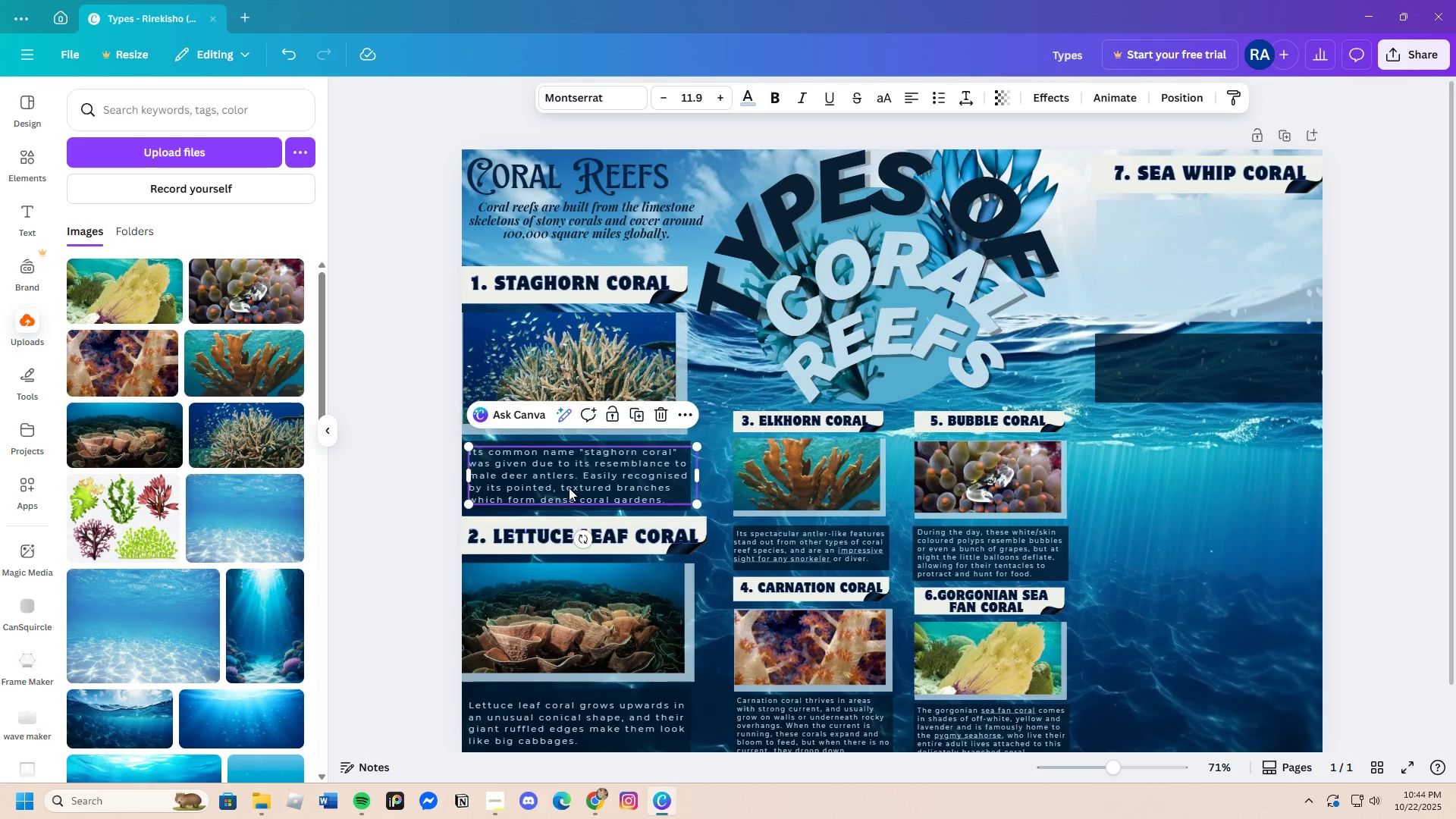 
key(Control+V)
 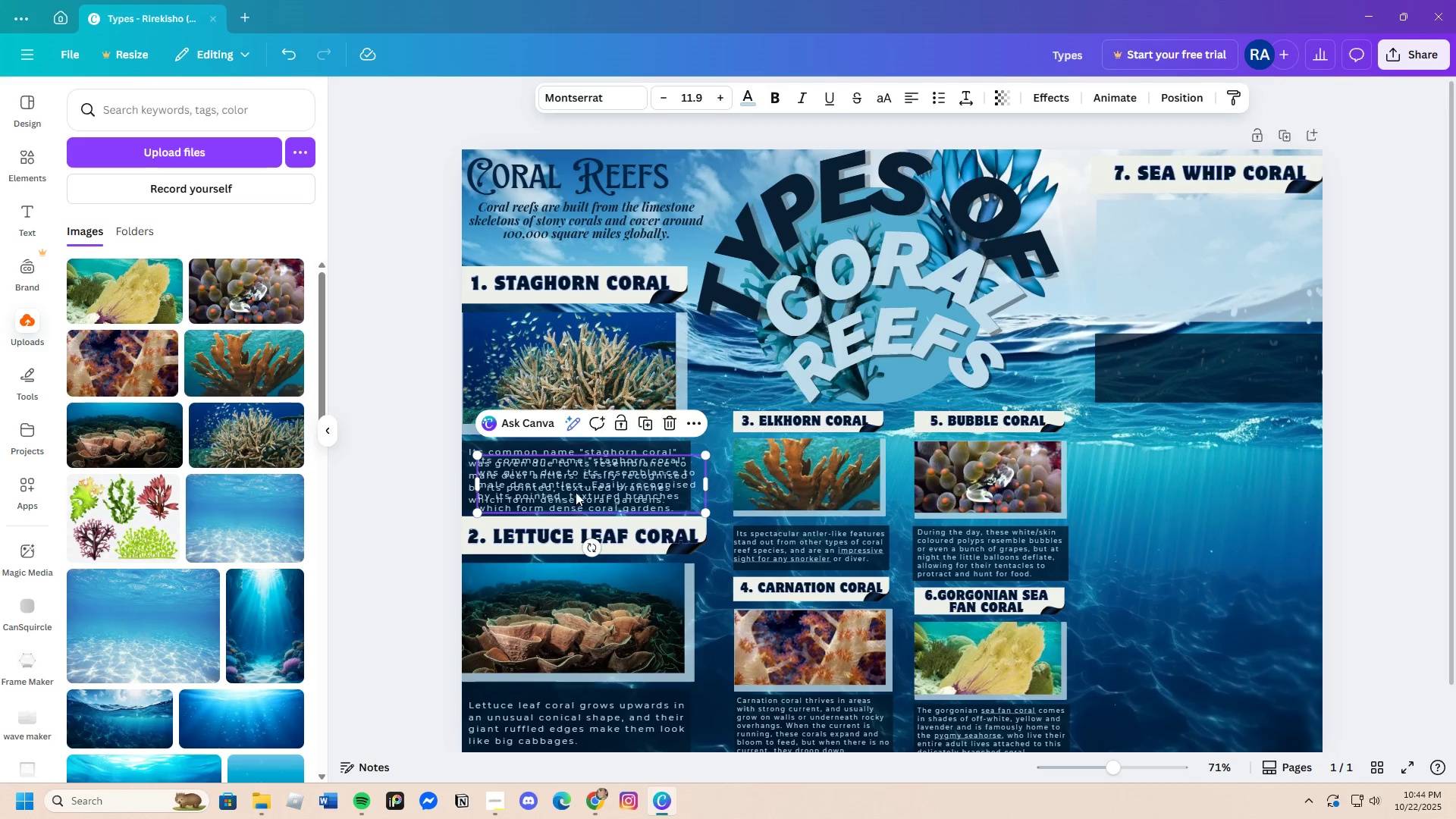 
left_click_drag(start_coordinate=[576, 492], to_coordinate=[1197, 378])
 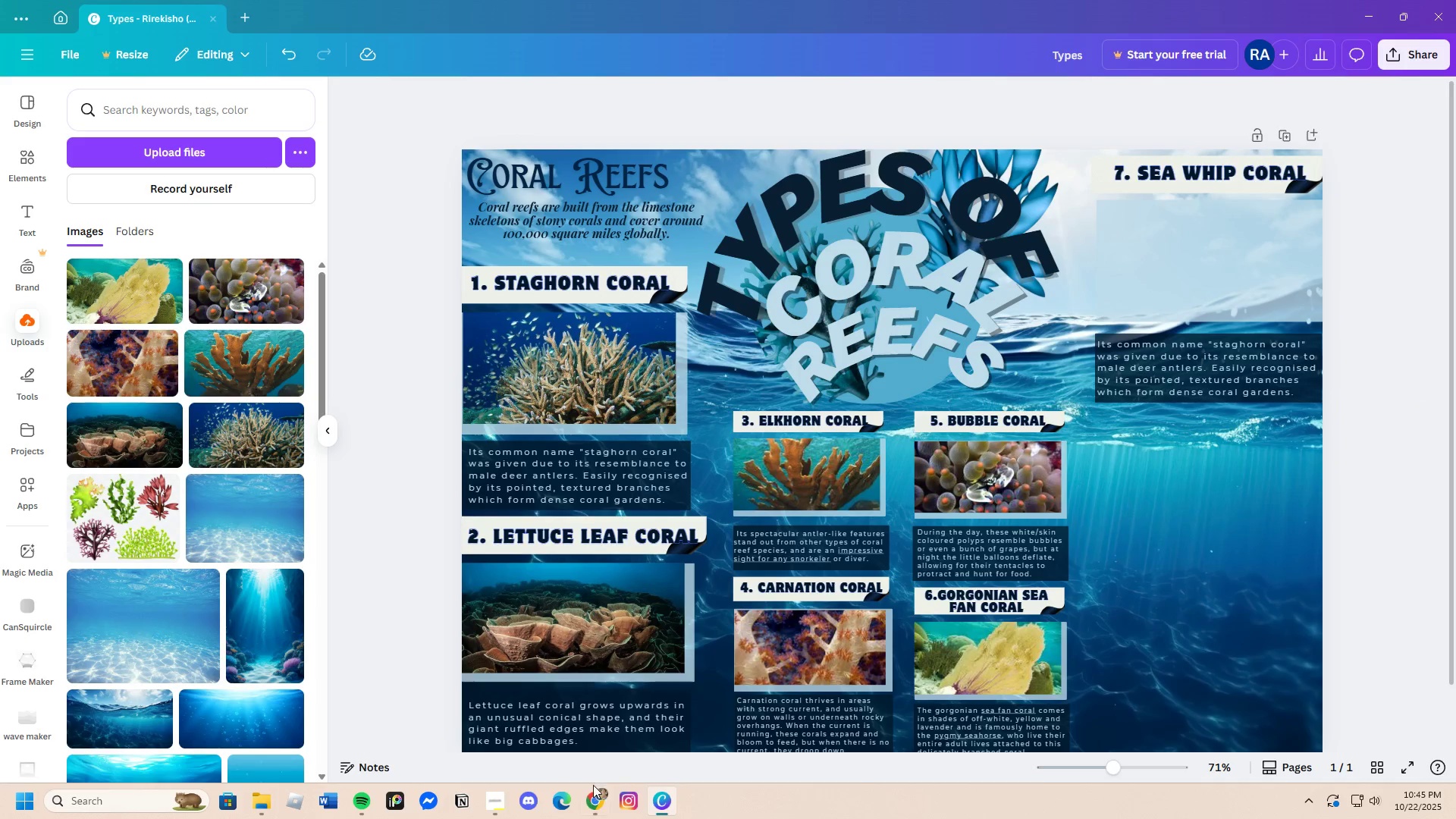 
scroll: coordinate [591, 492], scroll_direction: down, amount: 4.0
 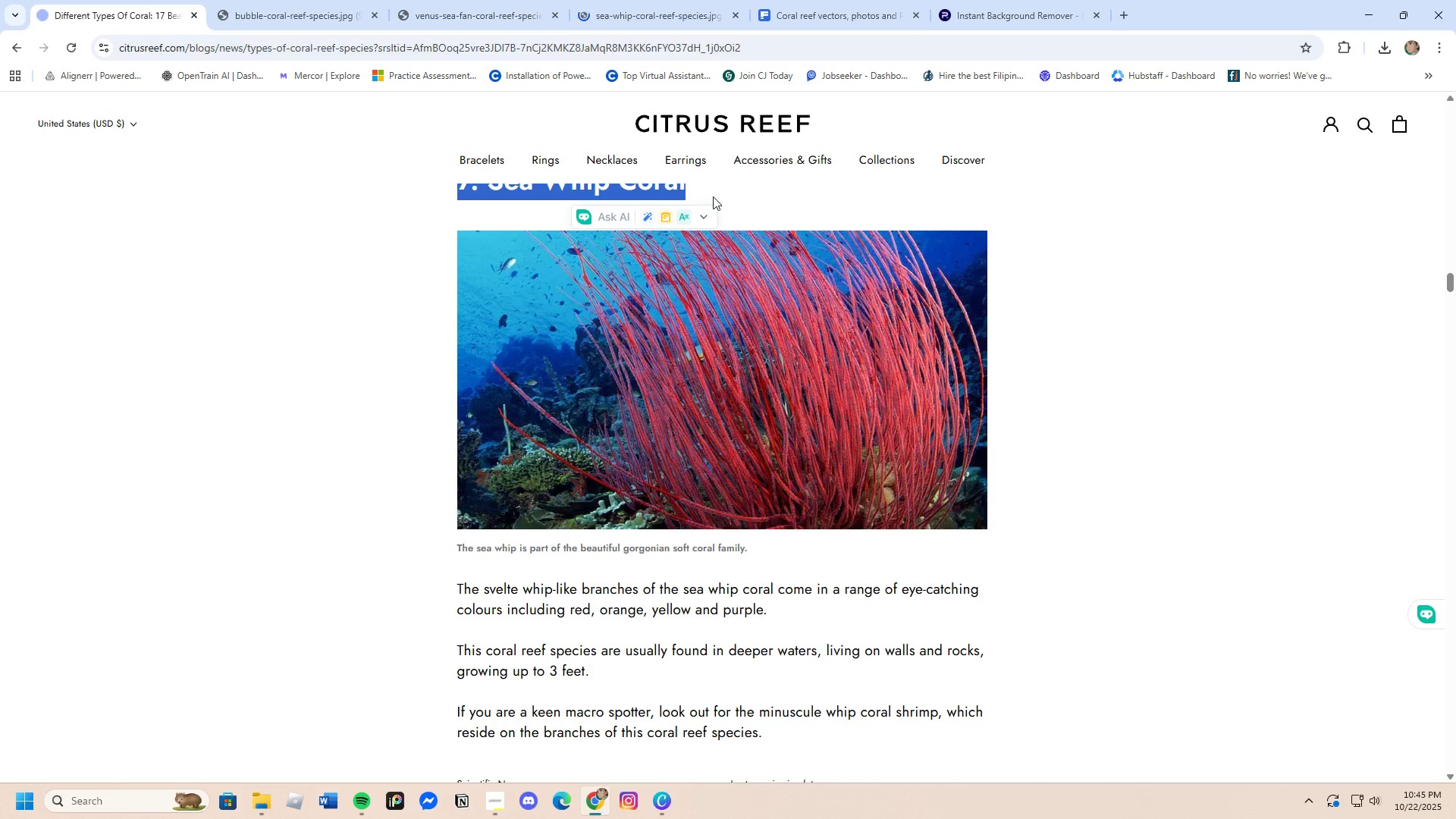 
left_click([651, 0])
 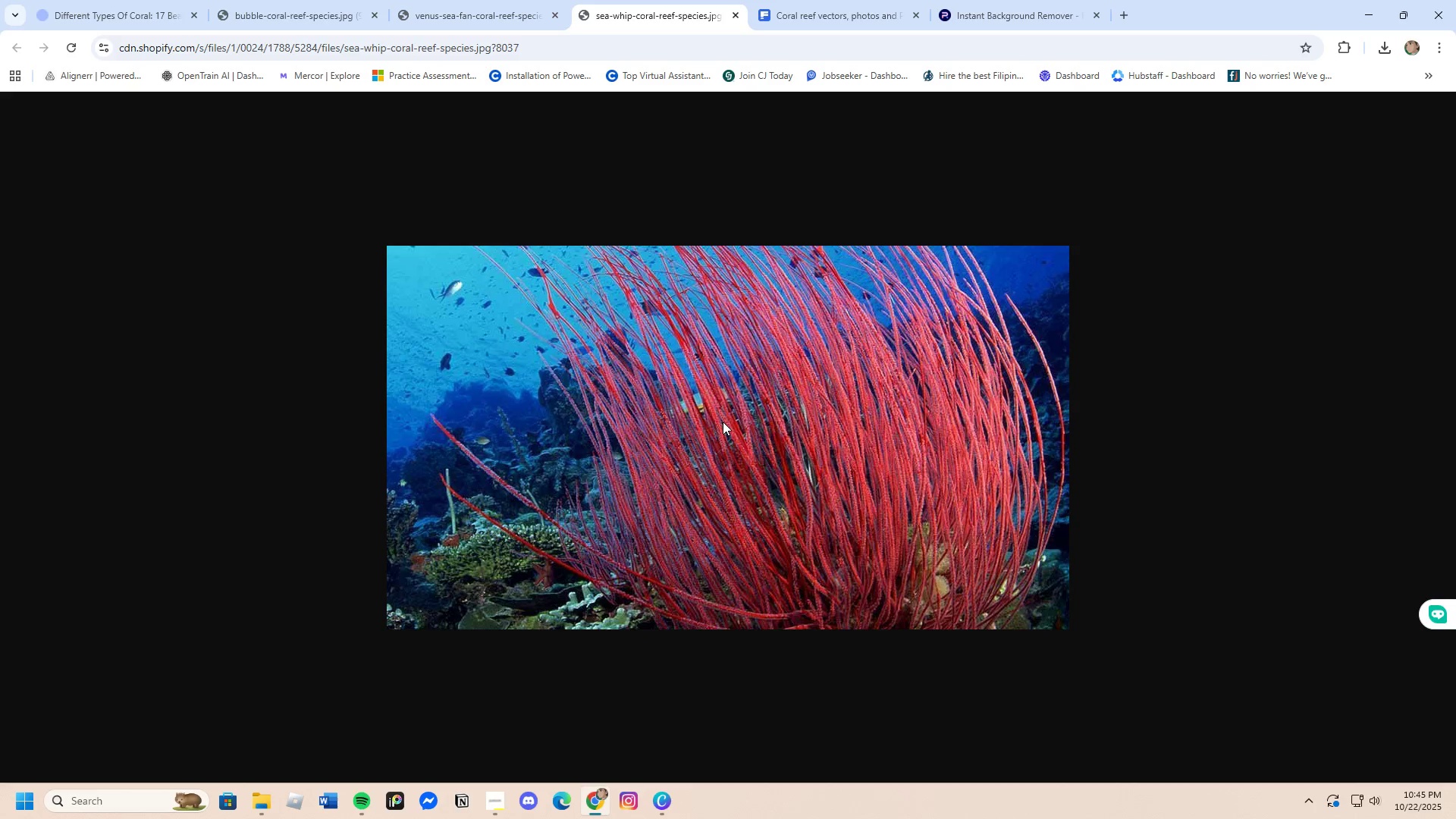 
right_click([723, 422])
 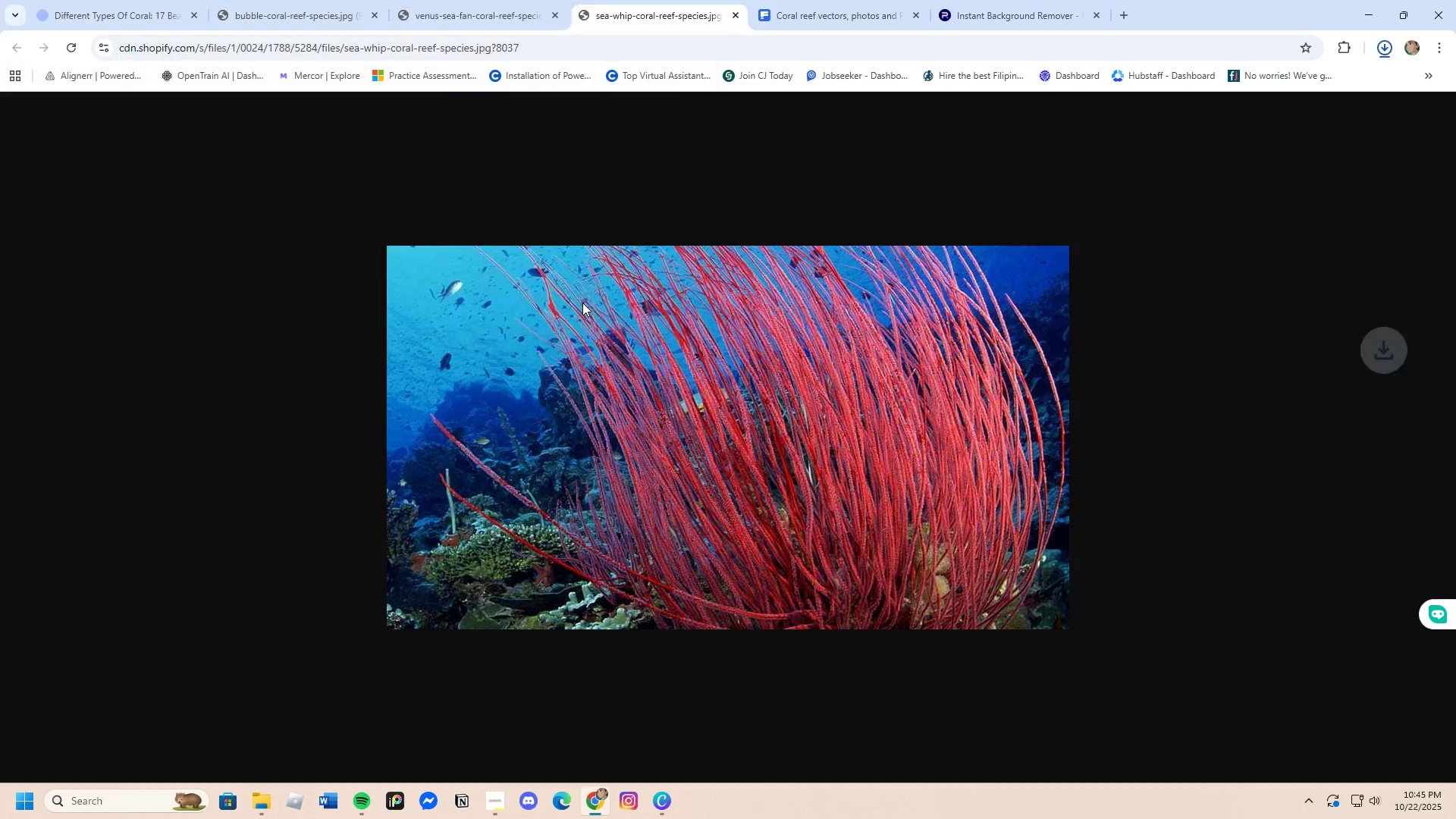 
left_click([313, 0])
 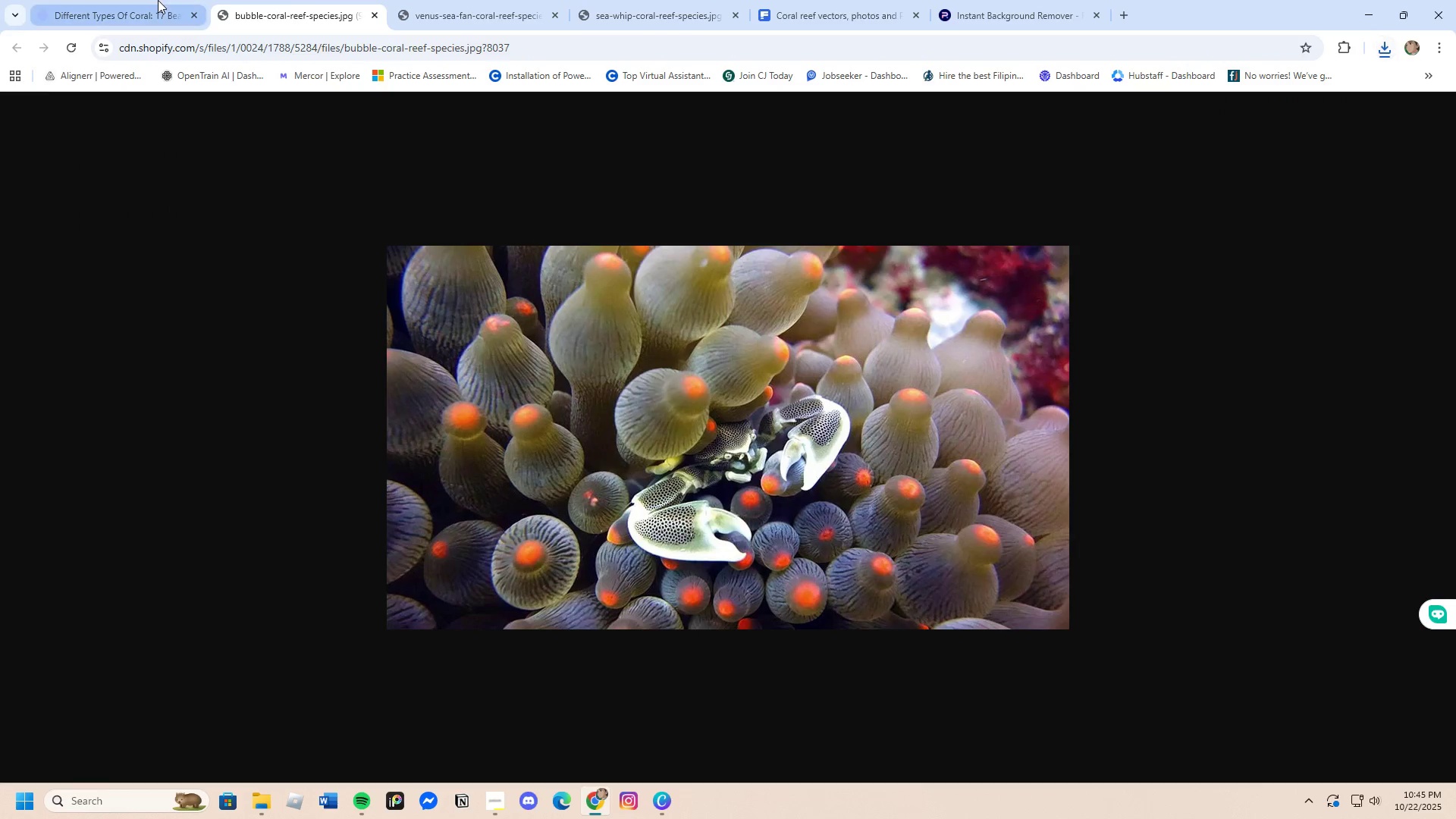 
left_click([158, 0])
 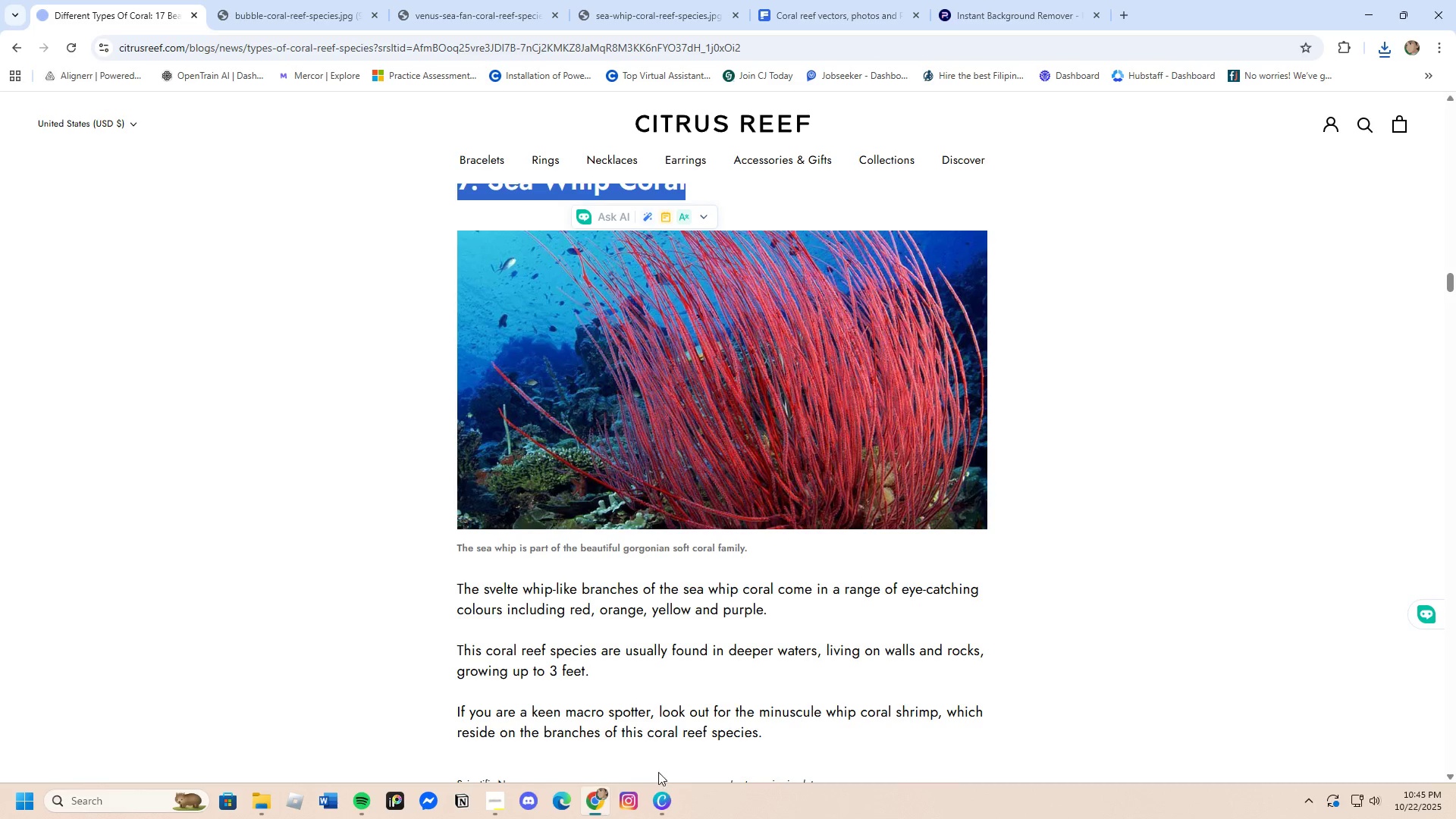 
left_click([658, 818])
 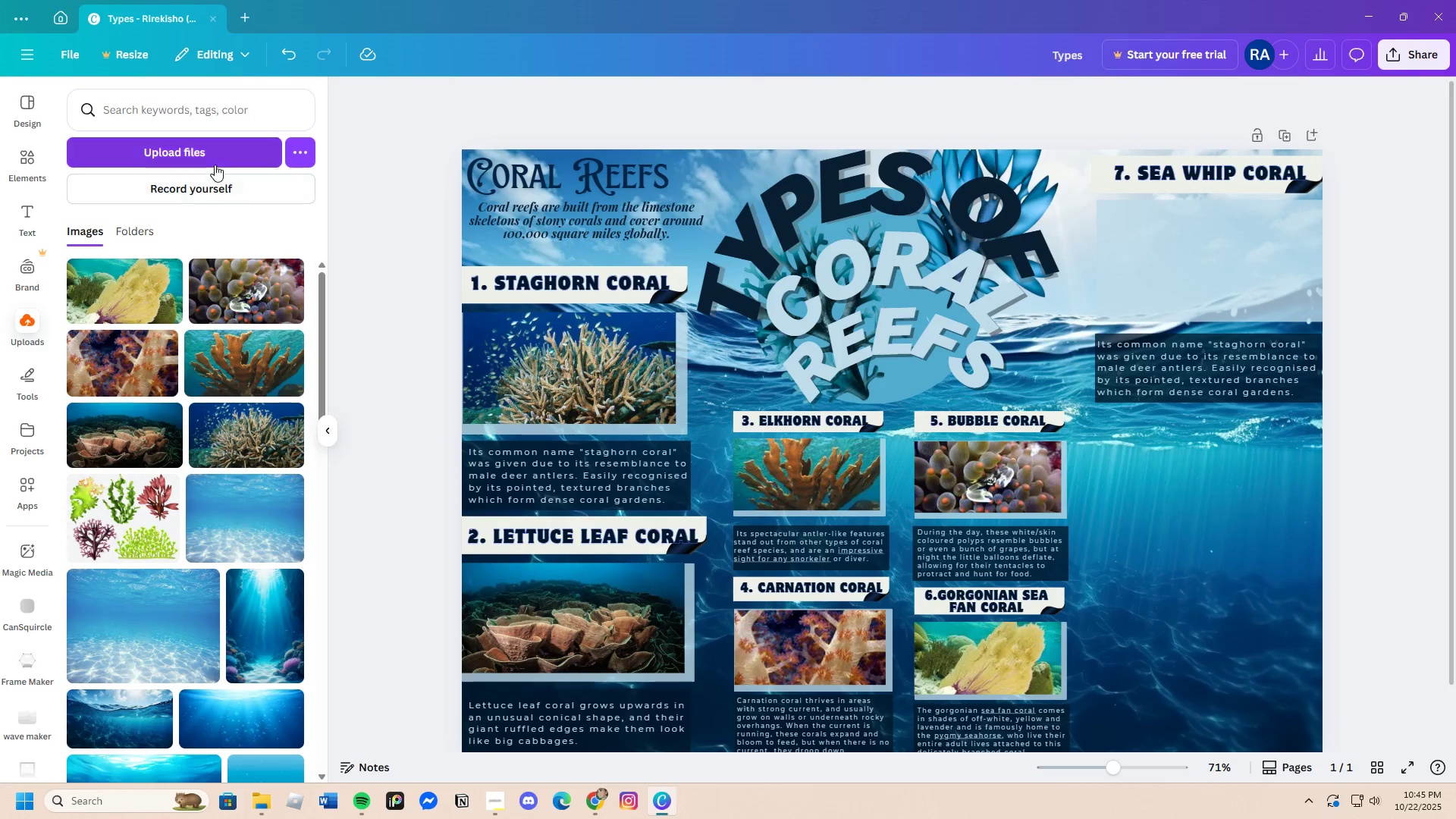 
left_click([216, 160])
 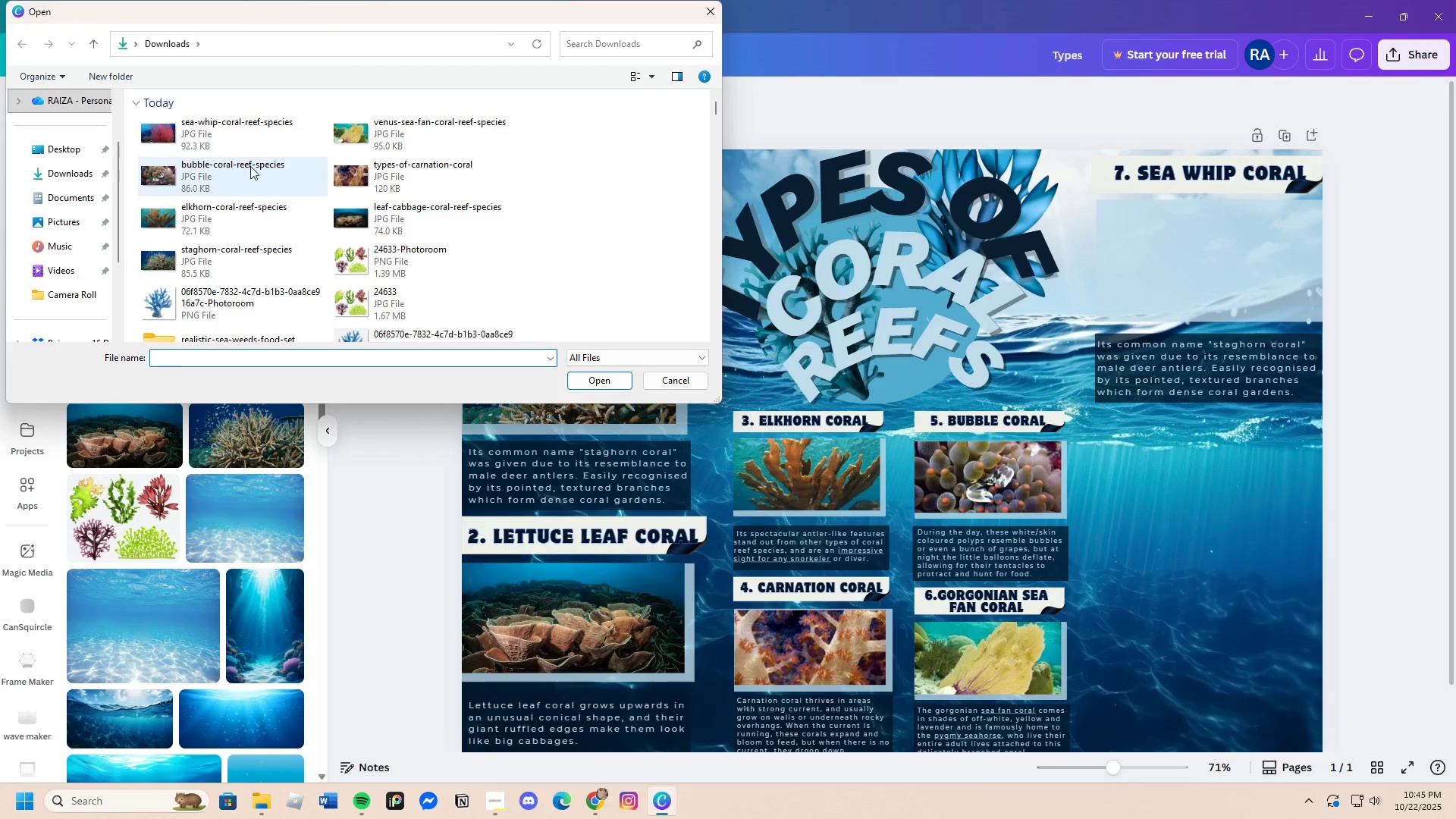 
left_click([213, 130])
 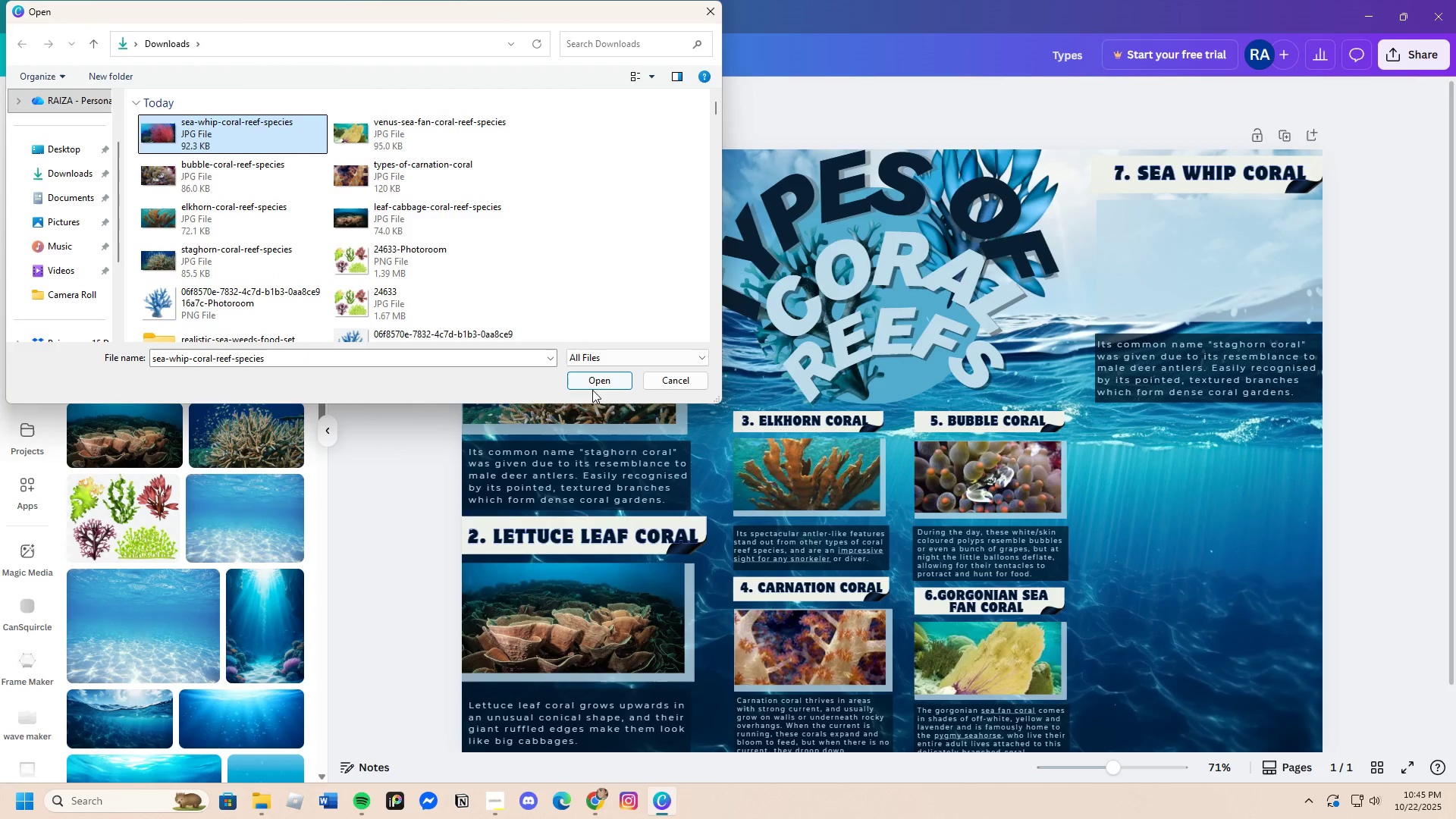 
left_click([592, 388])
 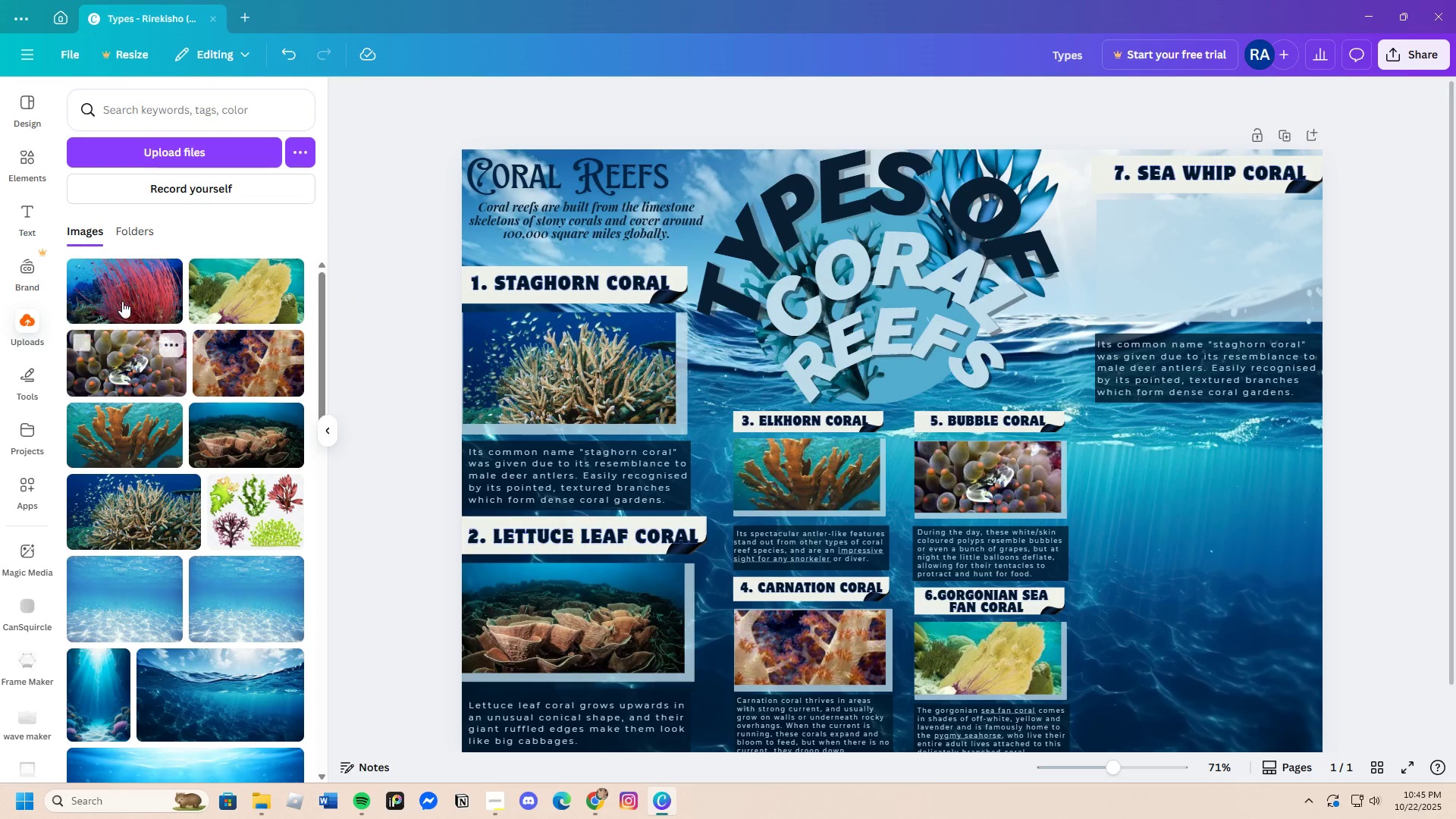 
wait(7.28)
 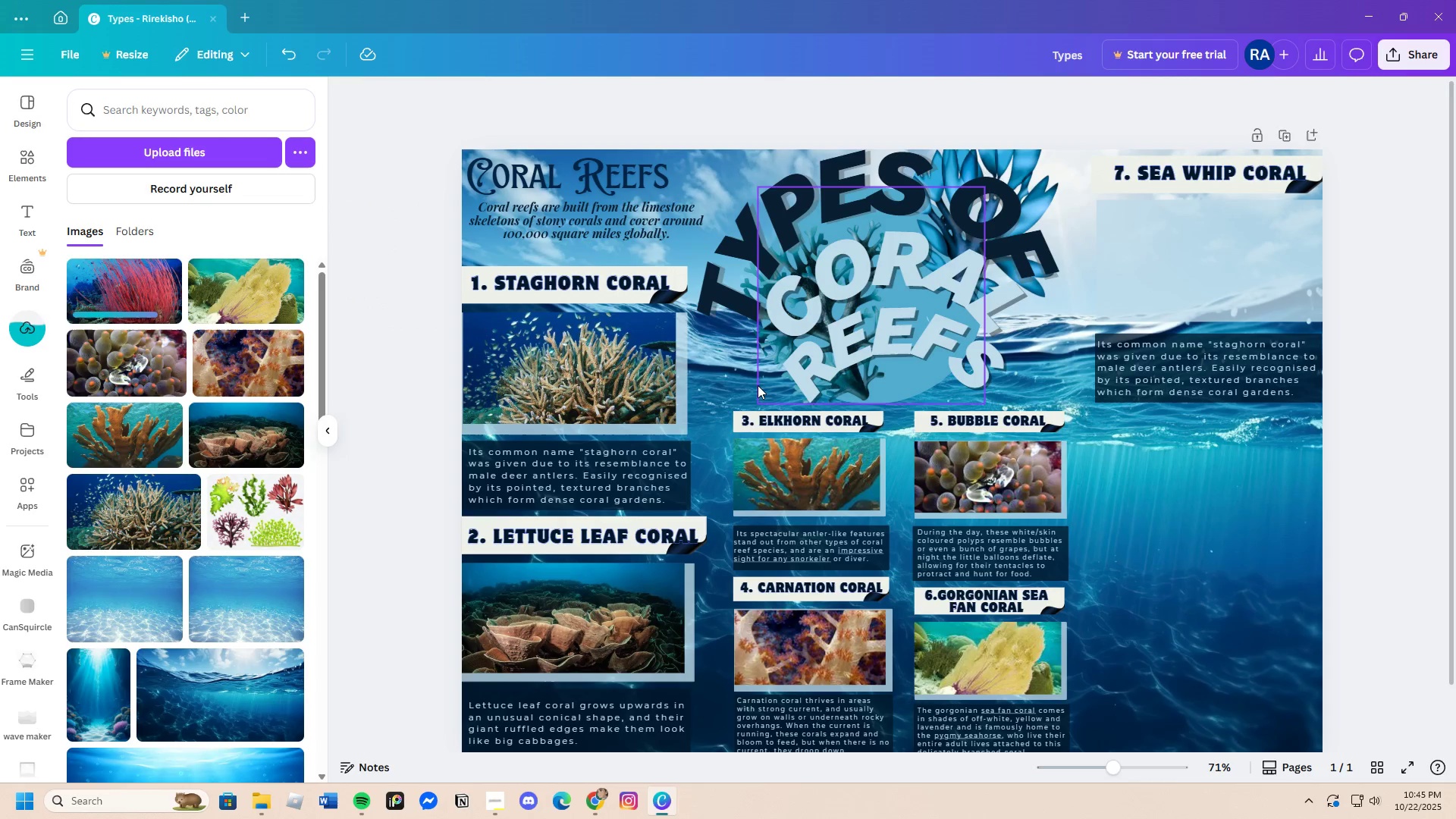 
left_click_drag(start_coordinate=[1165, 606], to_coordinate=[795, 419])
 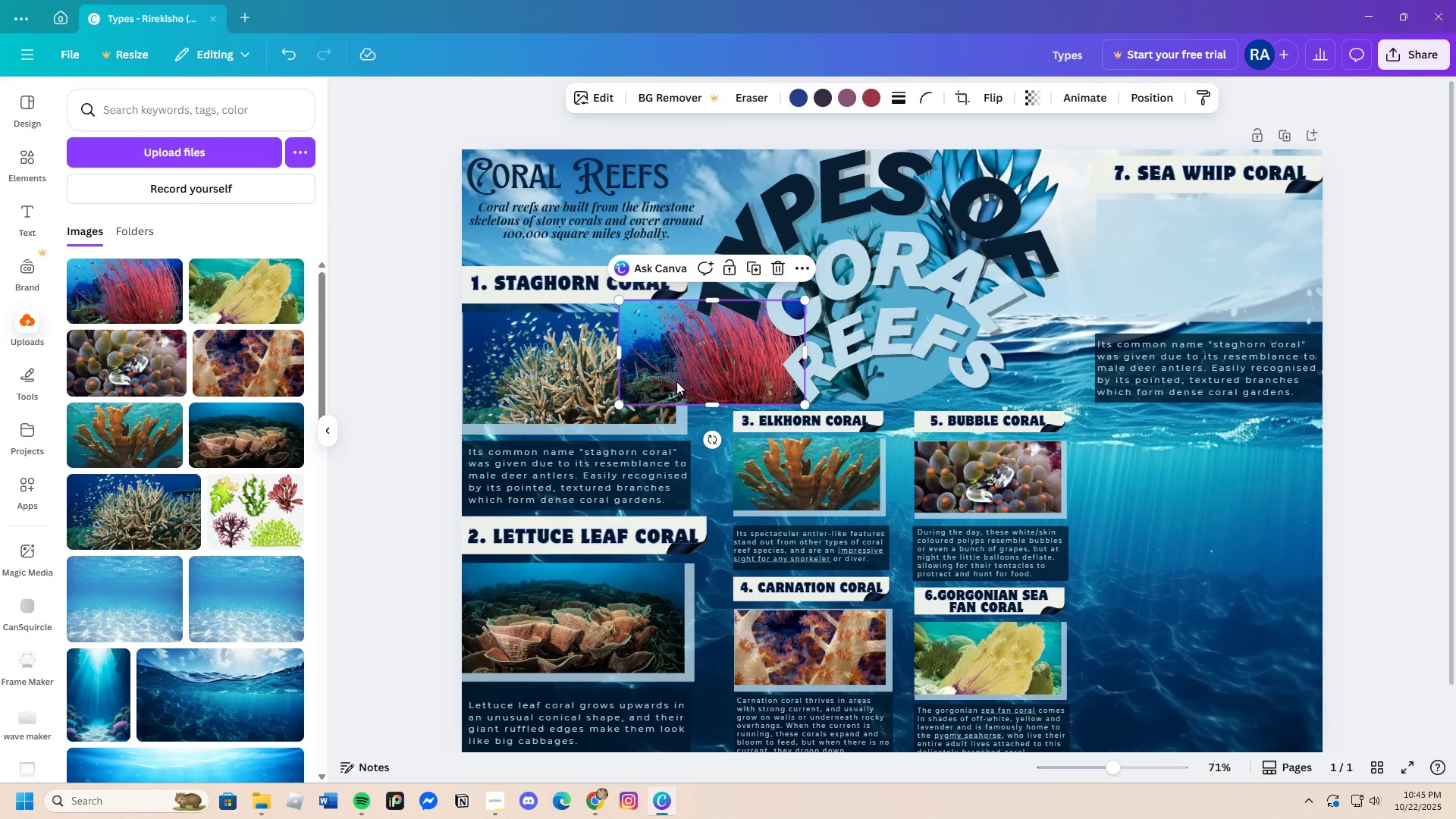 
left_click_drag(start_coordinate=[676, 381], to_coordinate=[1155, 281])
 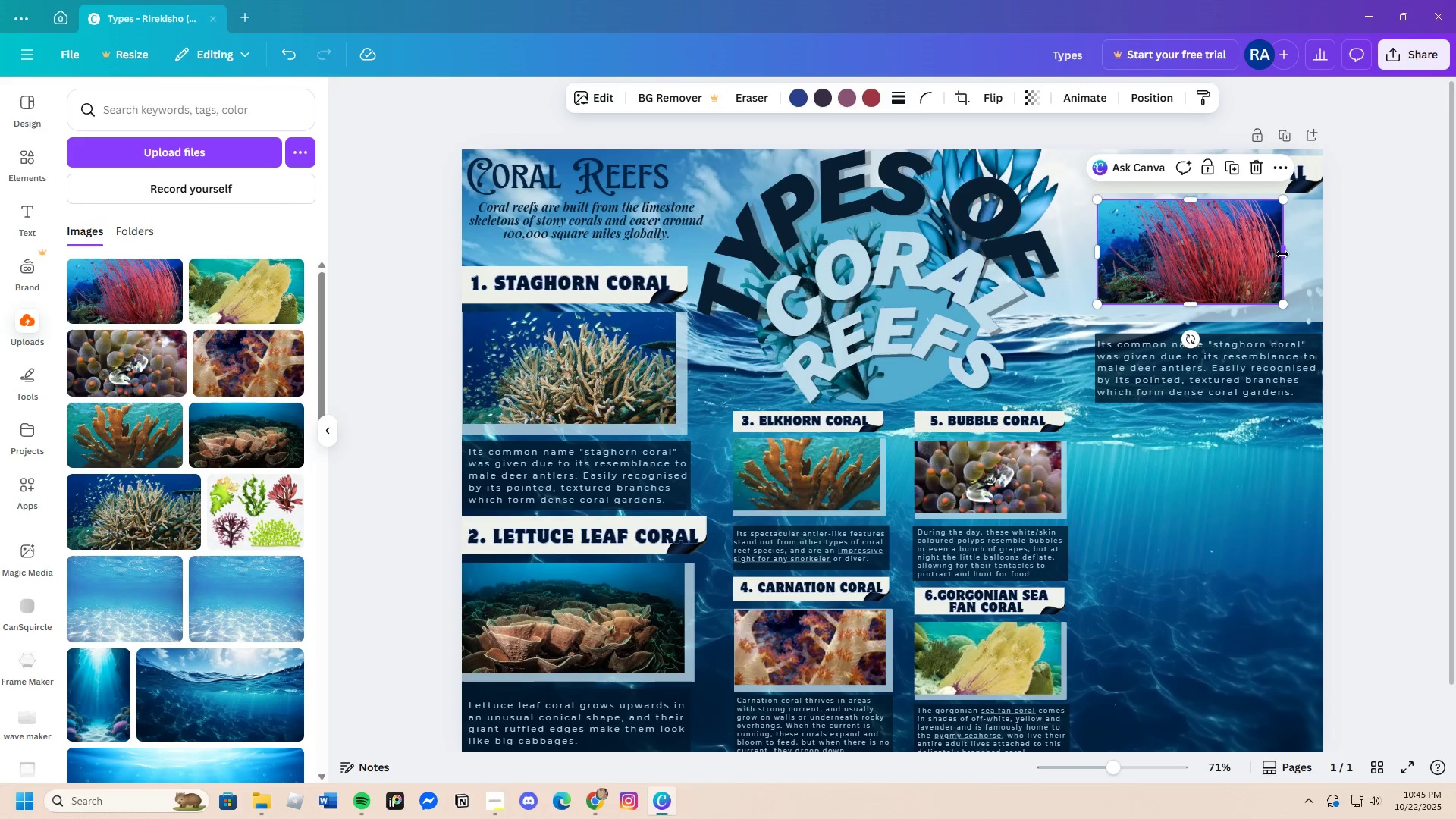 
left_click_drag(start_coordinate=[1282, 254], to_coordinate=[1310, 256])
 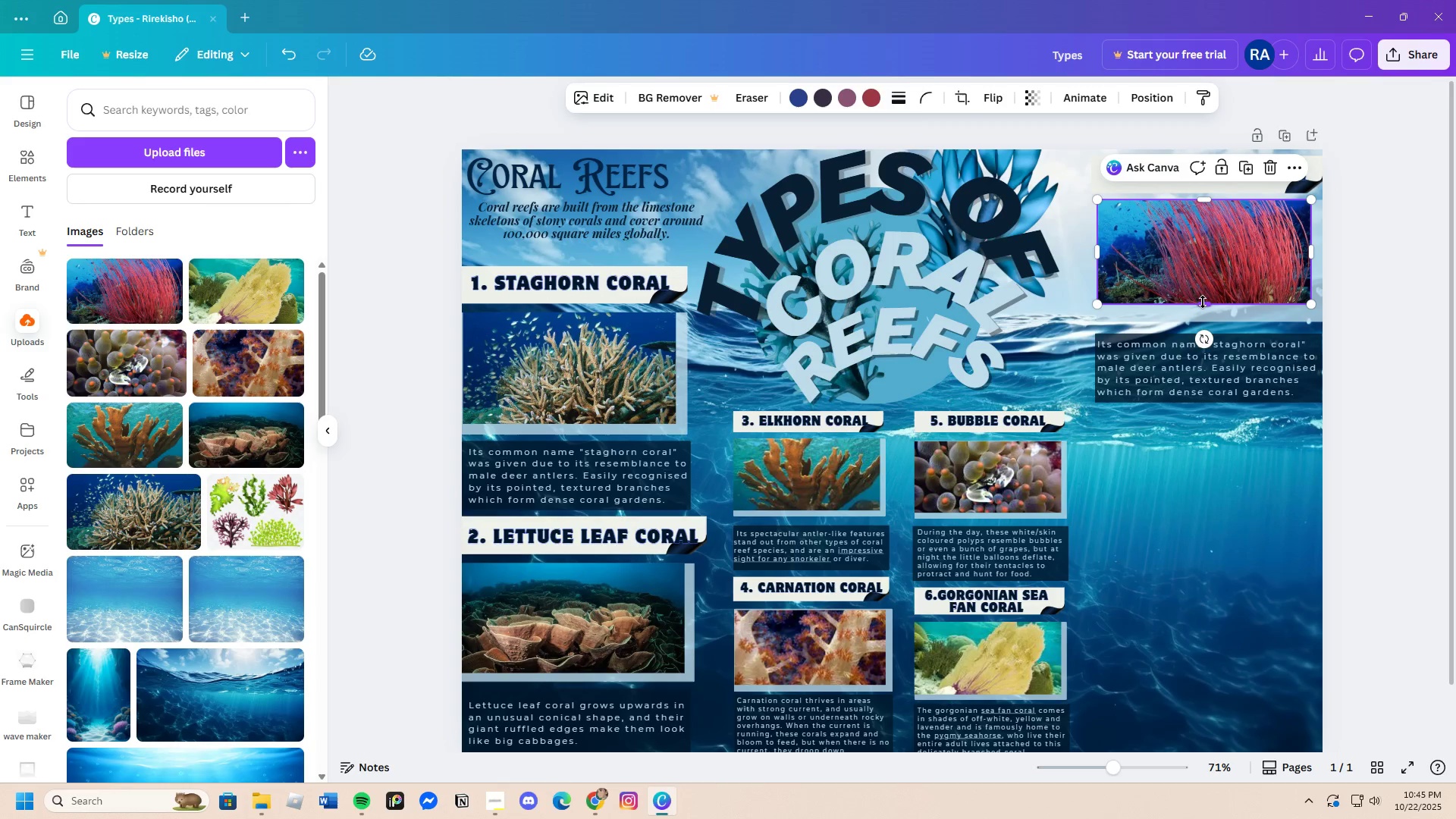 
left_click_drag(start_coordinate=[1203, 302], to_coordinate=[1207, 312])
 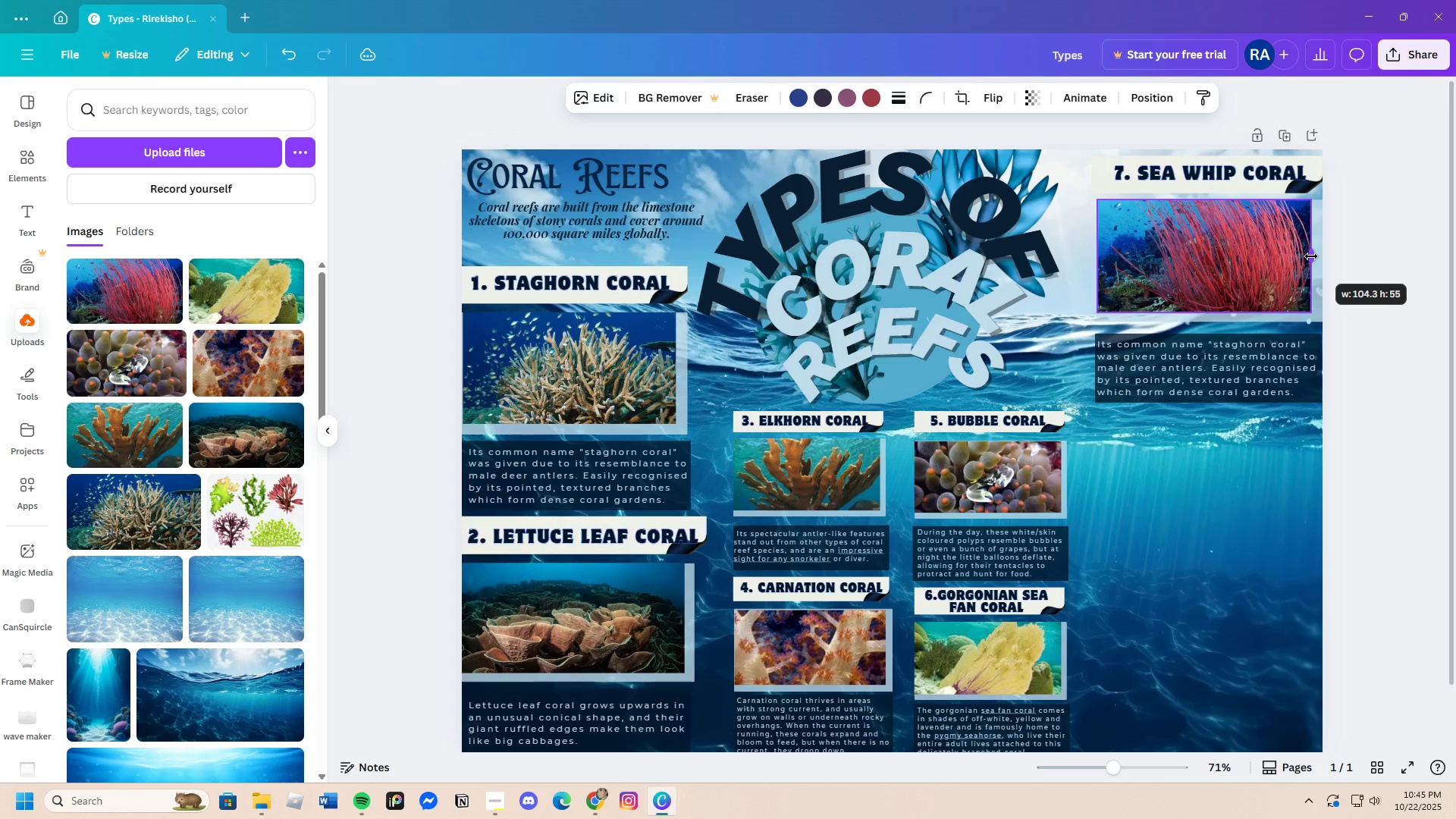 
wait(5.01)
 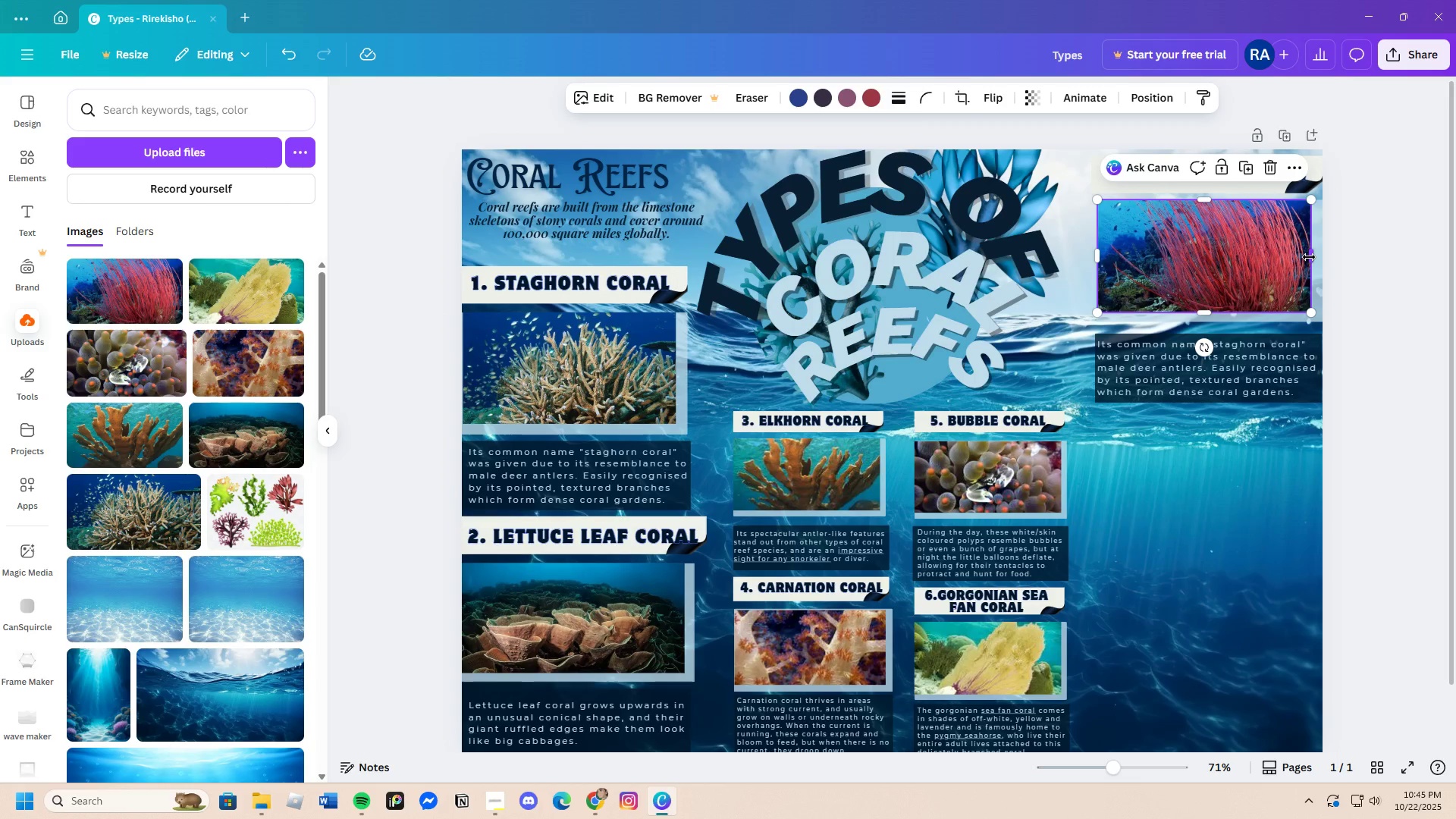 
left_click([1379, 275])
 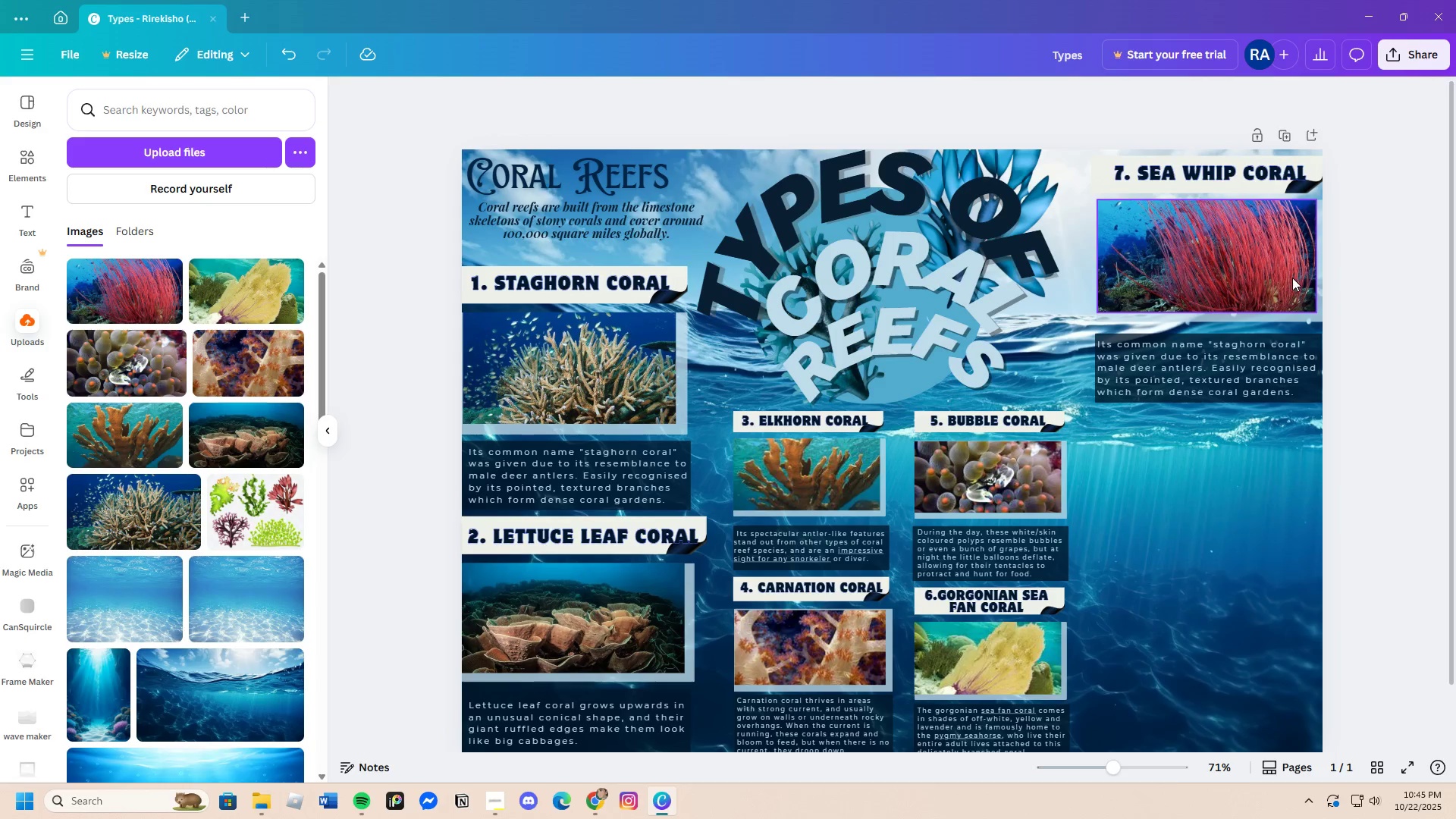 
left_click([1292, 278])
 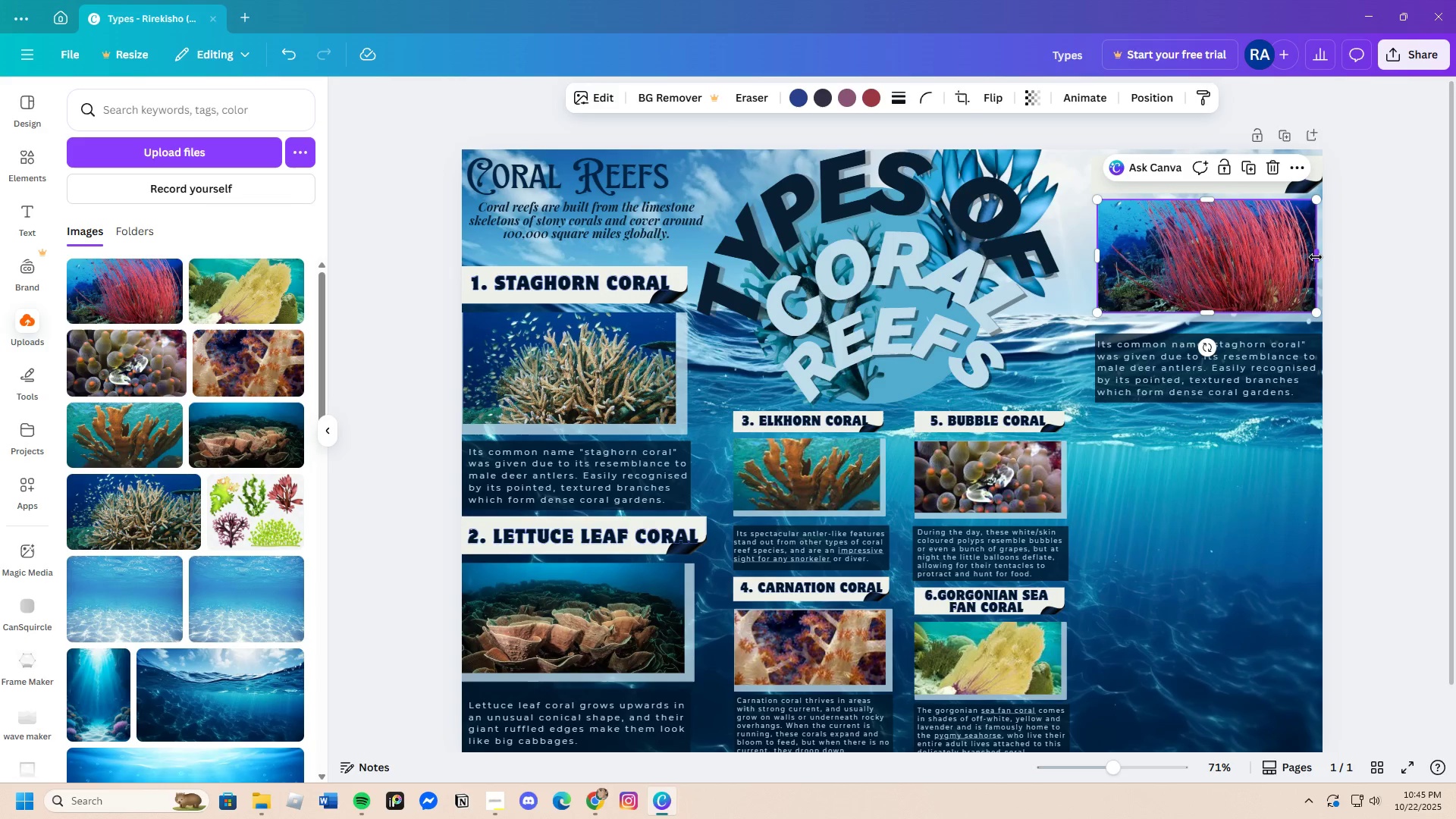 
left_click_drag(start_coordinate=[1316, 257], to_coordinate=[1313, 262])
 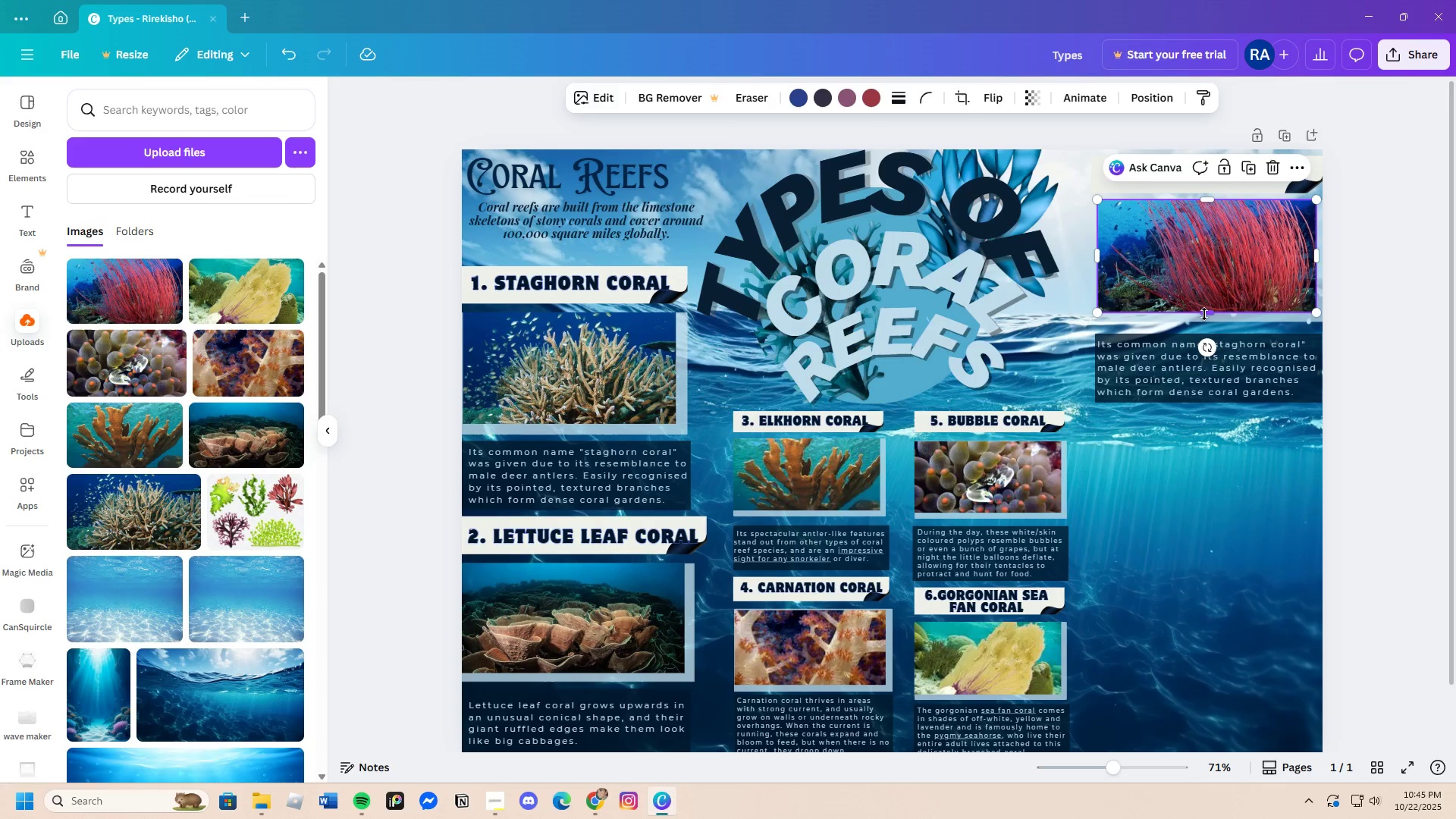 
left_click_drag(start_coordinate=[1204, 314], to_coordinate=[1210, 312])
 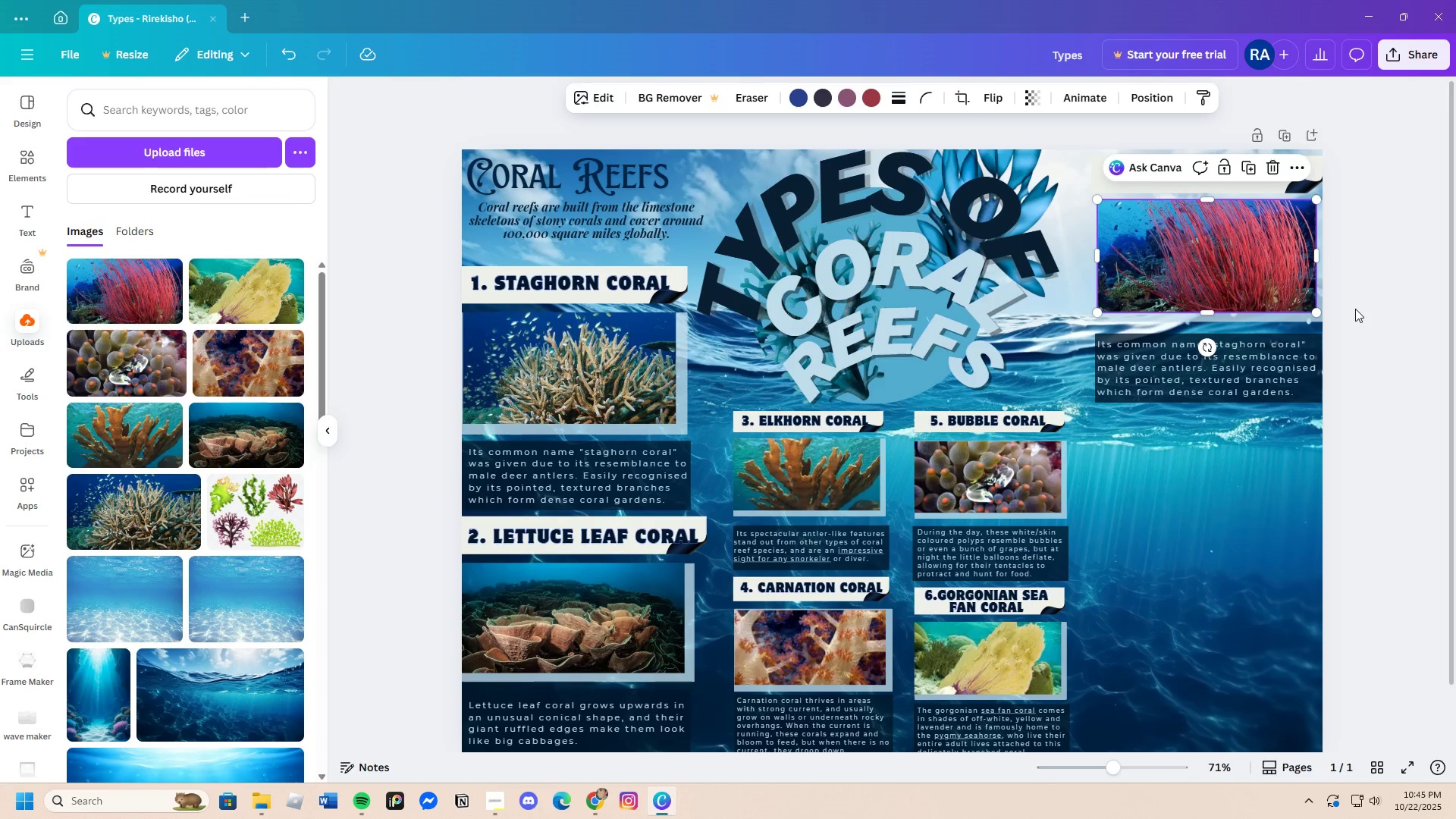 
left_click([1355, 309])
 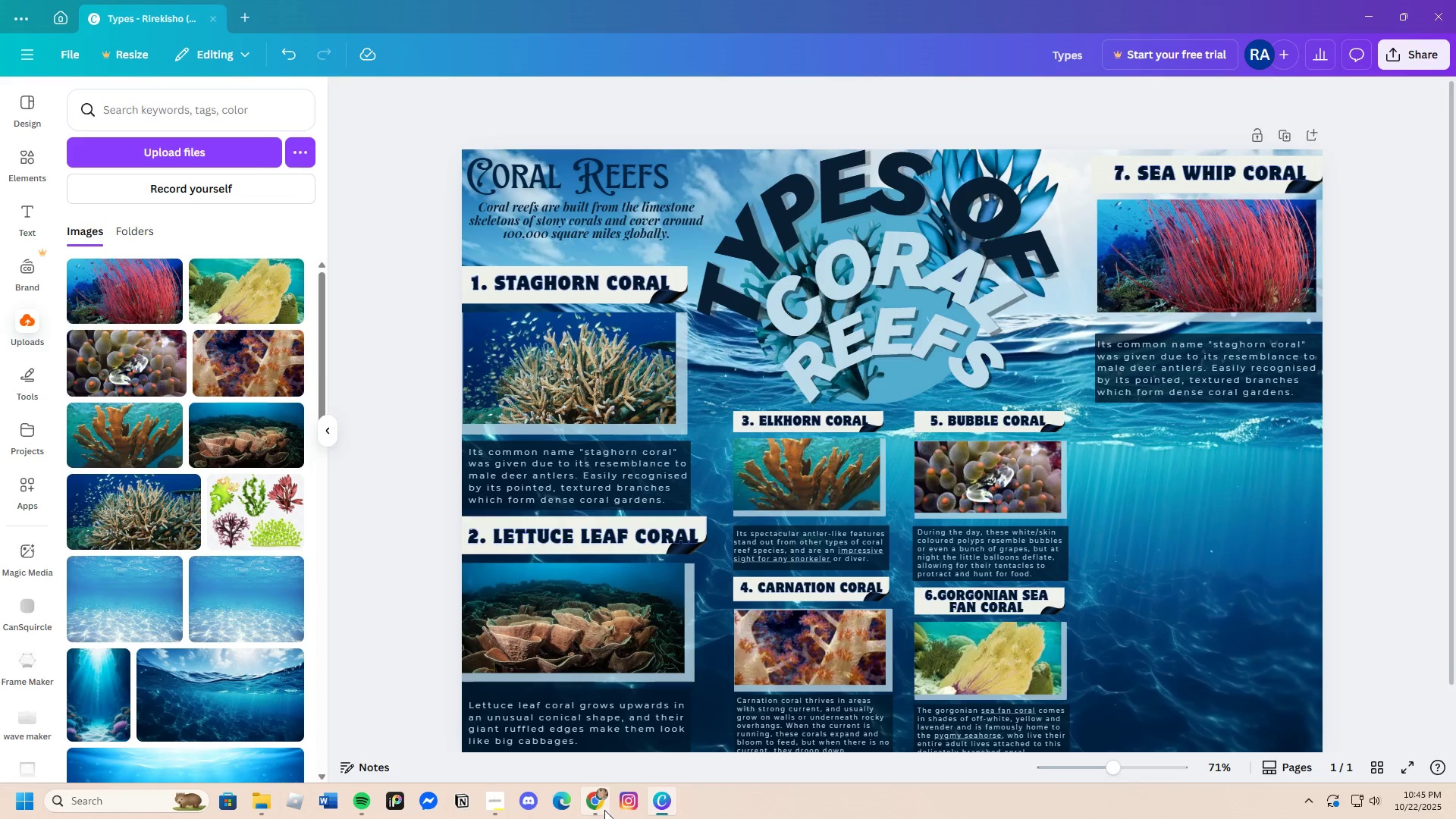 
scroll: coordinate [653, 623], scroll_direction: down, amount: 2.0
 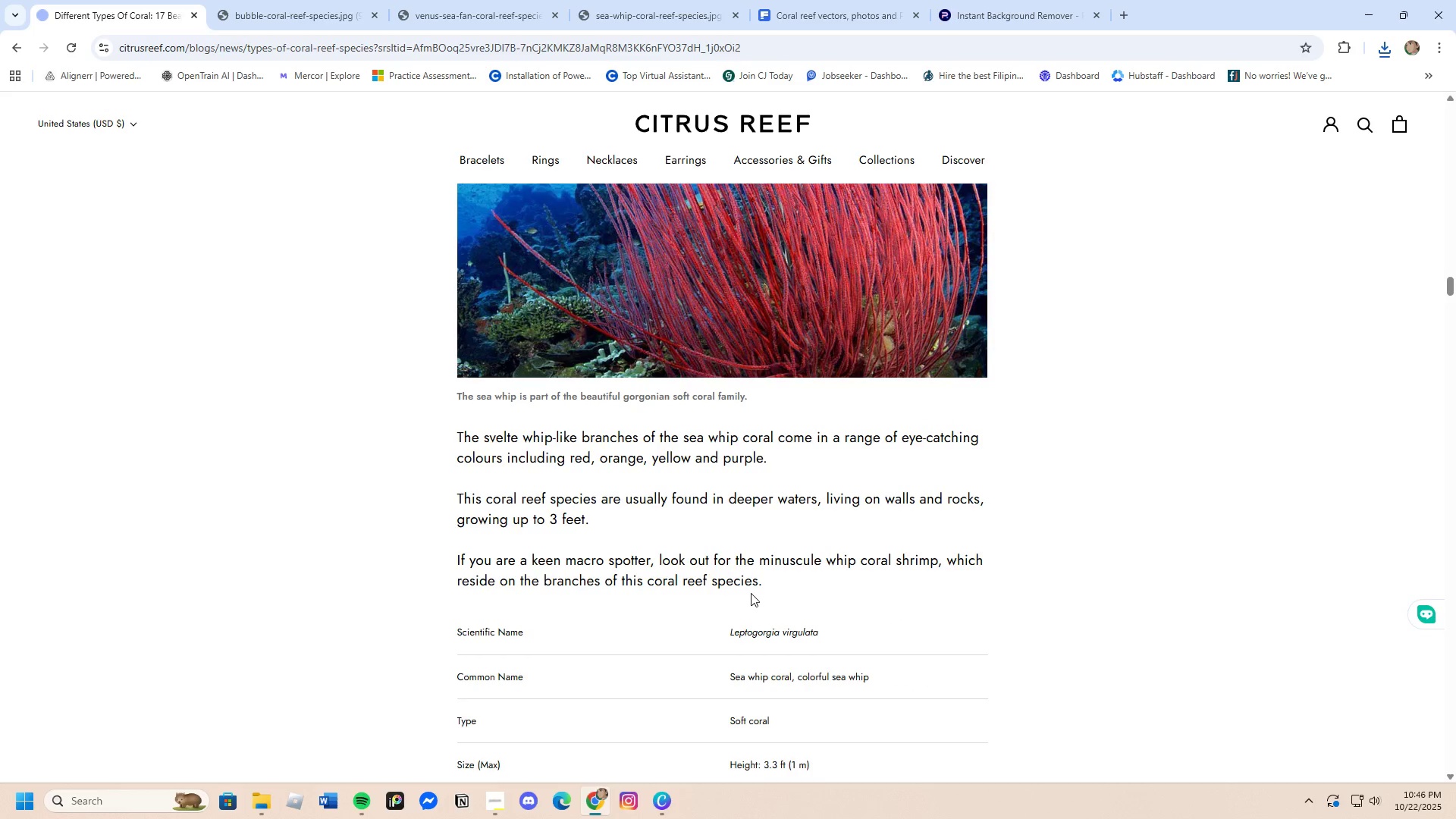 
wait(12.89)
 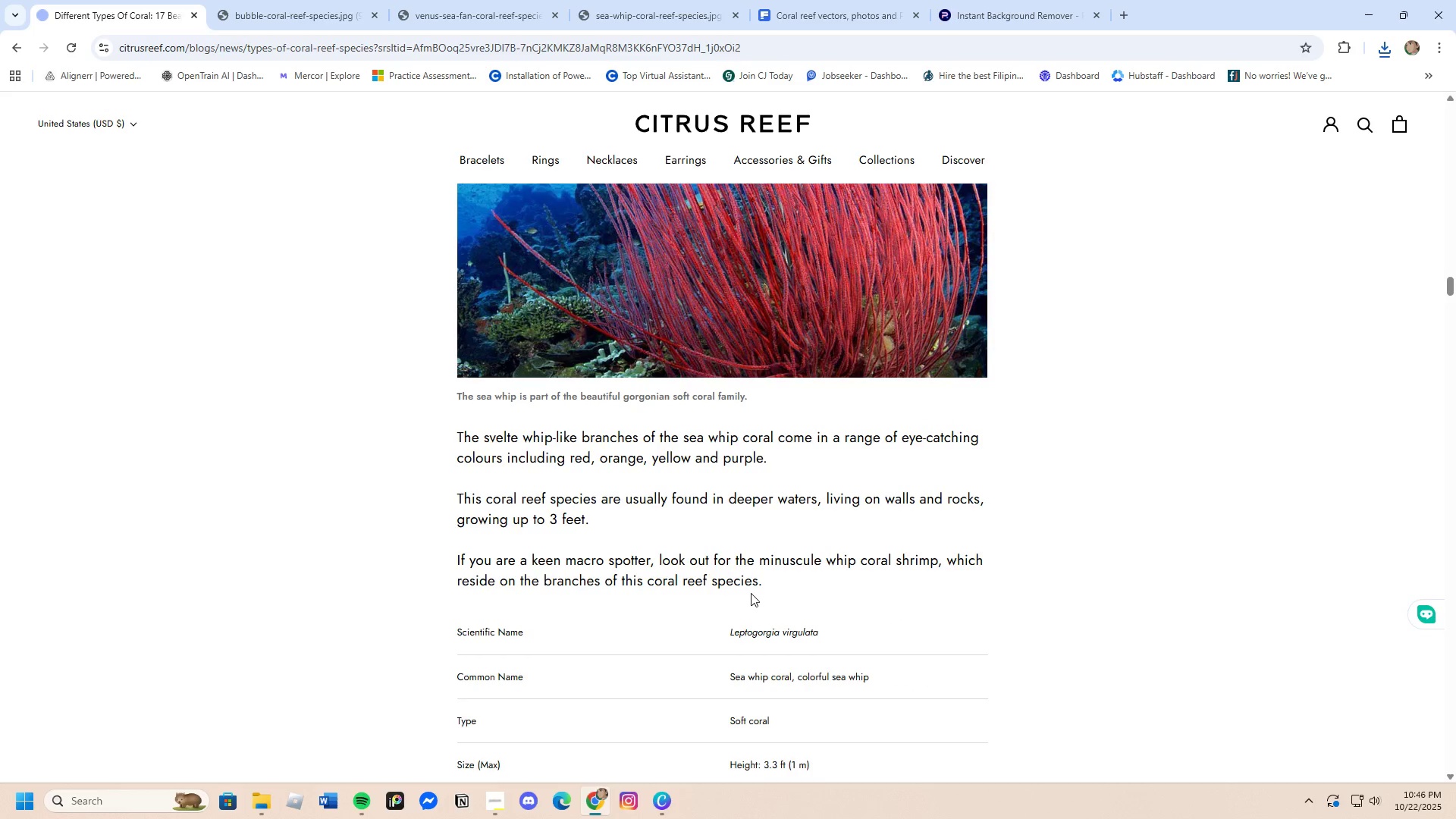 
left_click_drag(start_coordinate=[453, 496], to_coordinate=[608, 523])
 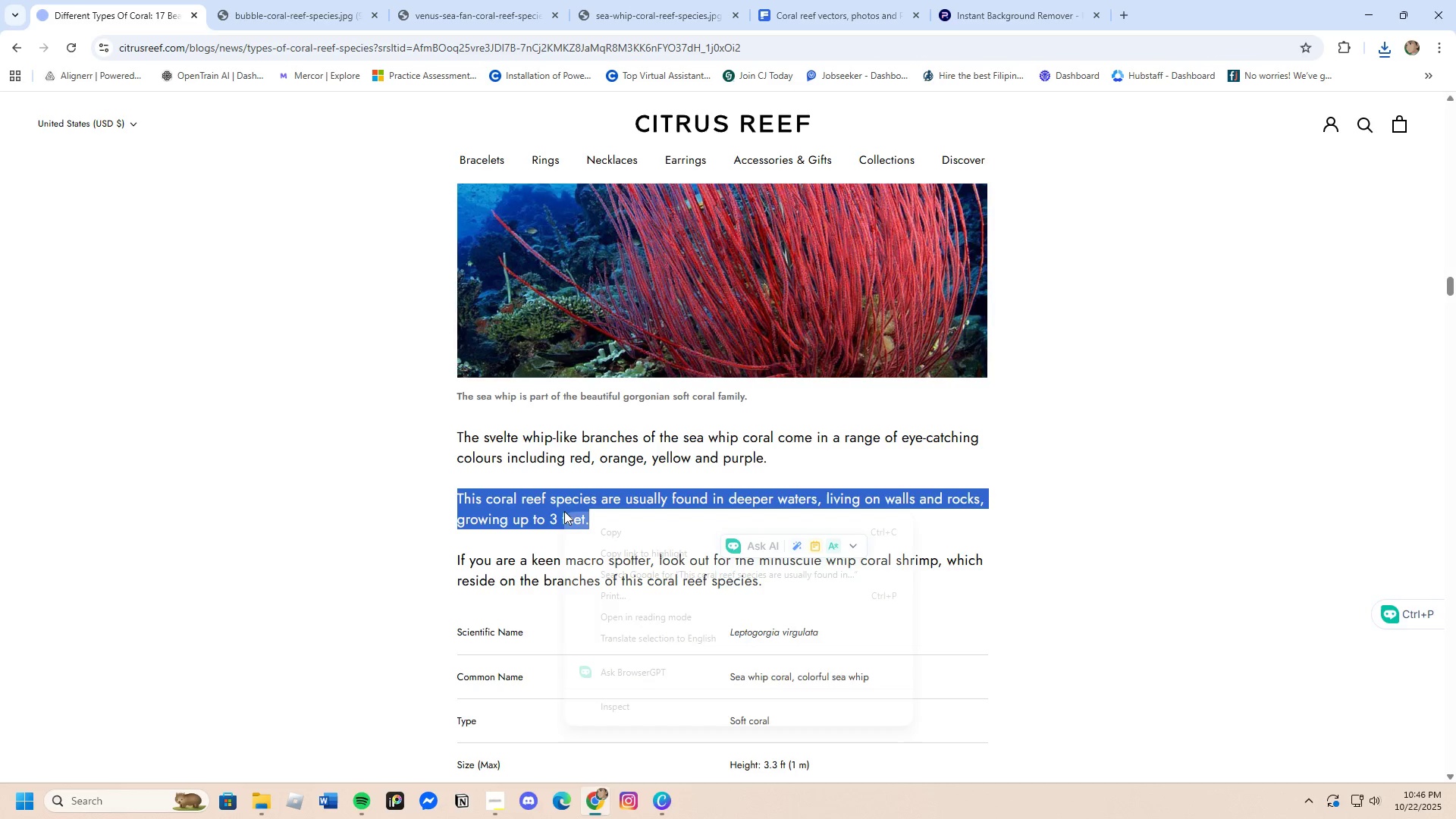 
right_click([564, 512])
 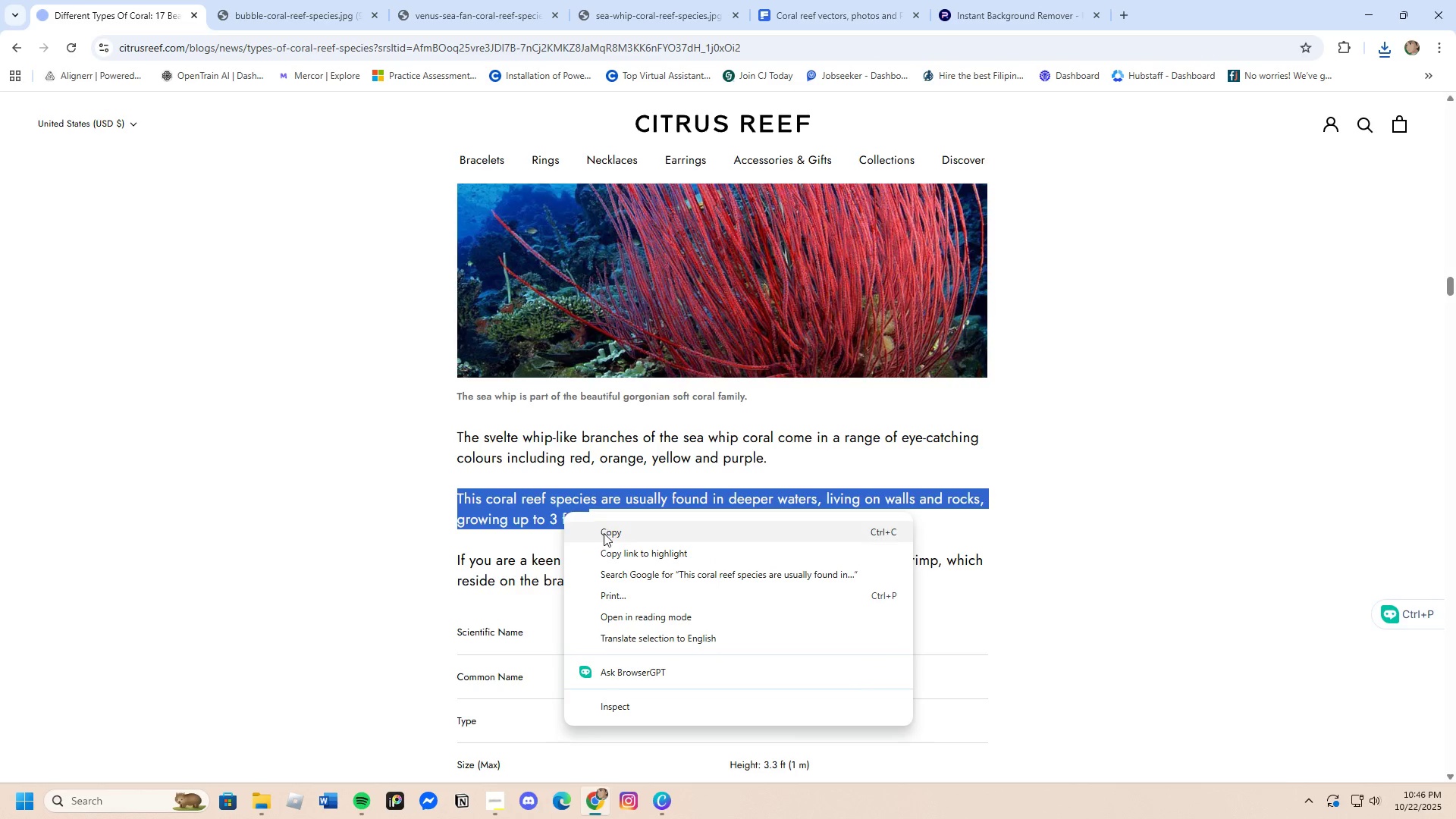 
left_click([604, 533])
 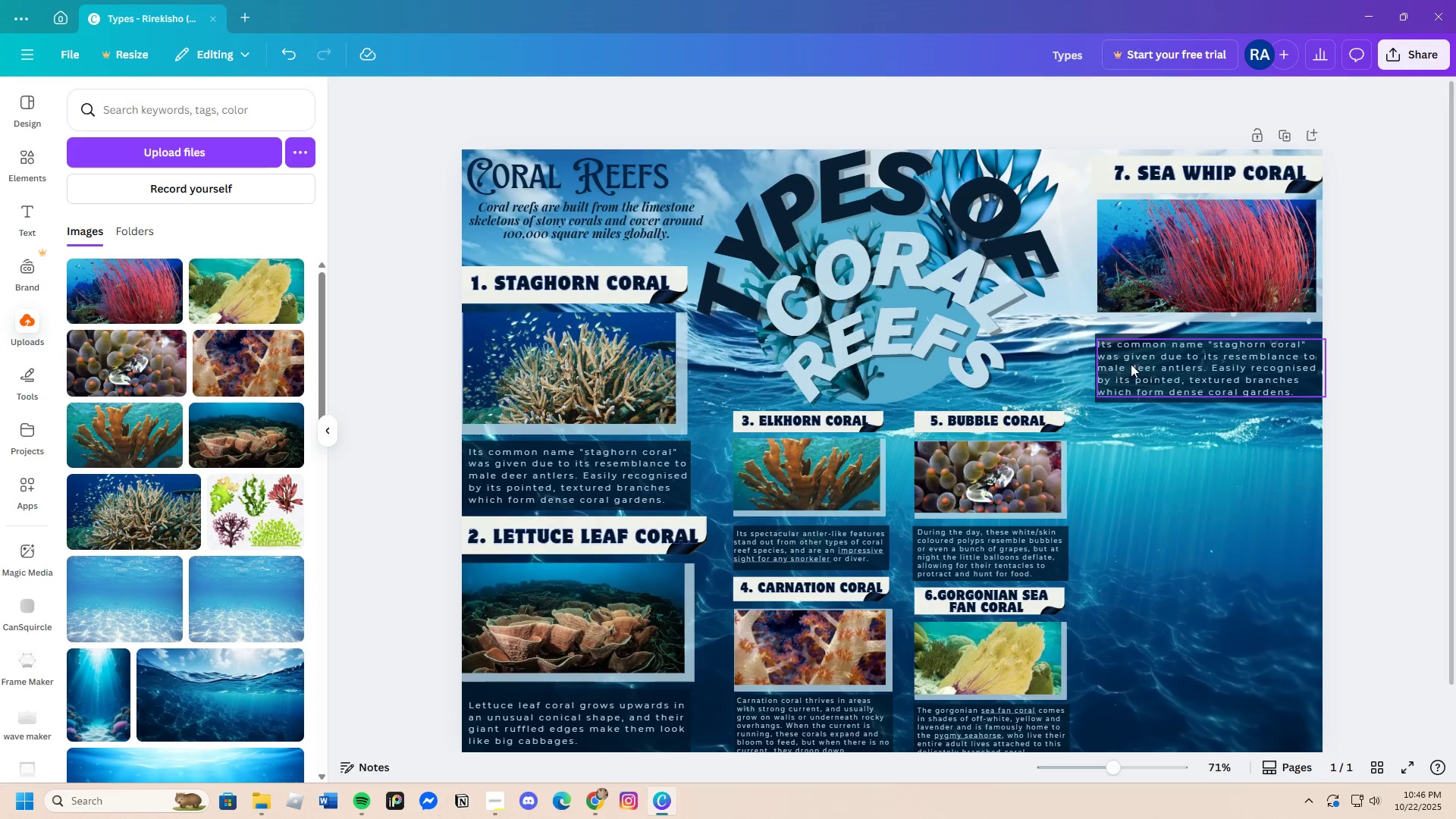 
double_click([1131, 364])
 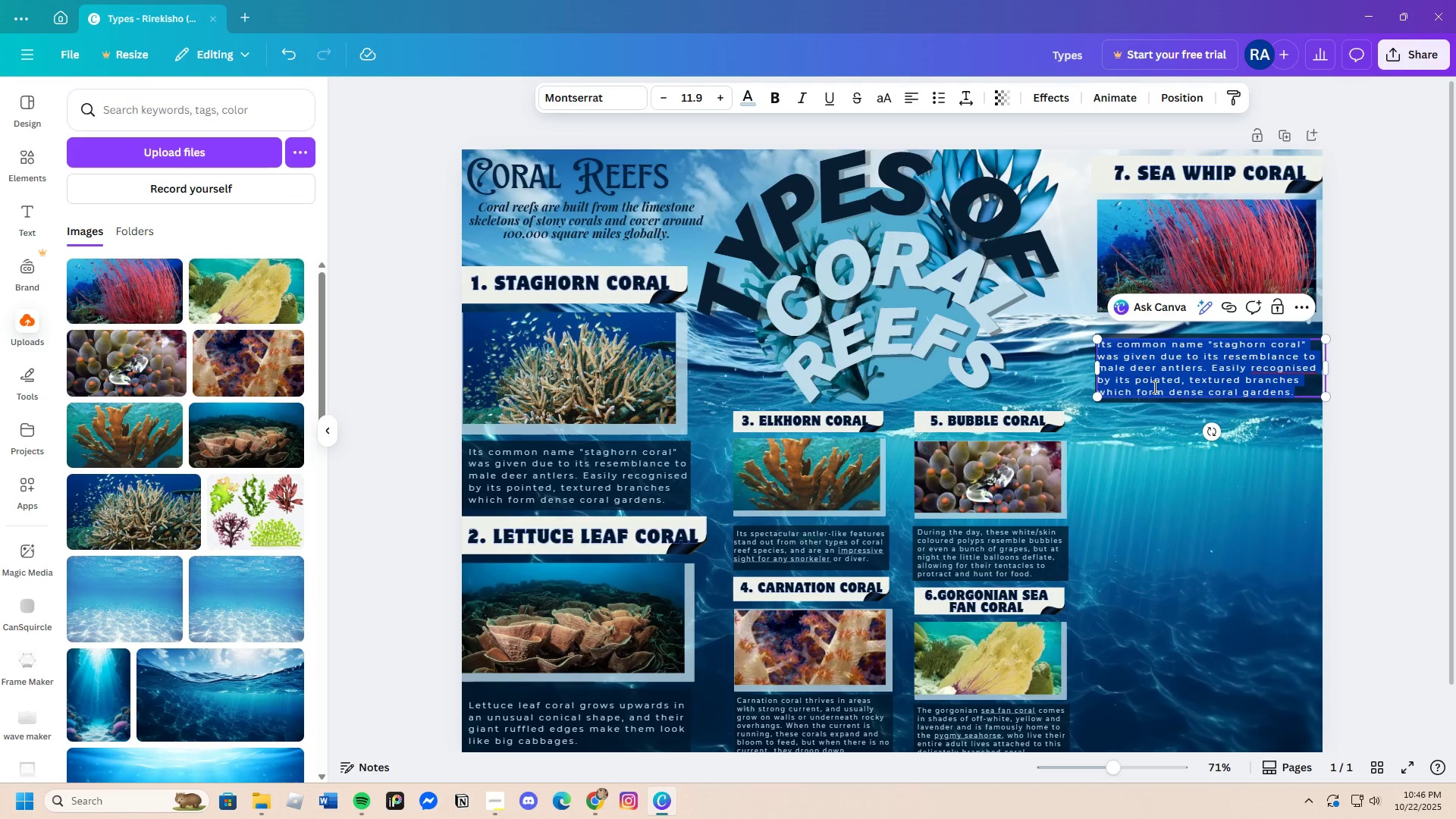 
key(Backspace)
 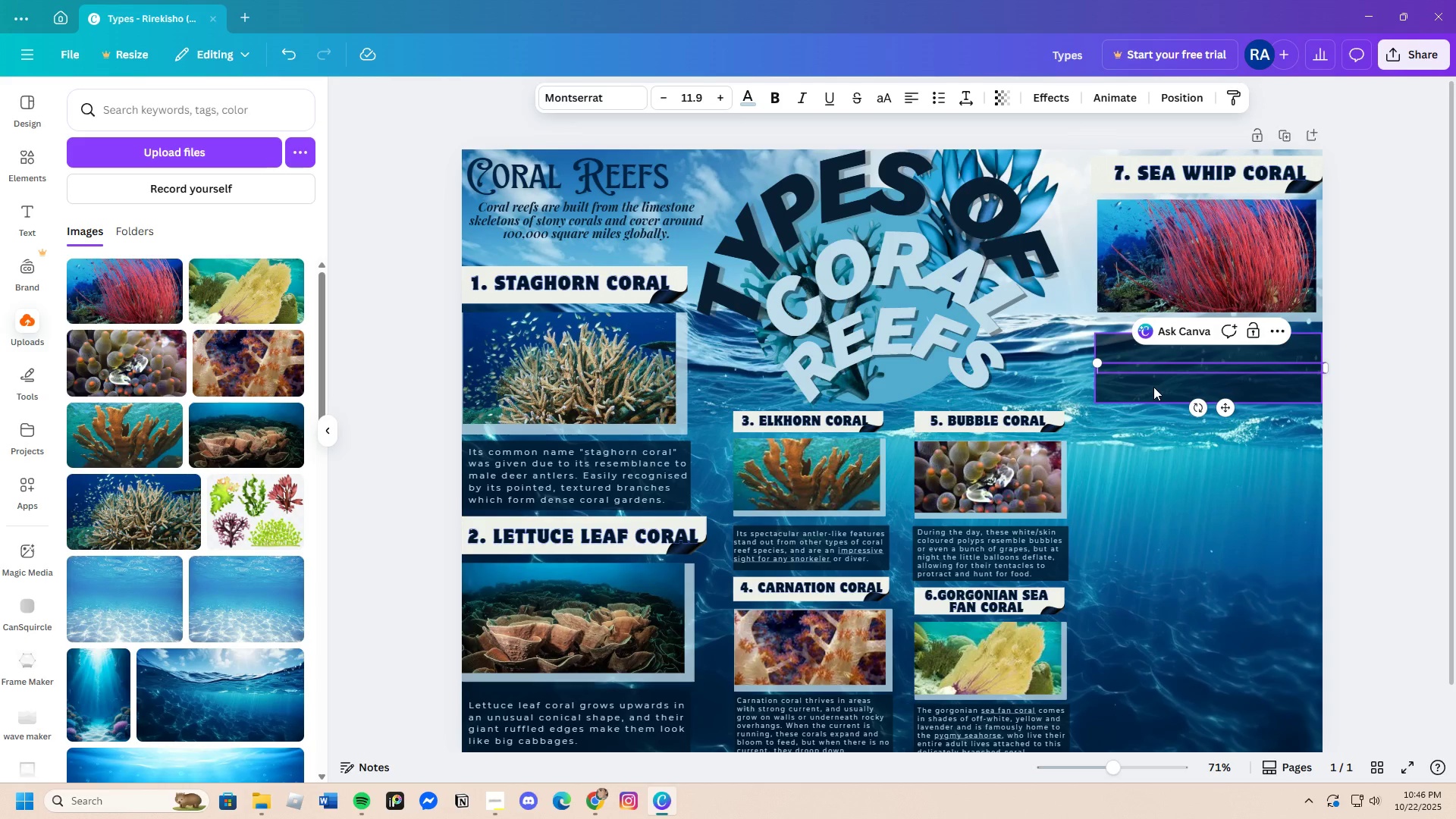 
key(Control+V)
 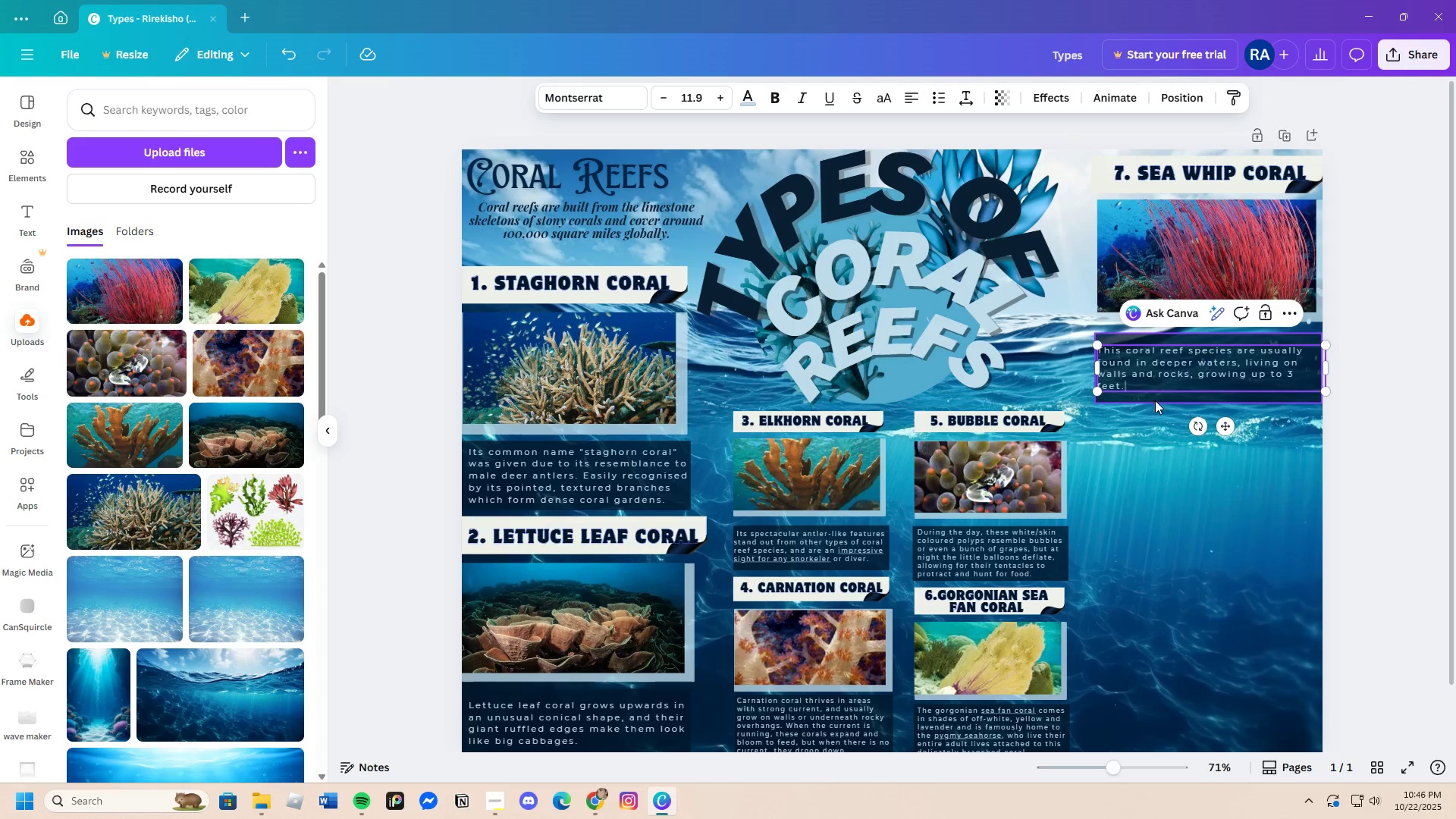 
left_click([1131, 472])
 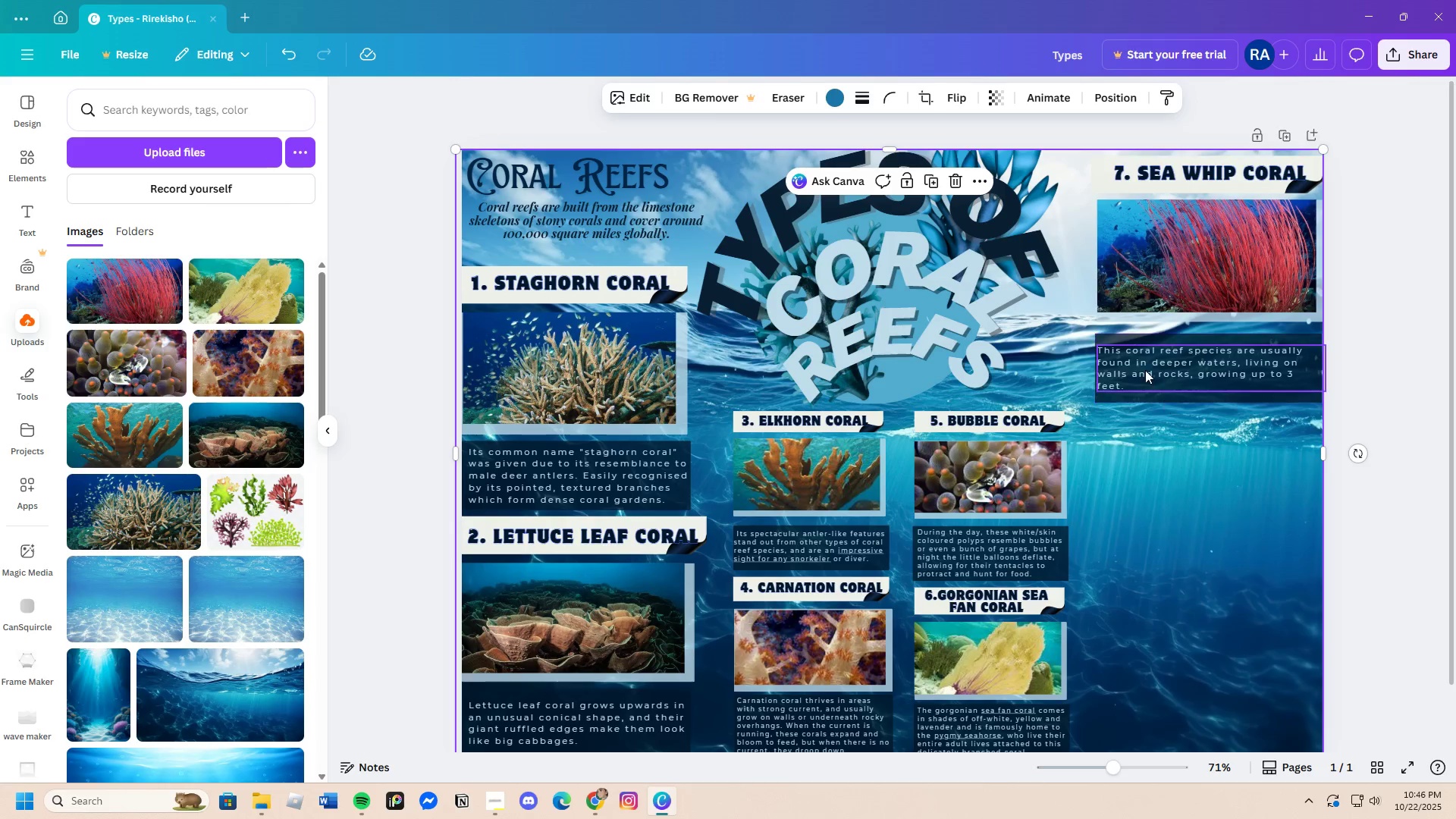 
left_click_drag(start_coordinate=[1145, 369], to_coordinate=[1145, 363])
 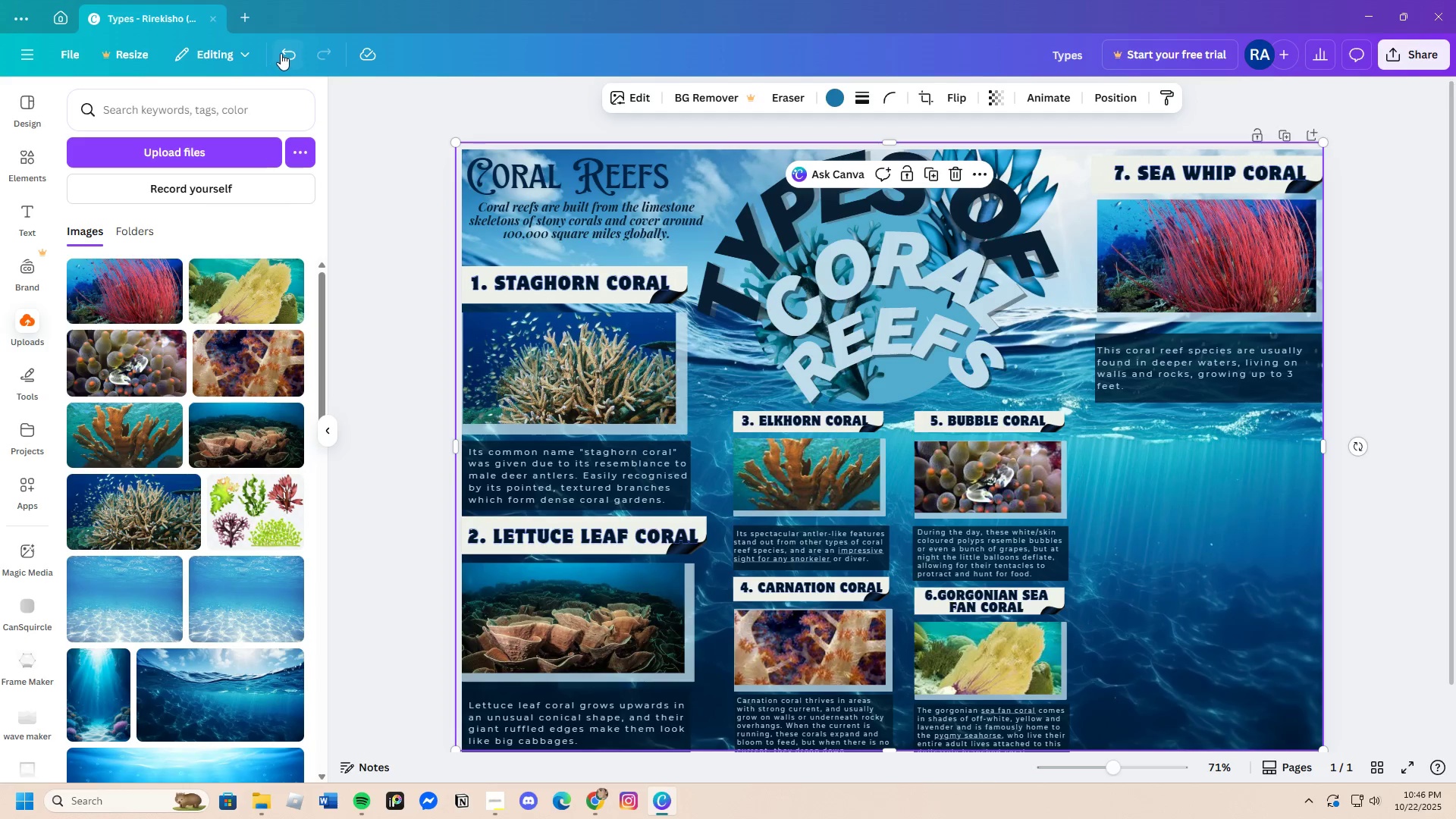 
left_click([284, 51])
 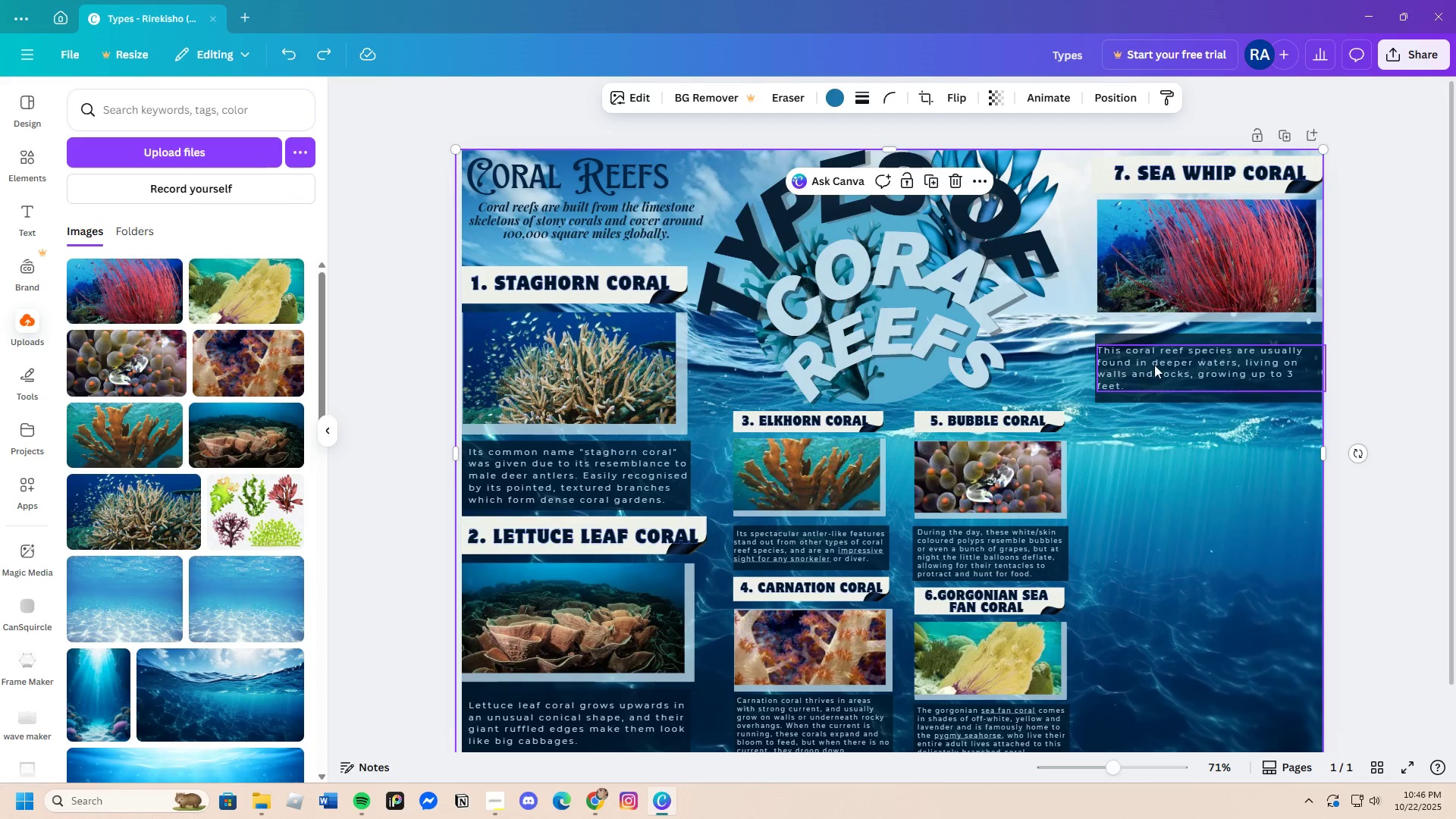 
left_click([1156, 363])
 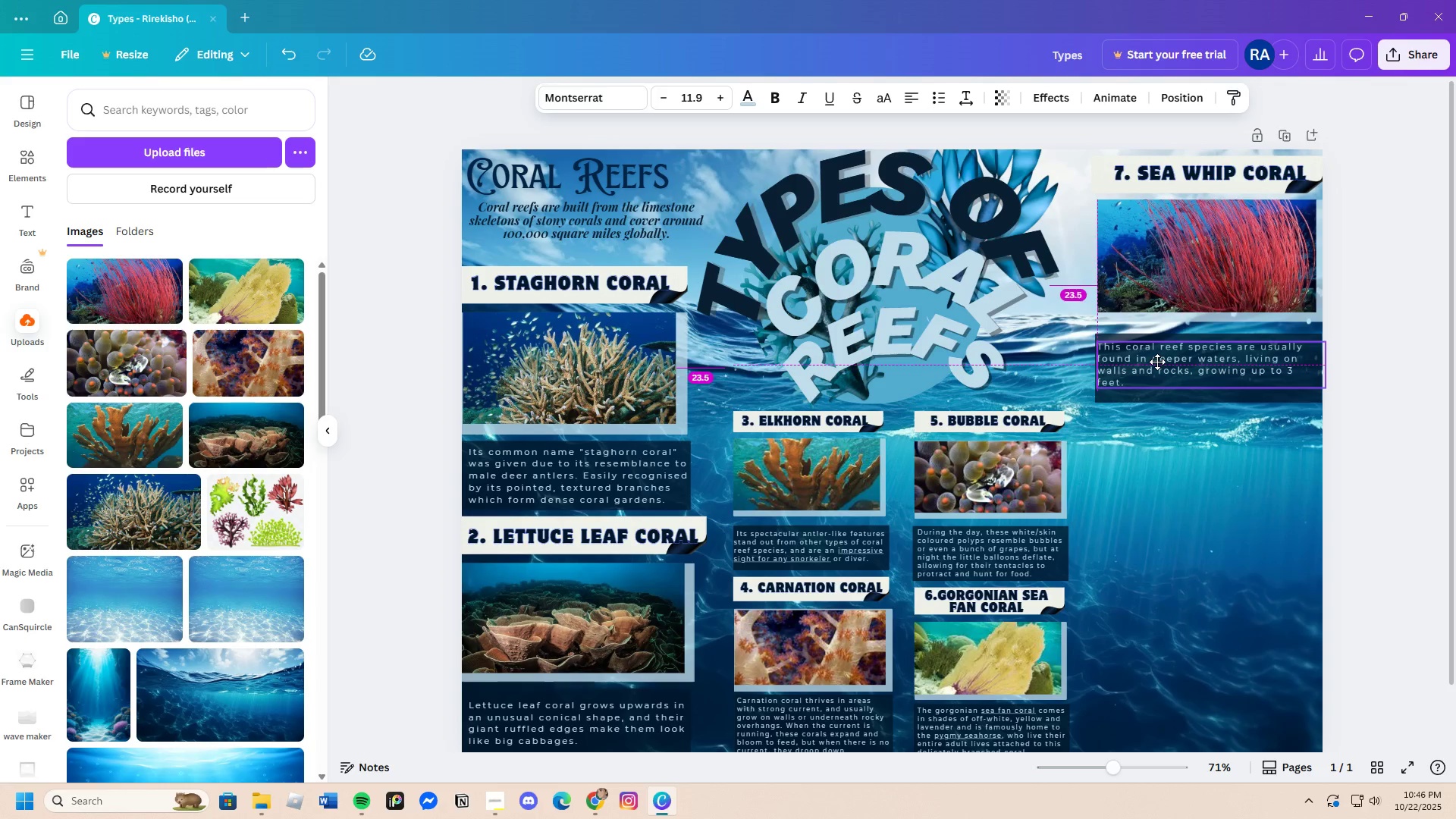 
left_click([1143, 402])
 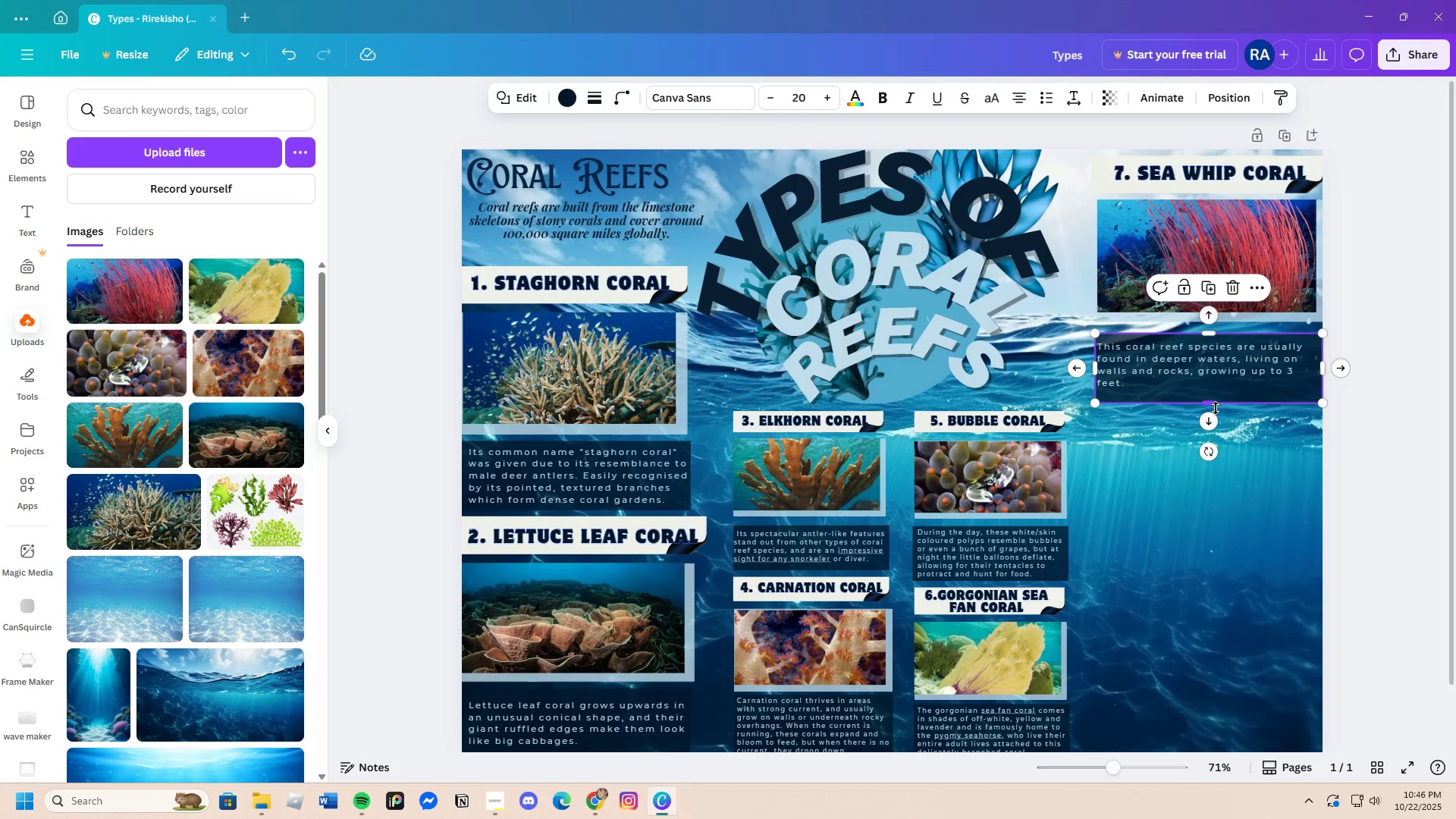 
left_click_drag(start_coordinate=[1216, 408], to_coordinate=[1216, 401])
 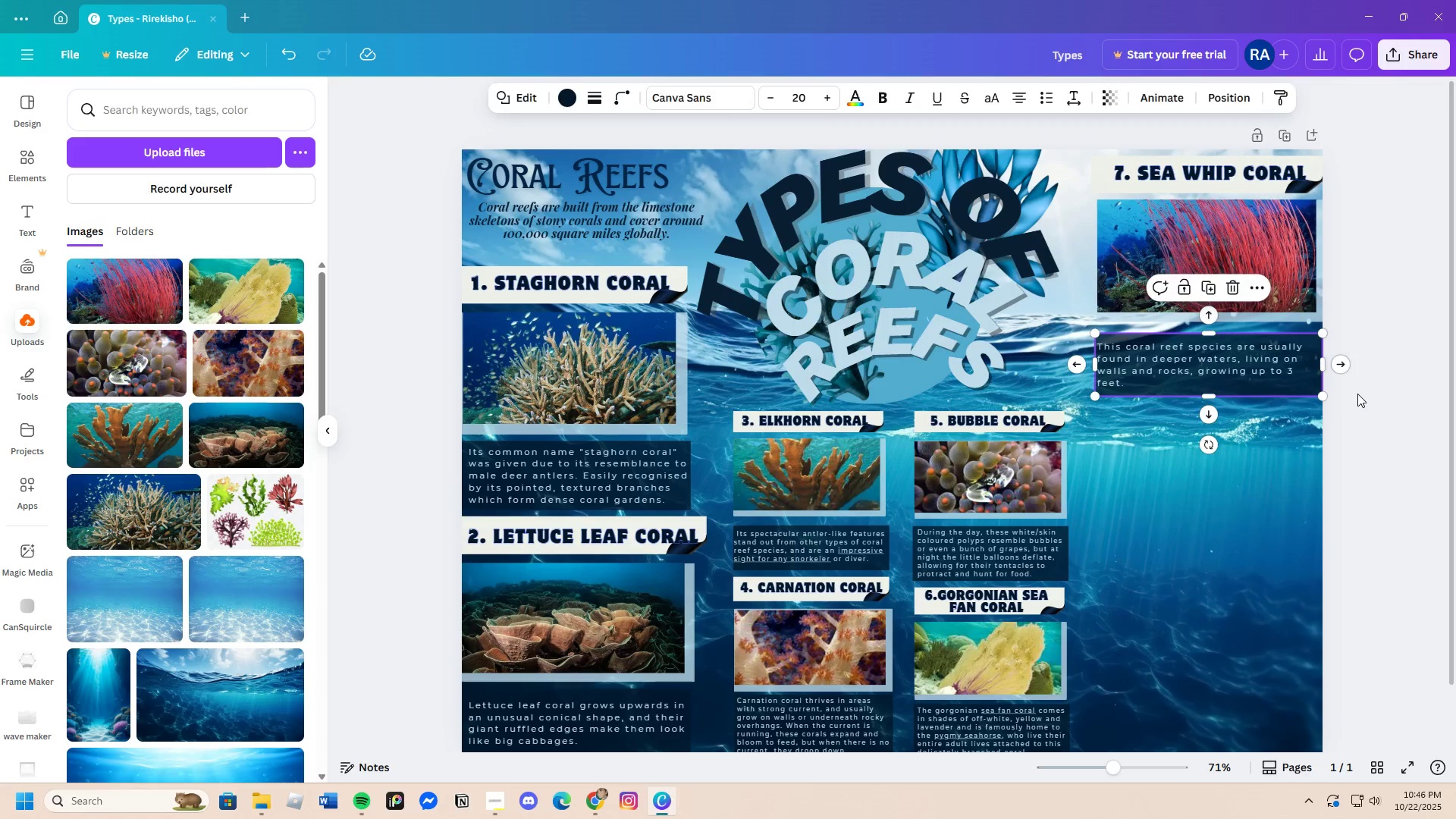 
left_click([1357, 394])
 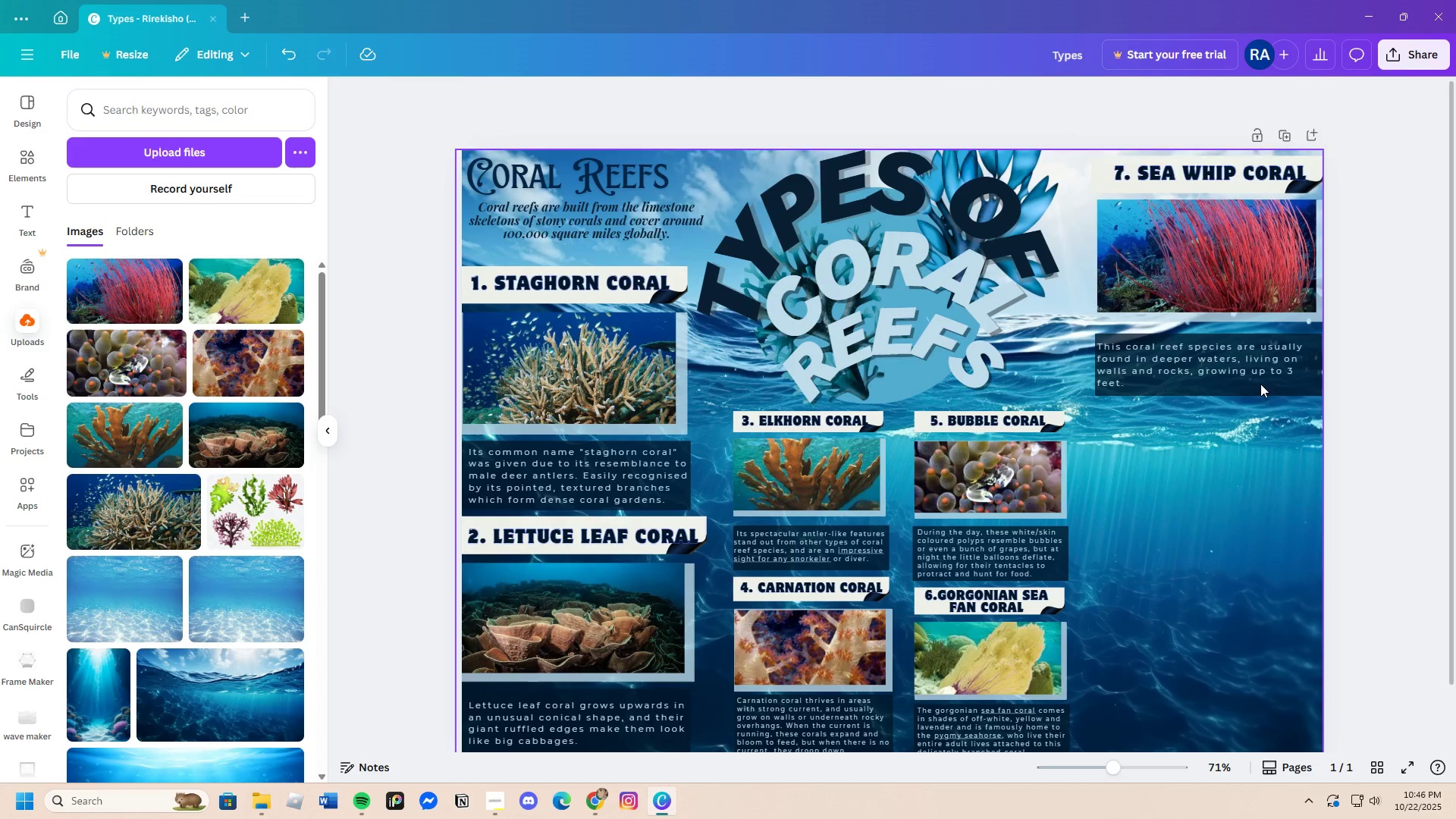 
left_click([1203, 364])
 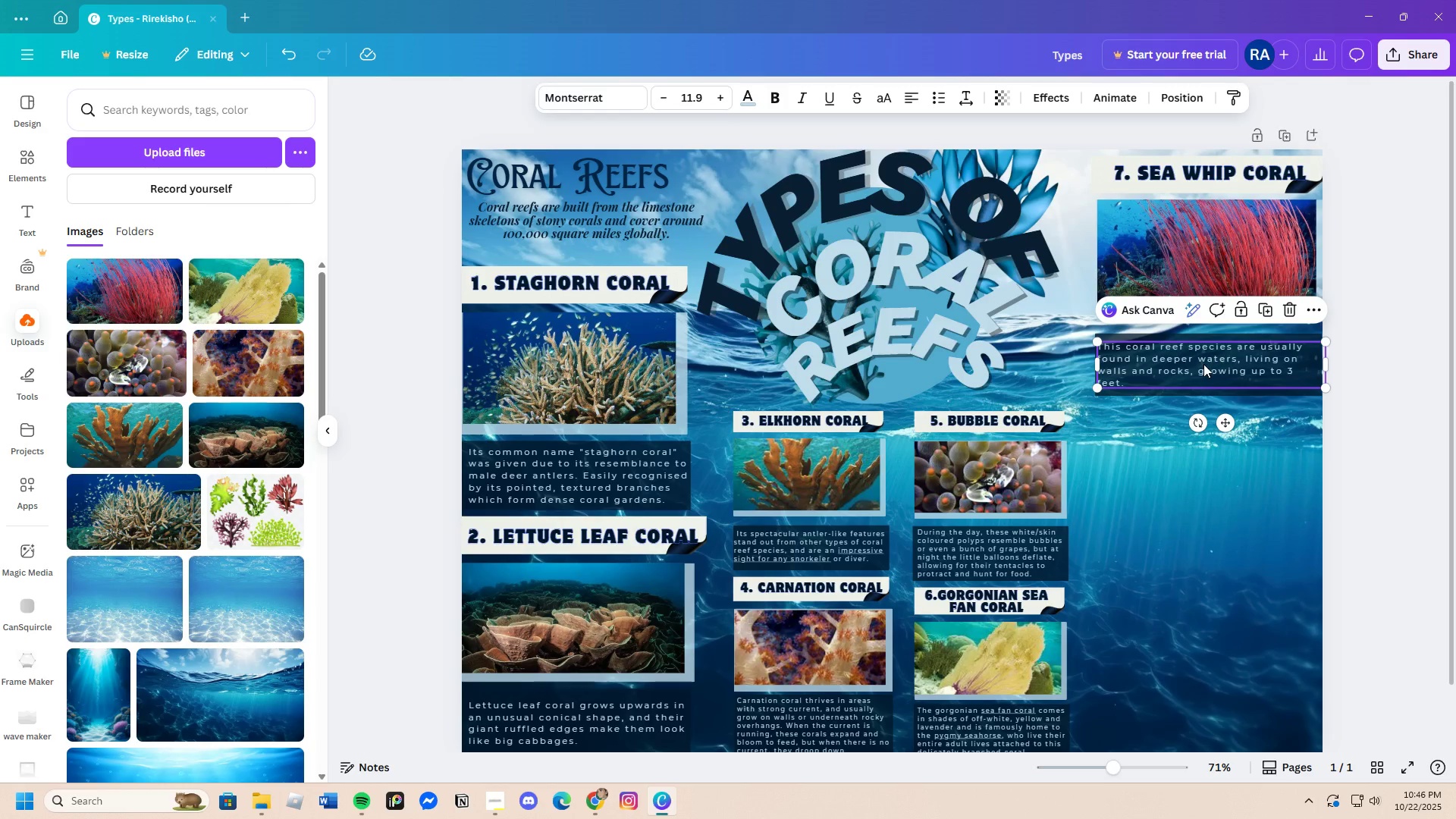 
left_click_drag(start_coordinate=[1203, 364], to_coordinate=[1210, 364])
 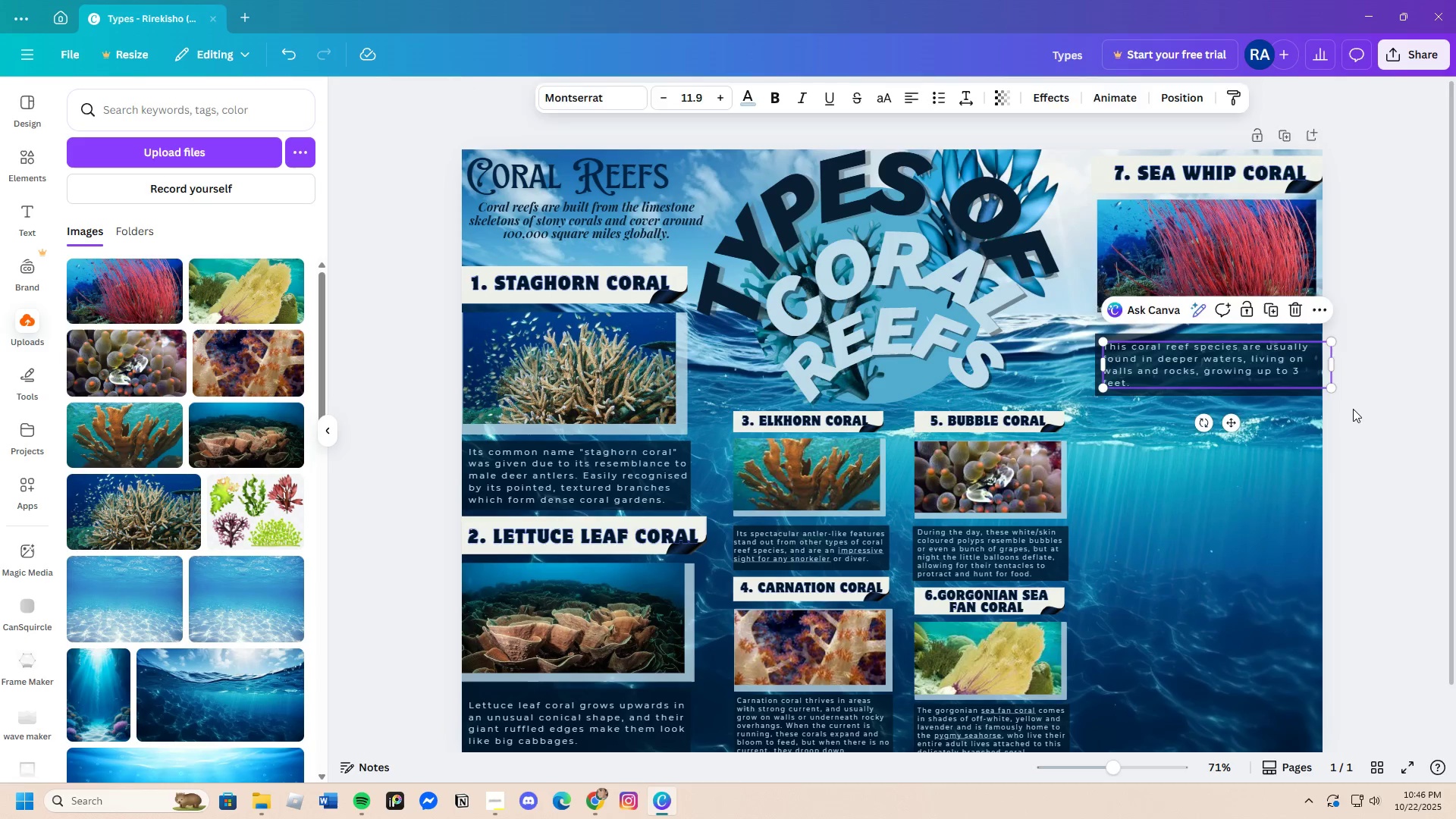 
left_click([1353, 409])
 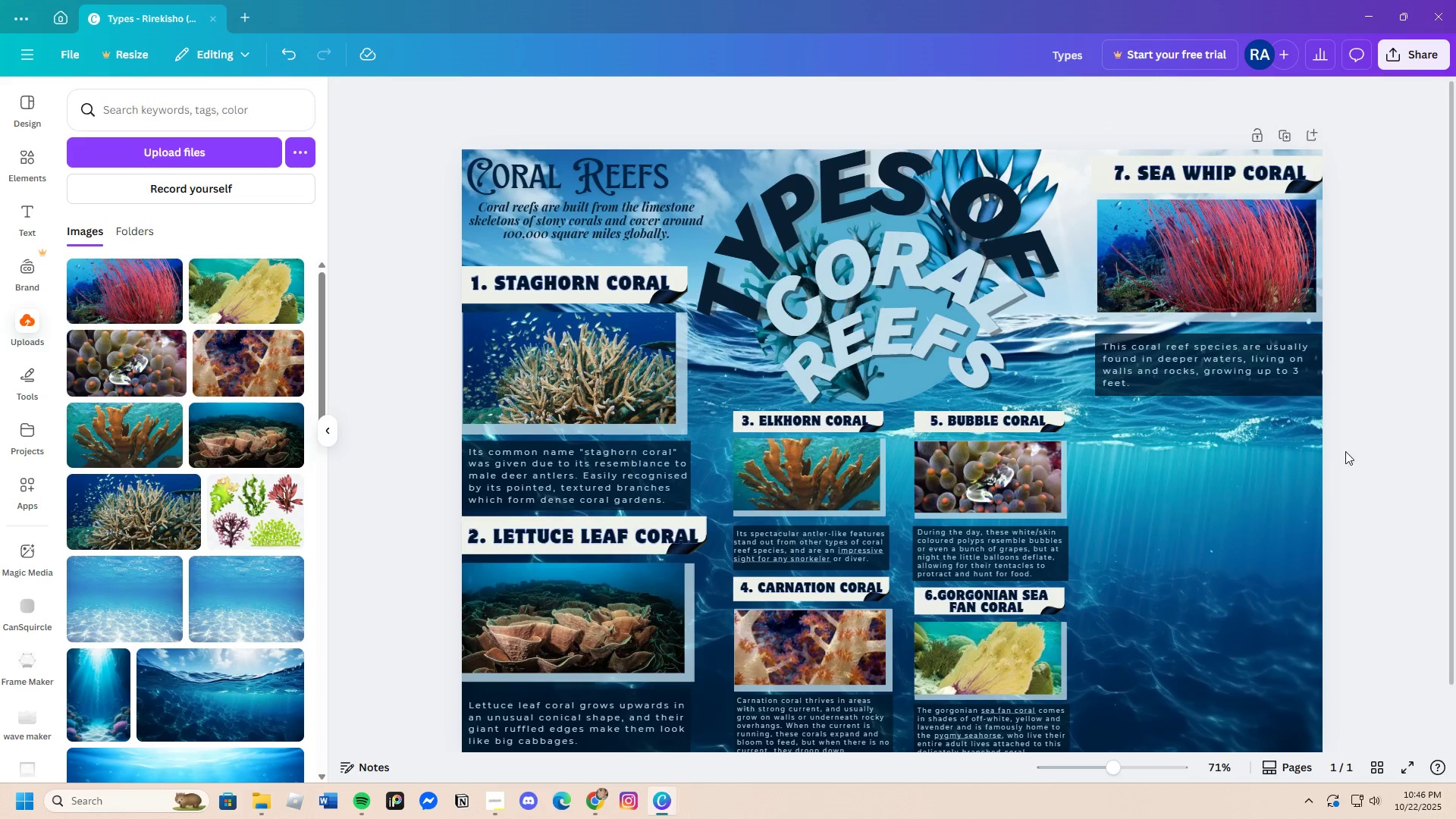 
scroll: coordinate [1348, 466], scroll_direction: down, amount: 3.0
 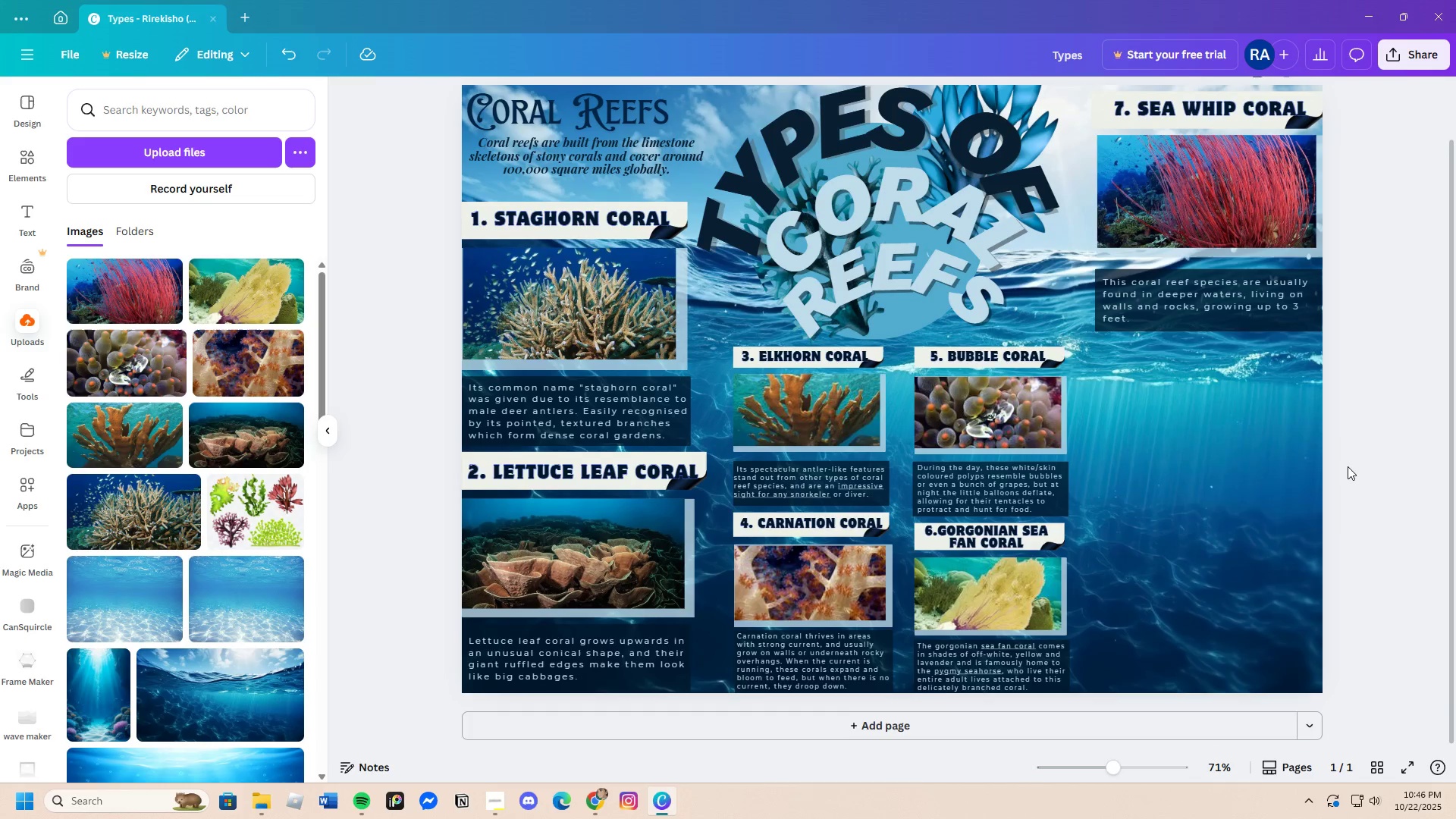 
scroll: coordinate [1348, 466], scroll_direction: up, amount: 1.0
 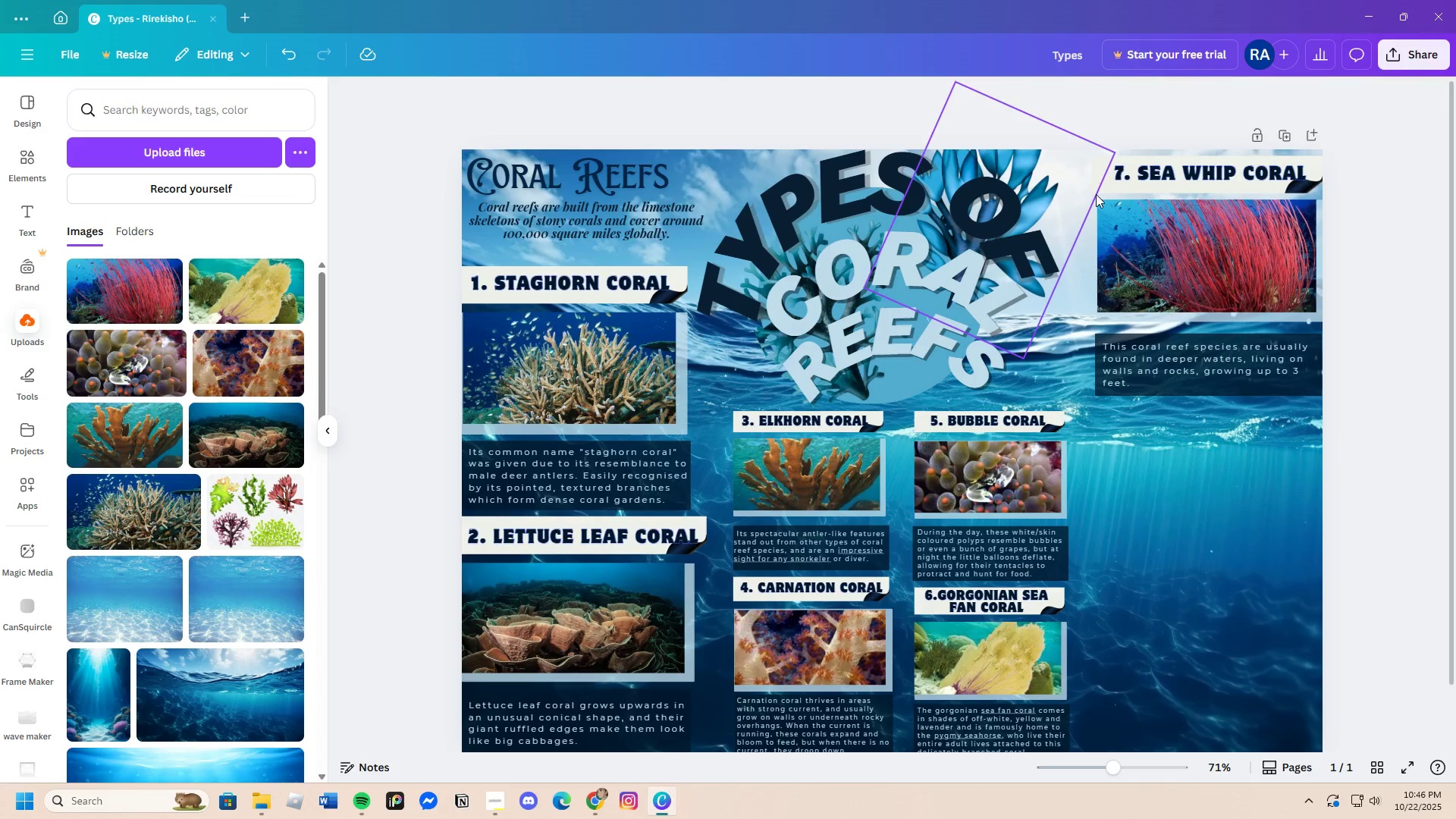 
left_click([1103, 187])
 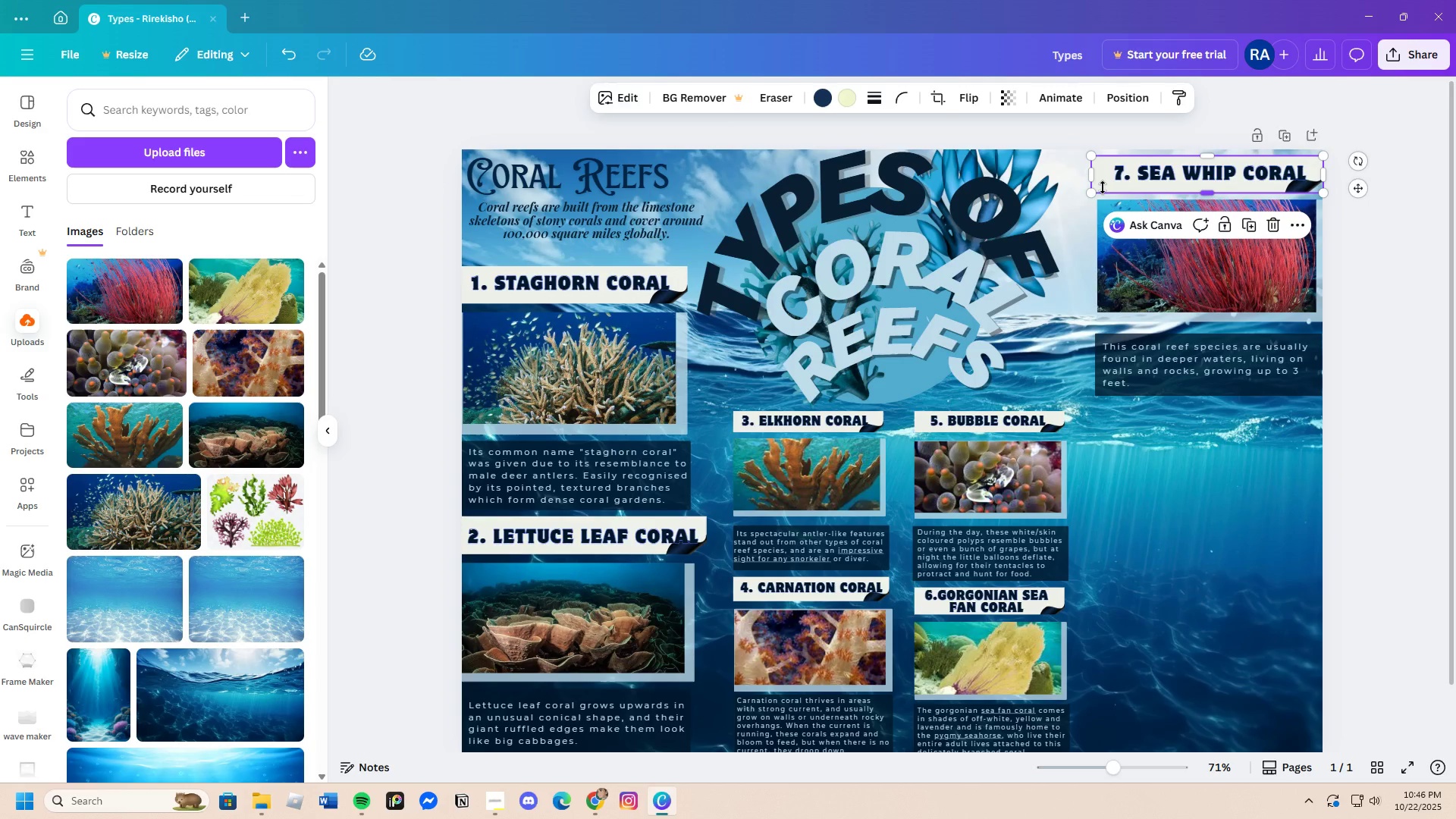 
key(Control+C)
 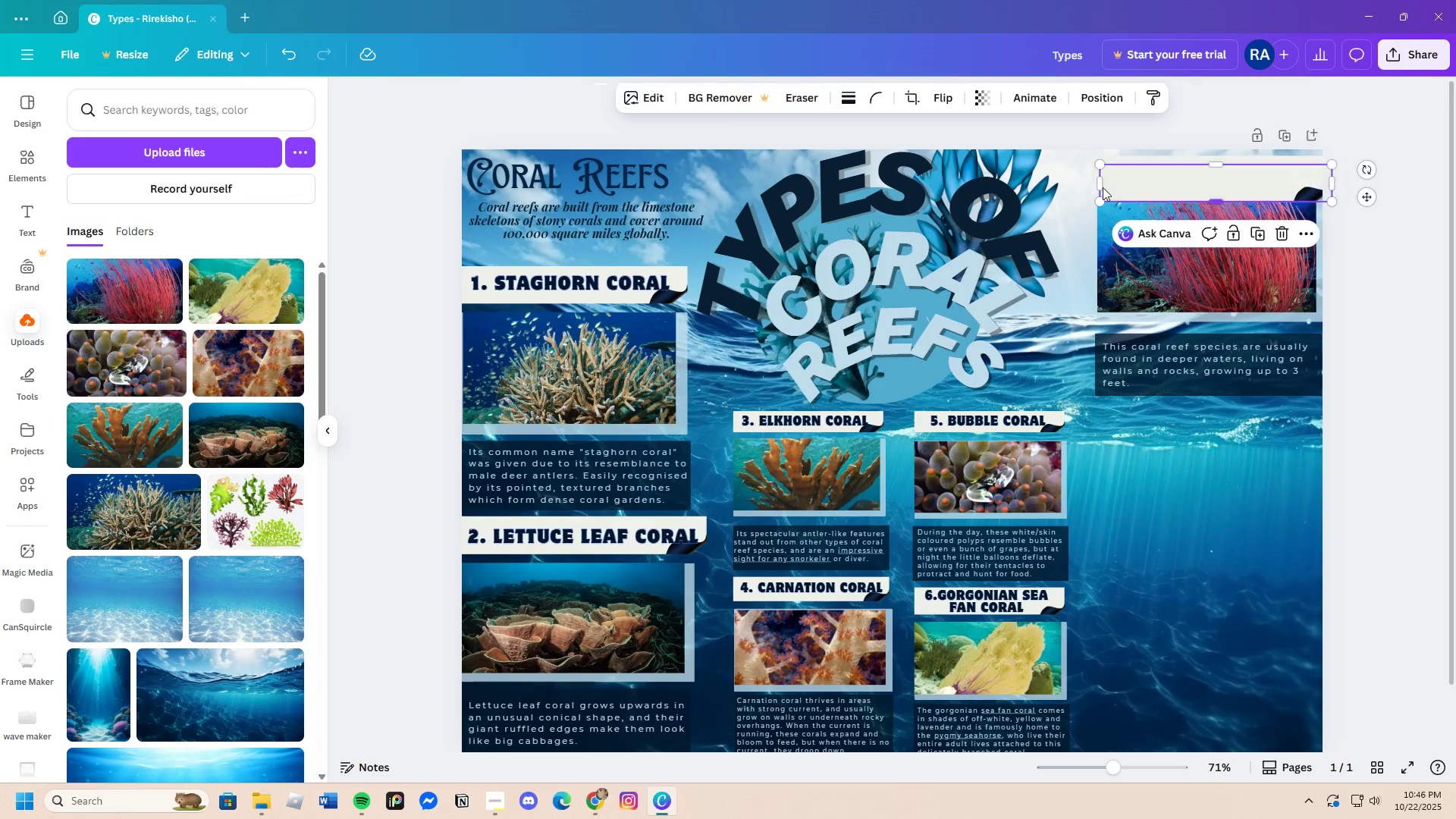 
key(Control+V)
 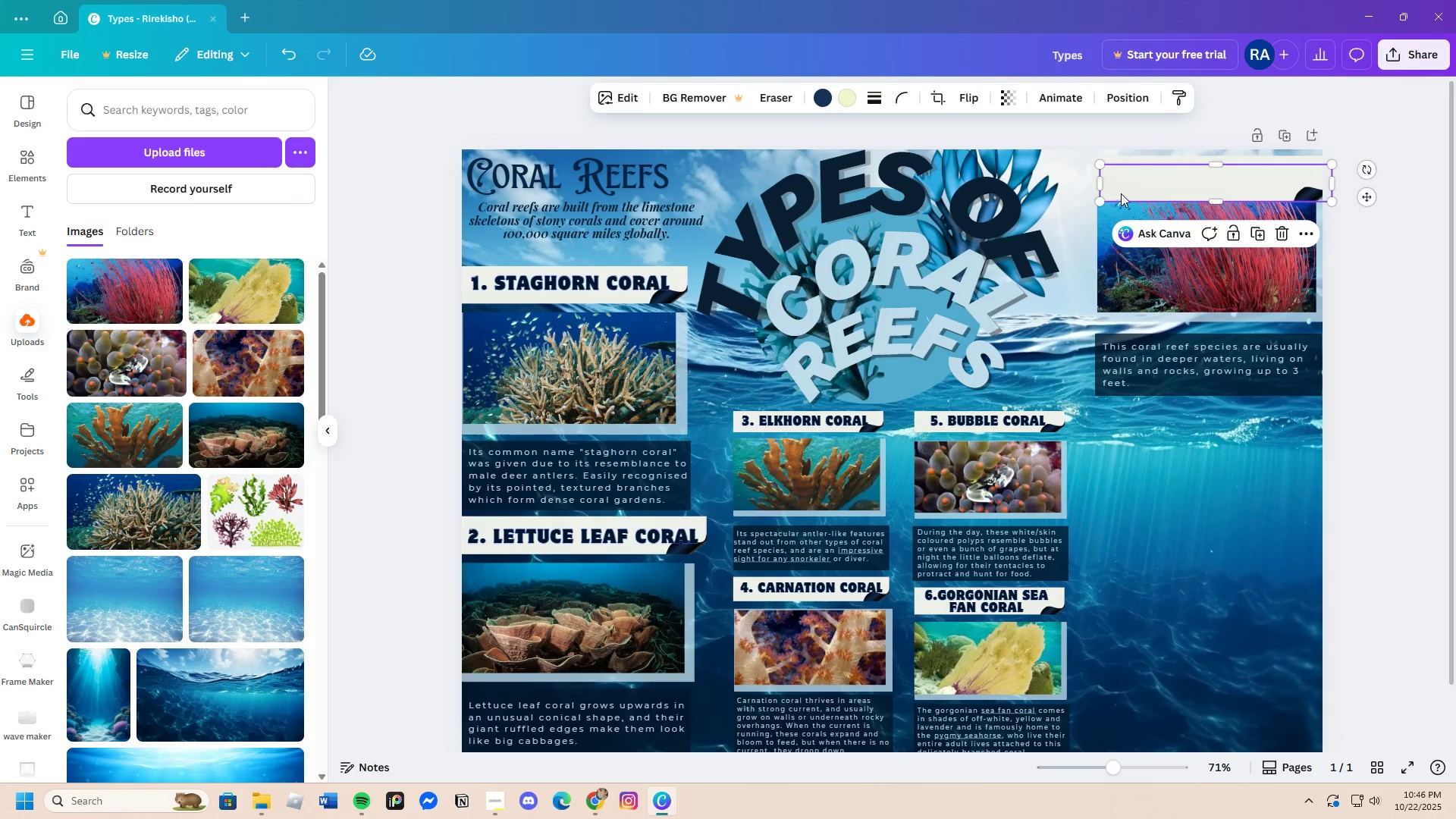 
left_click_drag(start_coordinate=[1121, 193], to_coordinate=[1117, 436])
 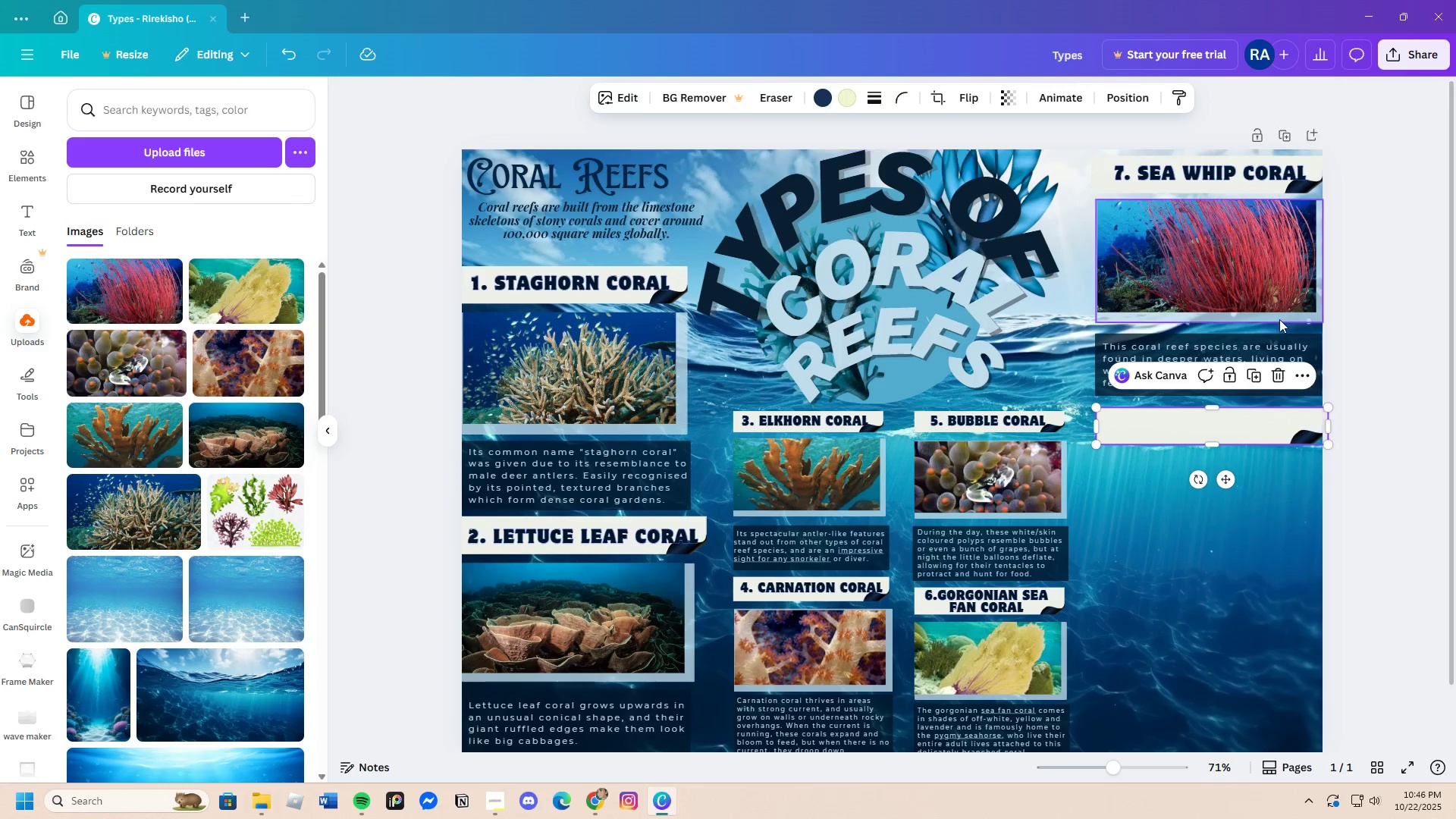 
left_click([1278, 318])
 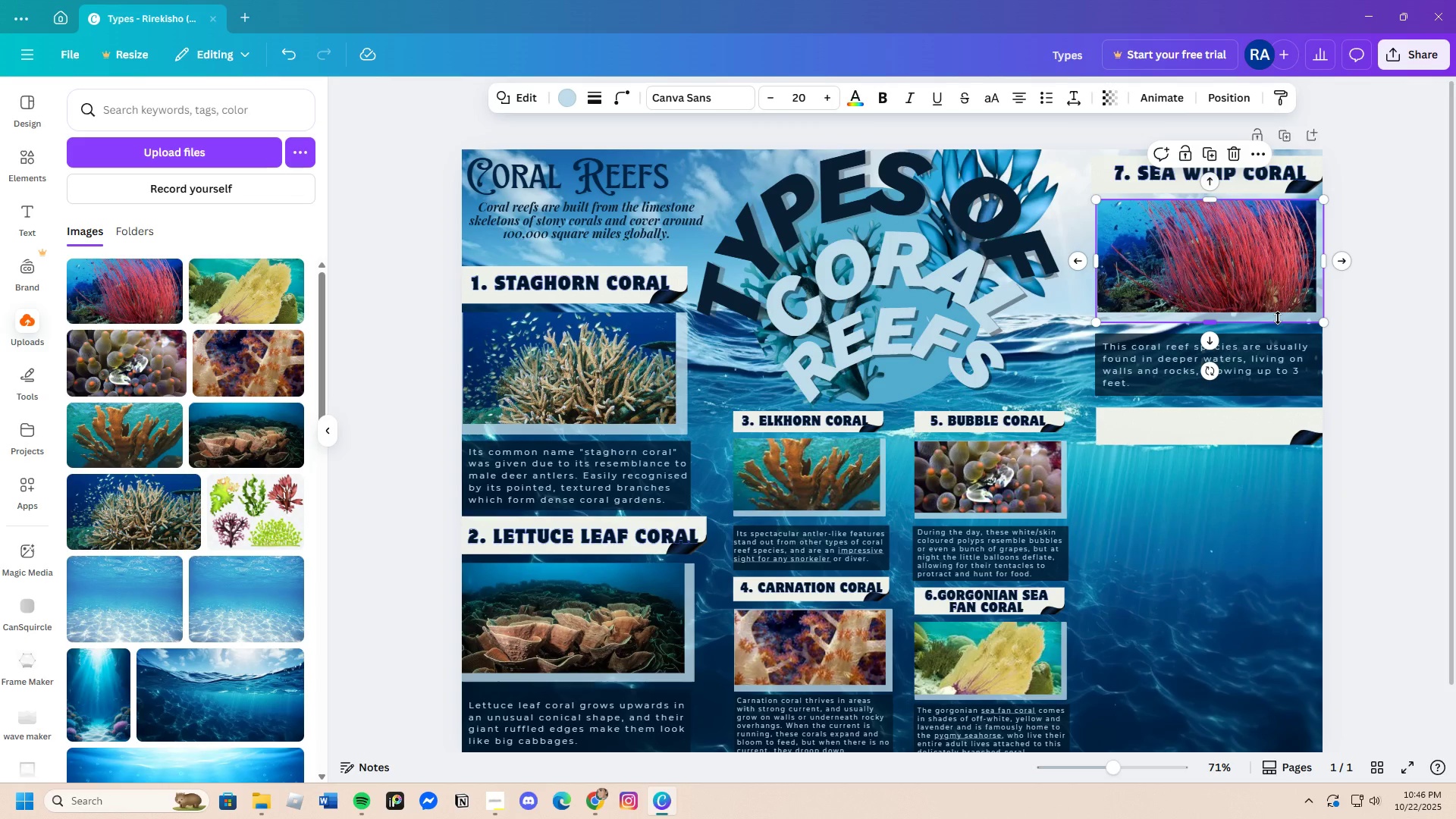 
key(Control+C)
 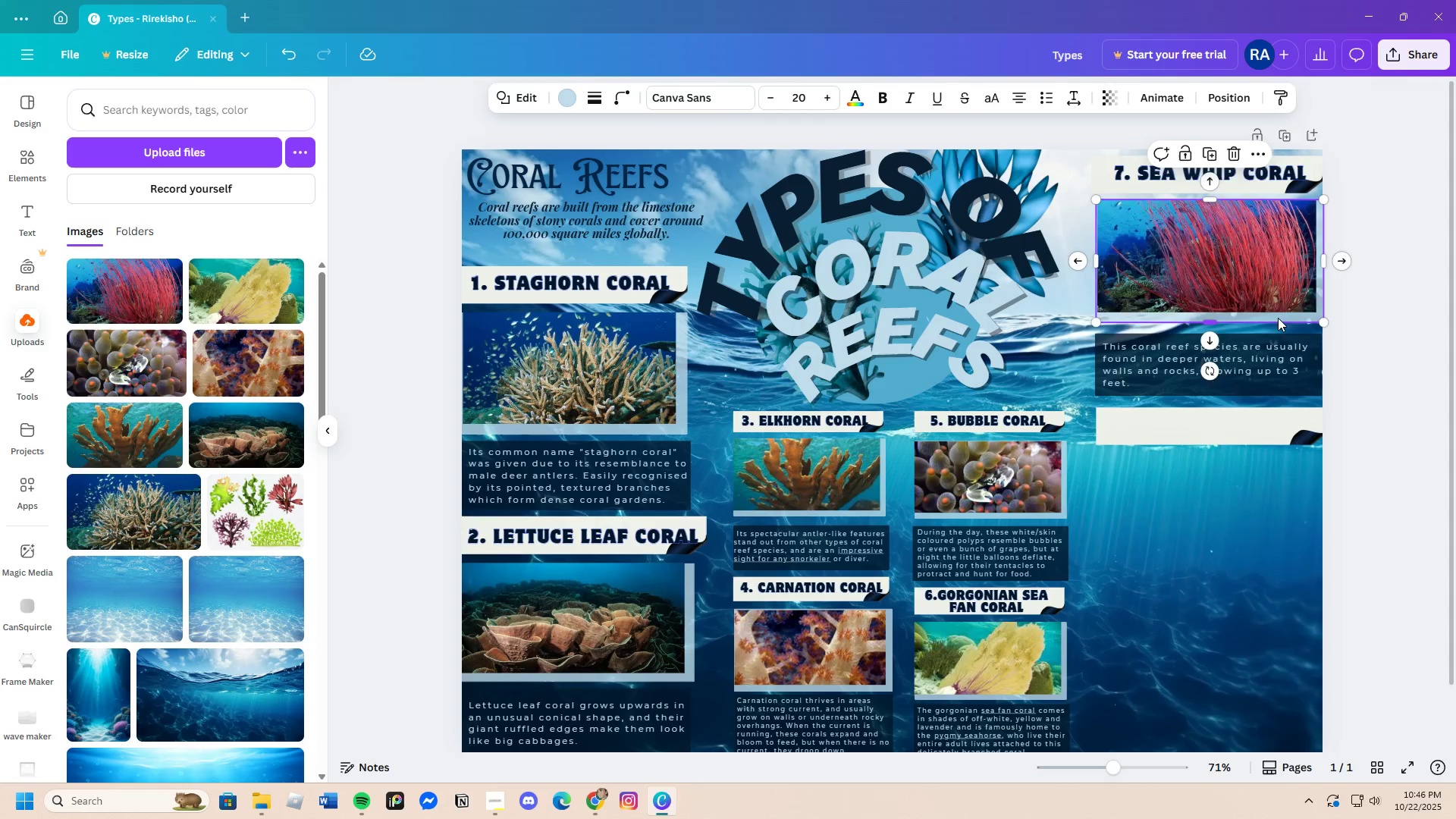 
key(Control+V)
 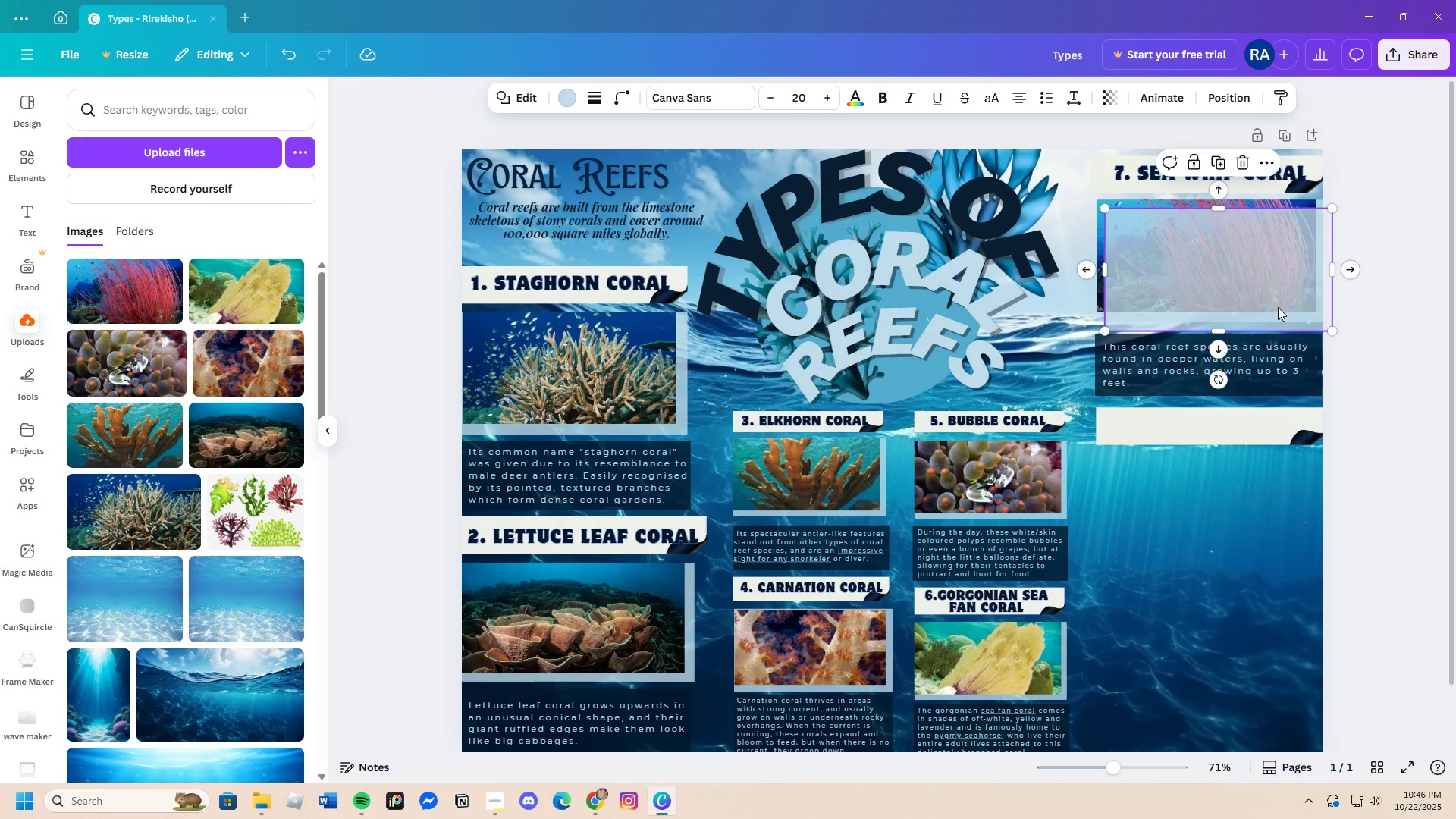 
left_click_drag(start_coordinate=[1278, 307], to_coordinate=[1266, 548])
 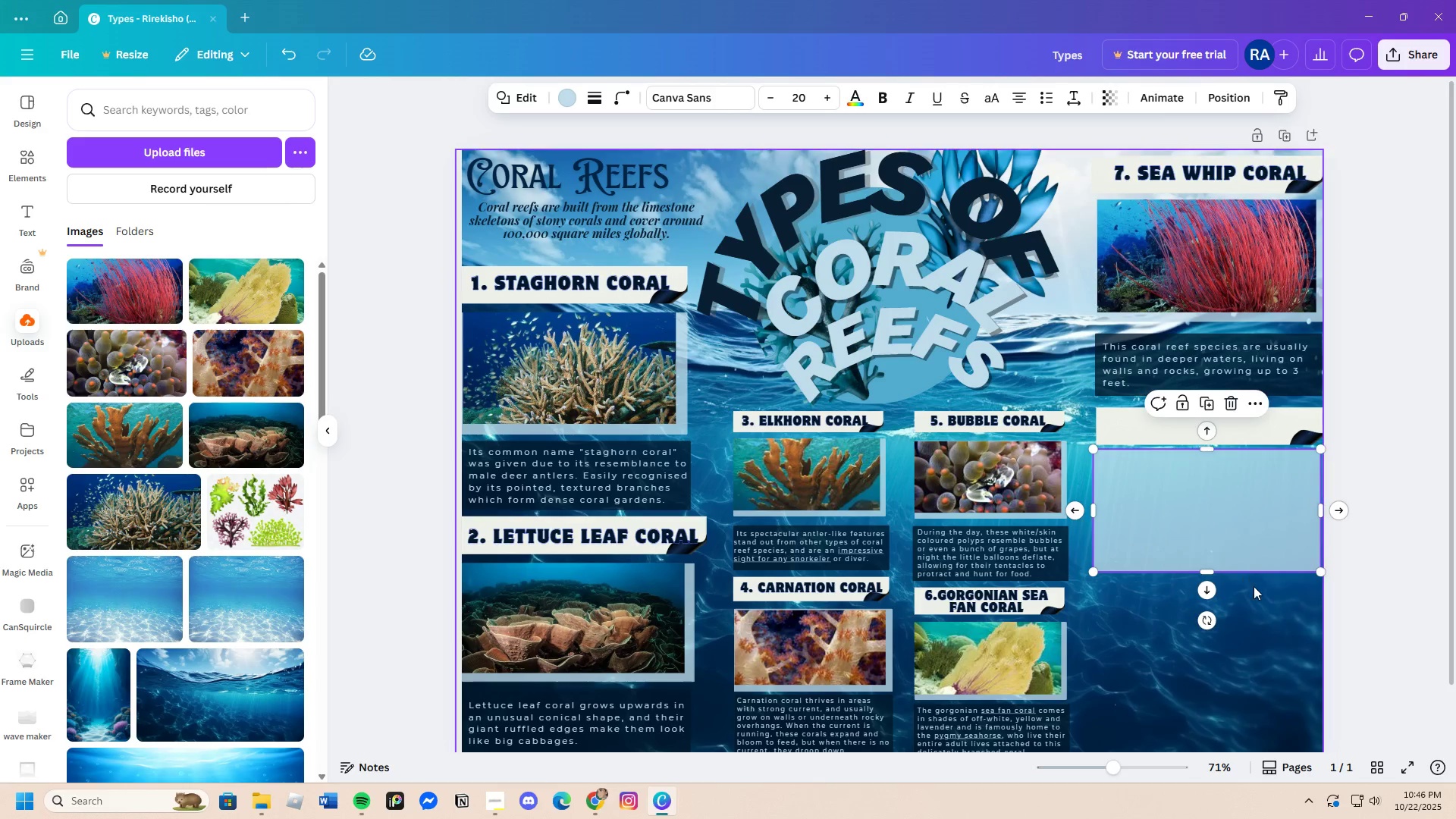 
scroll: coordinate [1222, 509], scroll_direction: down, amount: 3.0
 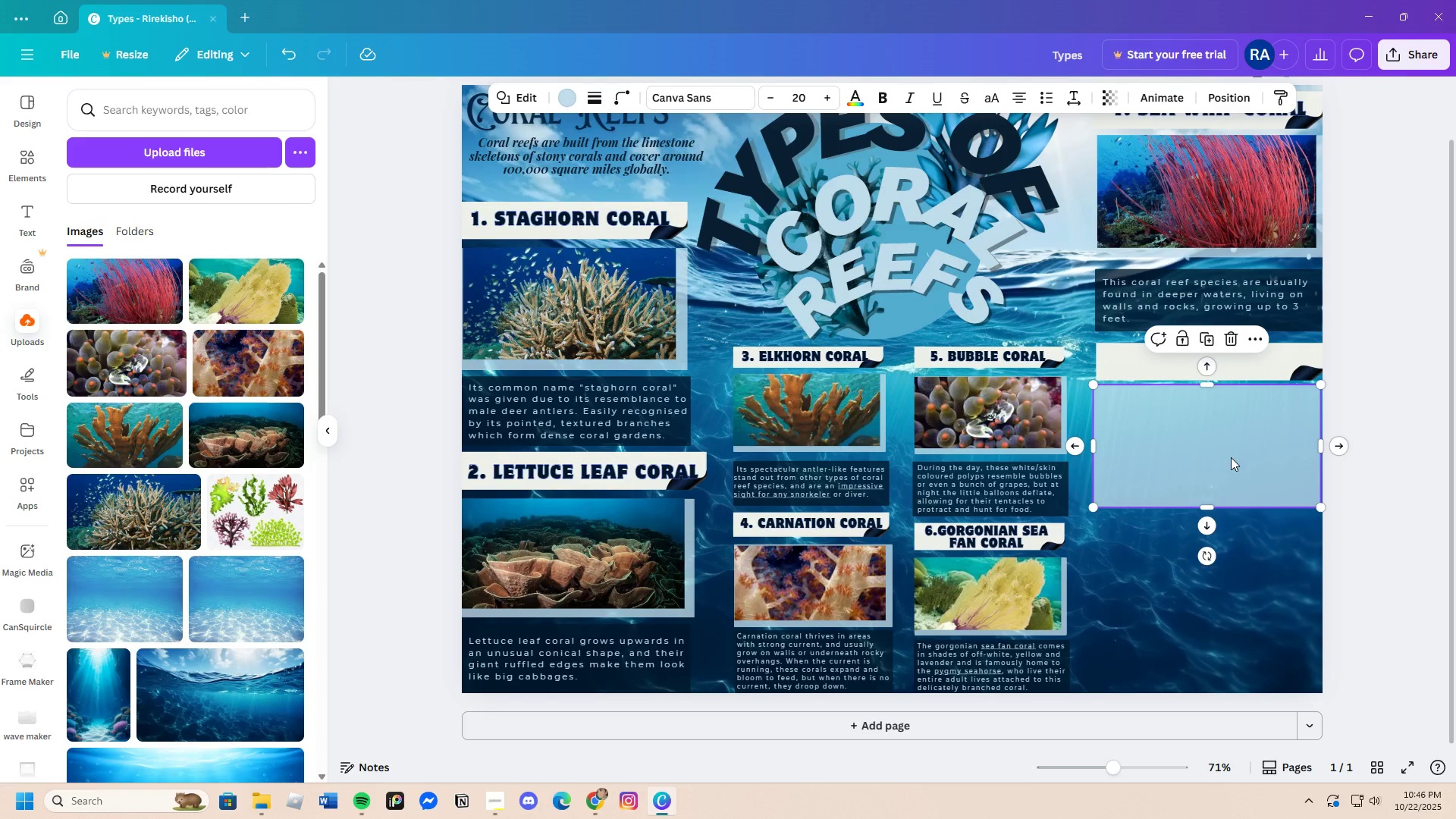 
left_click_drag(start_coordinate=[1227, 458], to_coordinate=[1231, 464])
 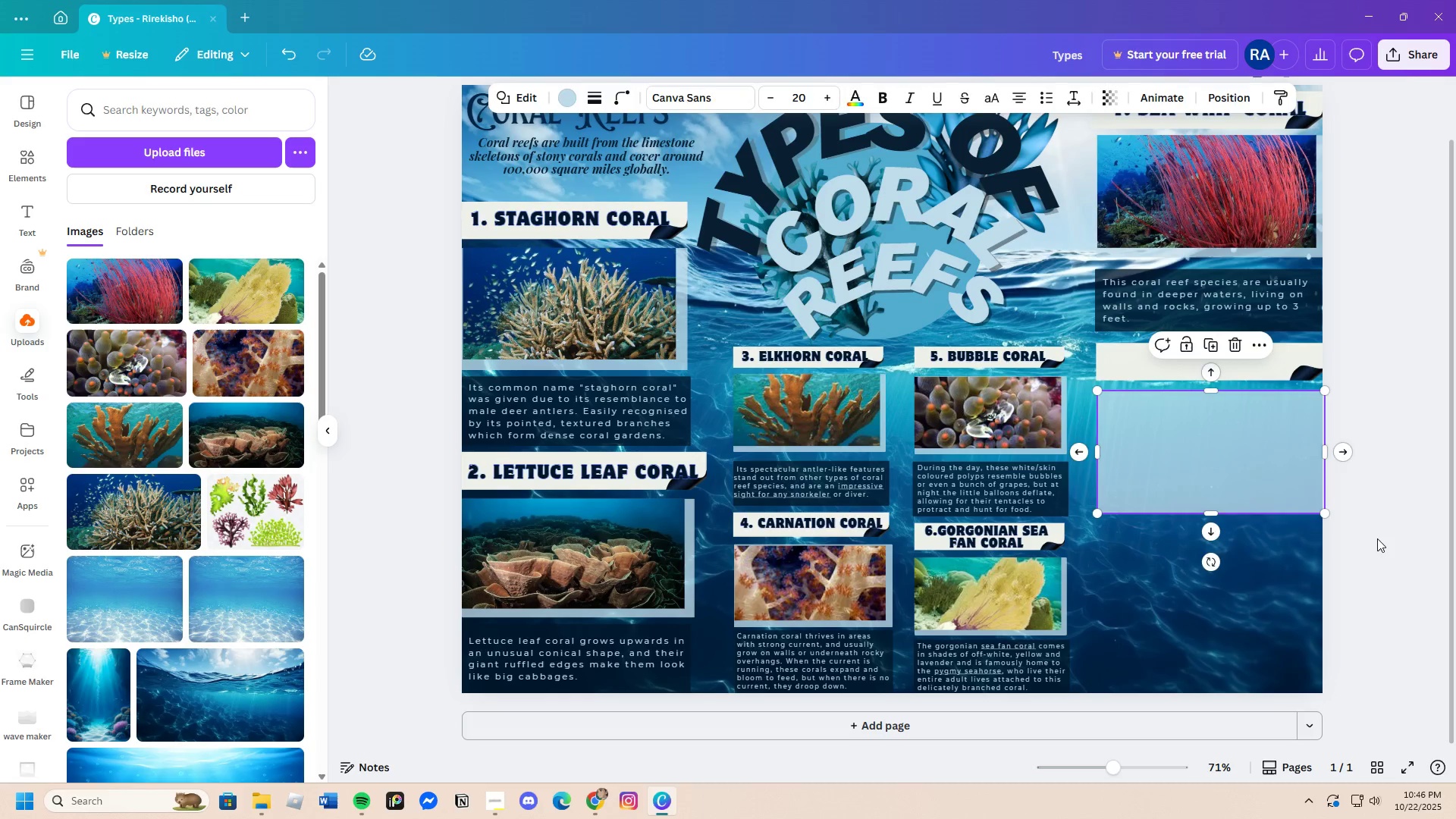 
left_click([1377, 538])
 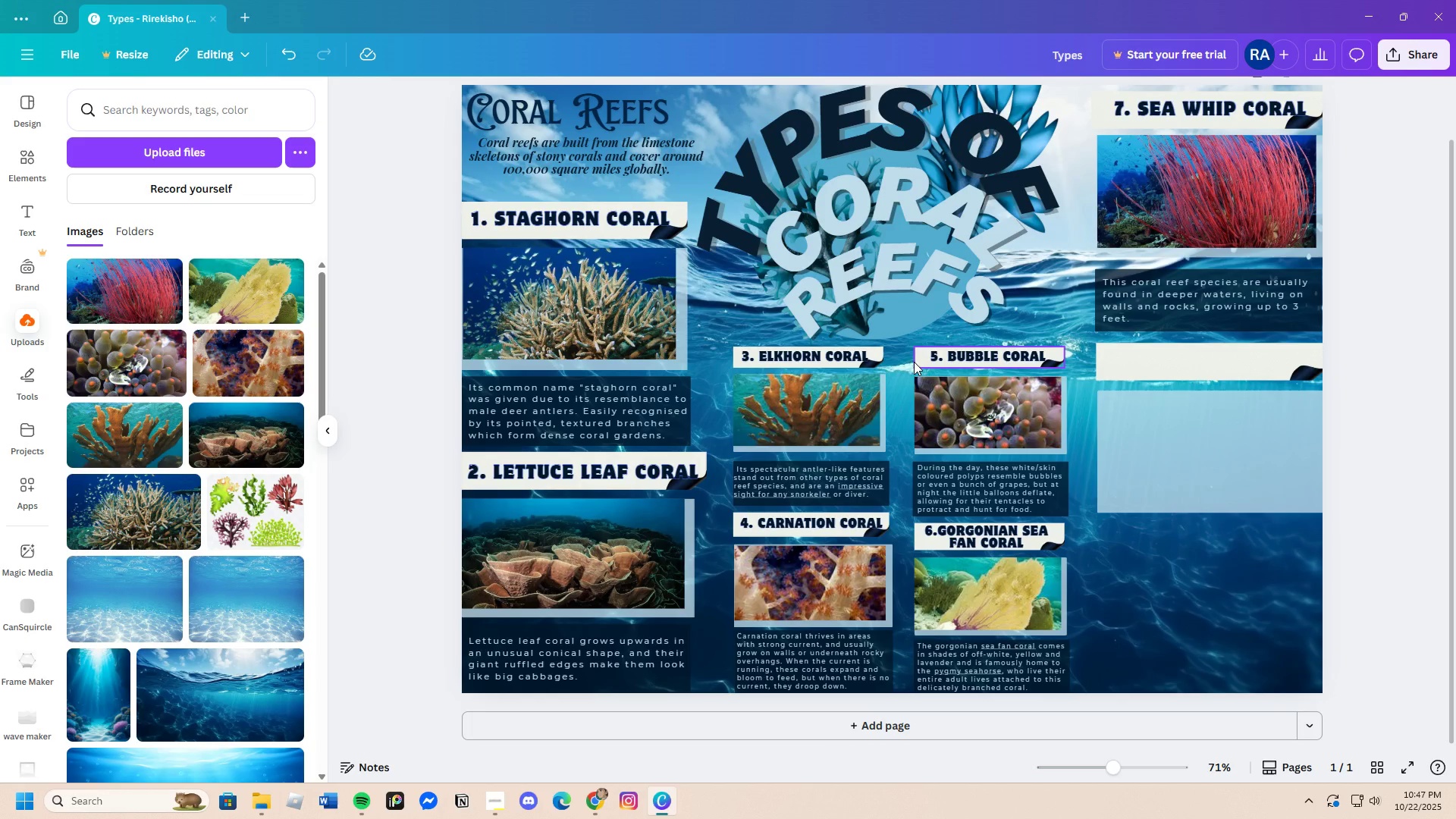 
left_click([914, 362])
 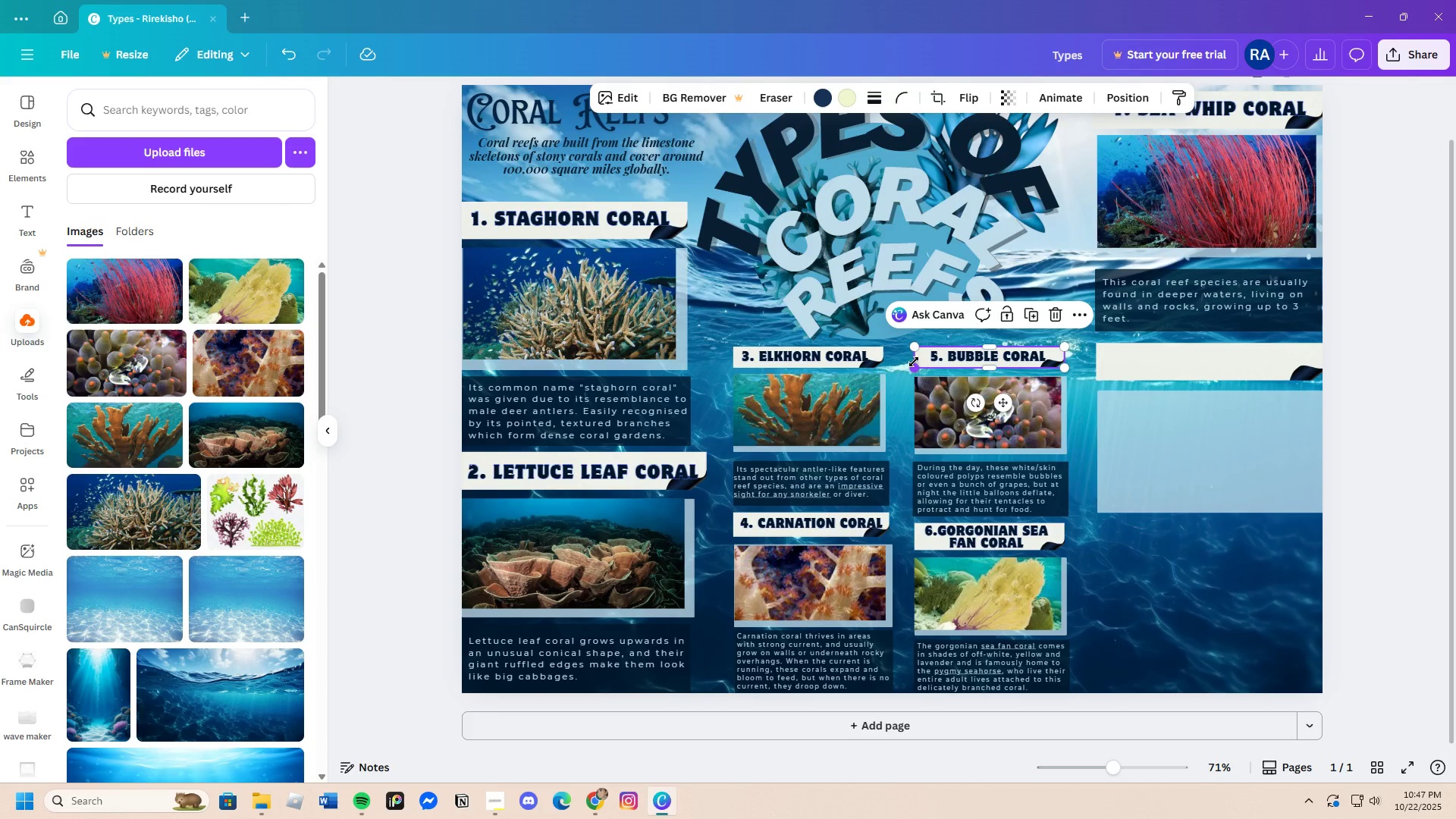 
key(Control+C)
 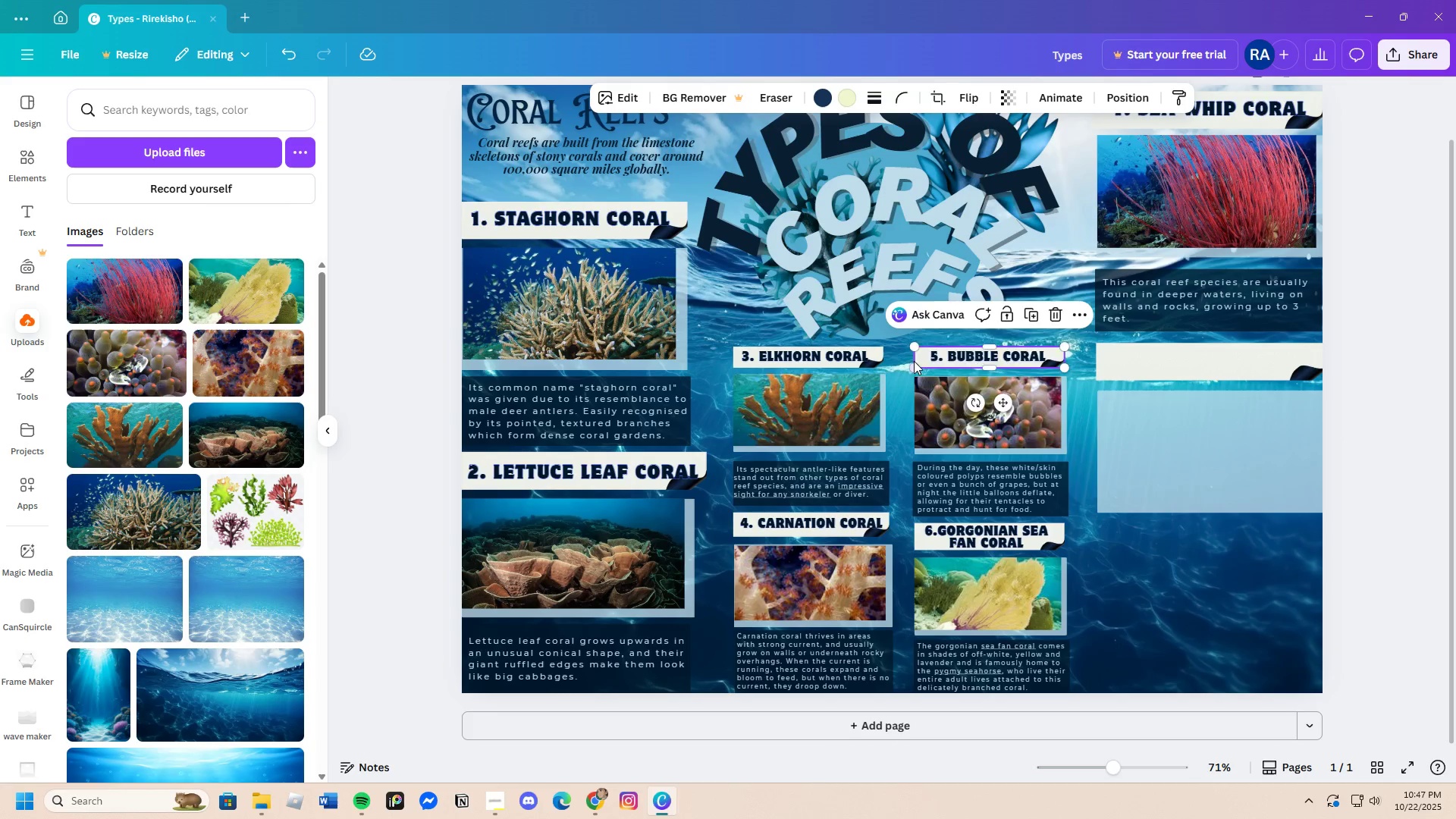 
key(Control+V)
 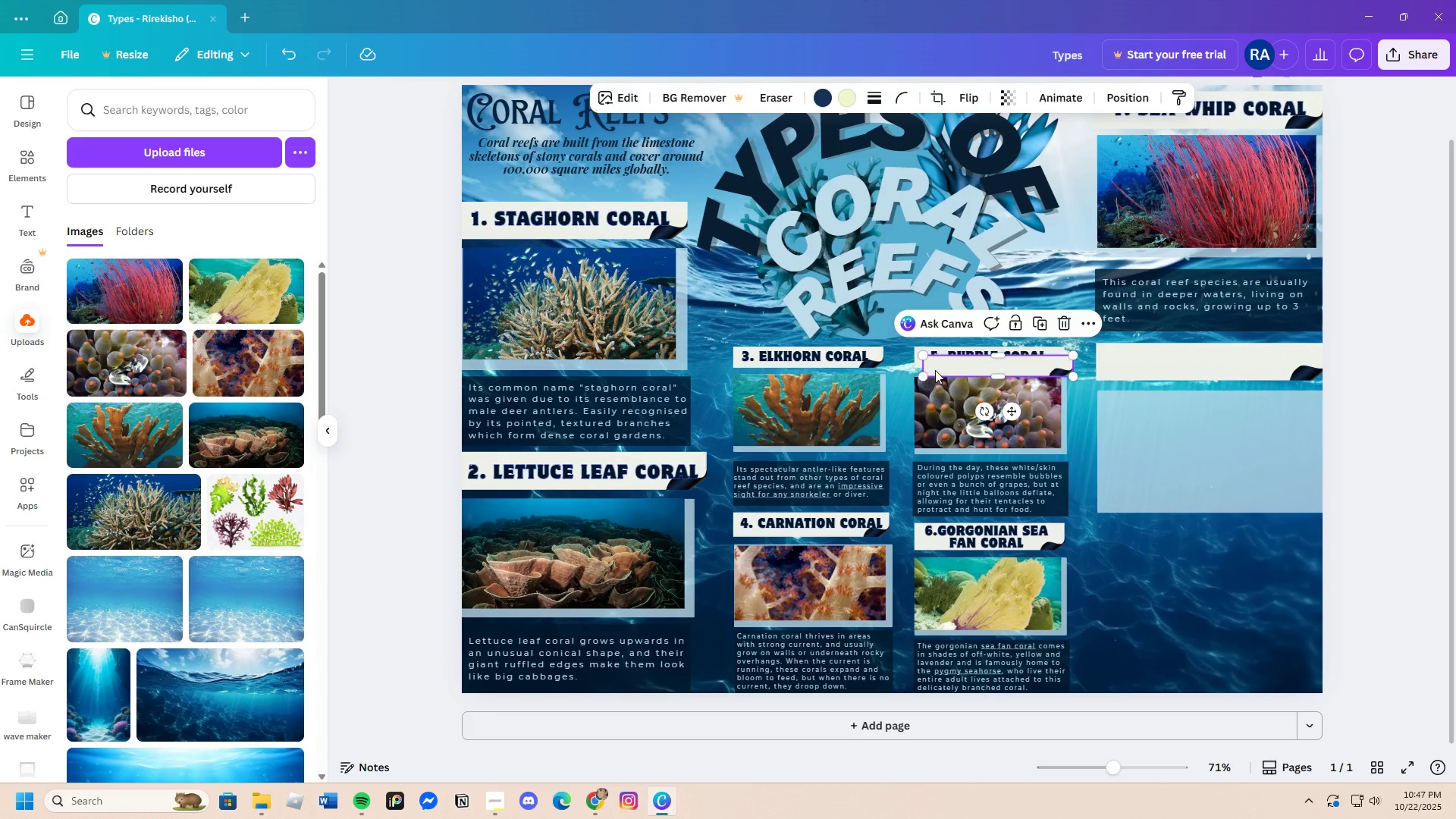 
left_click_drag(start_coordinate=[935, 370], to_coordinate=[1138, 546])
 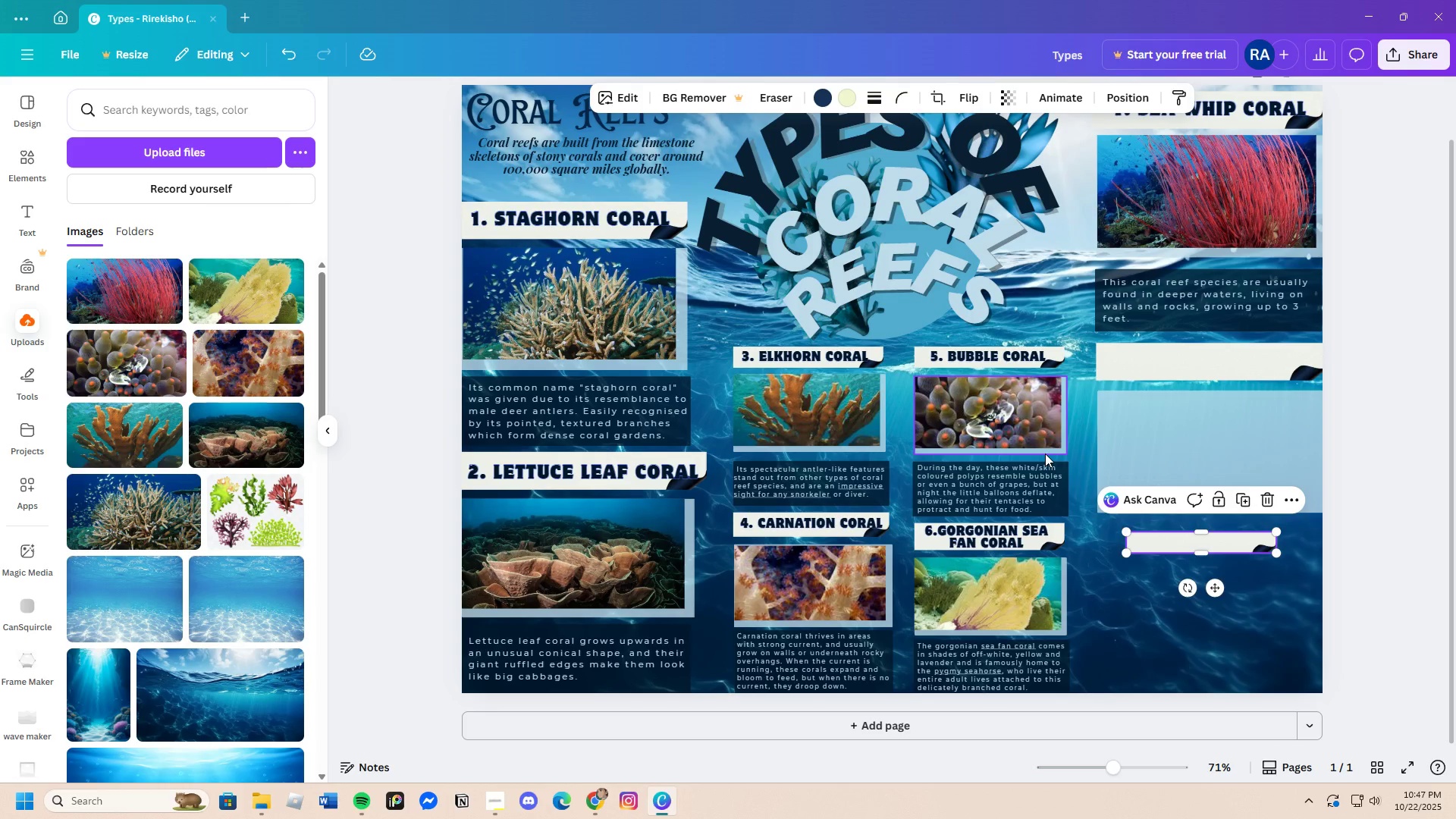 
left_click([1045, 453])
 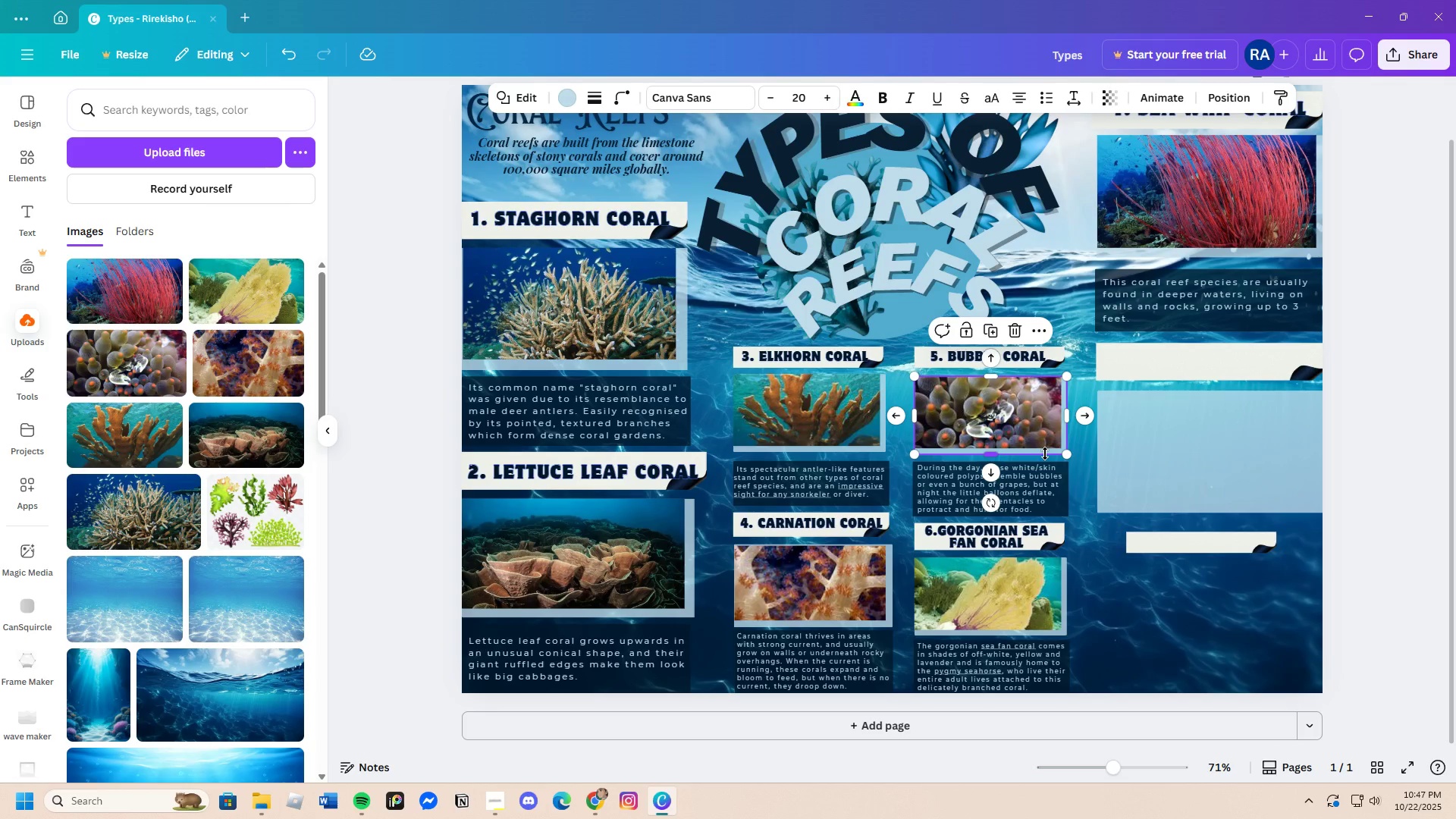 
key(Control+C)
 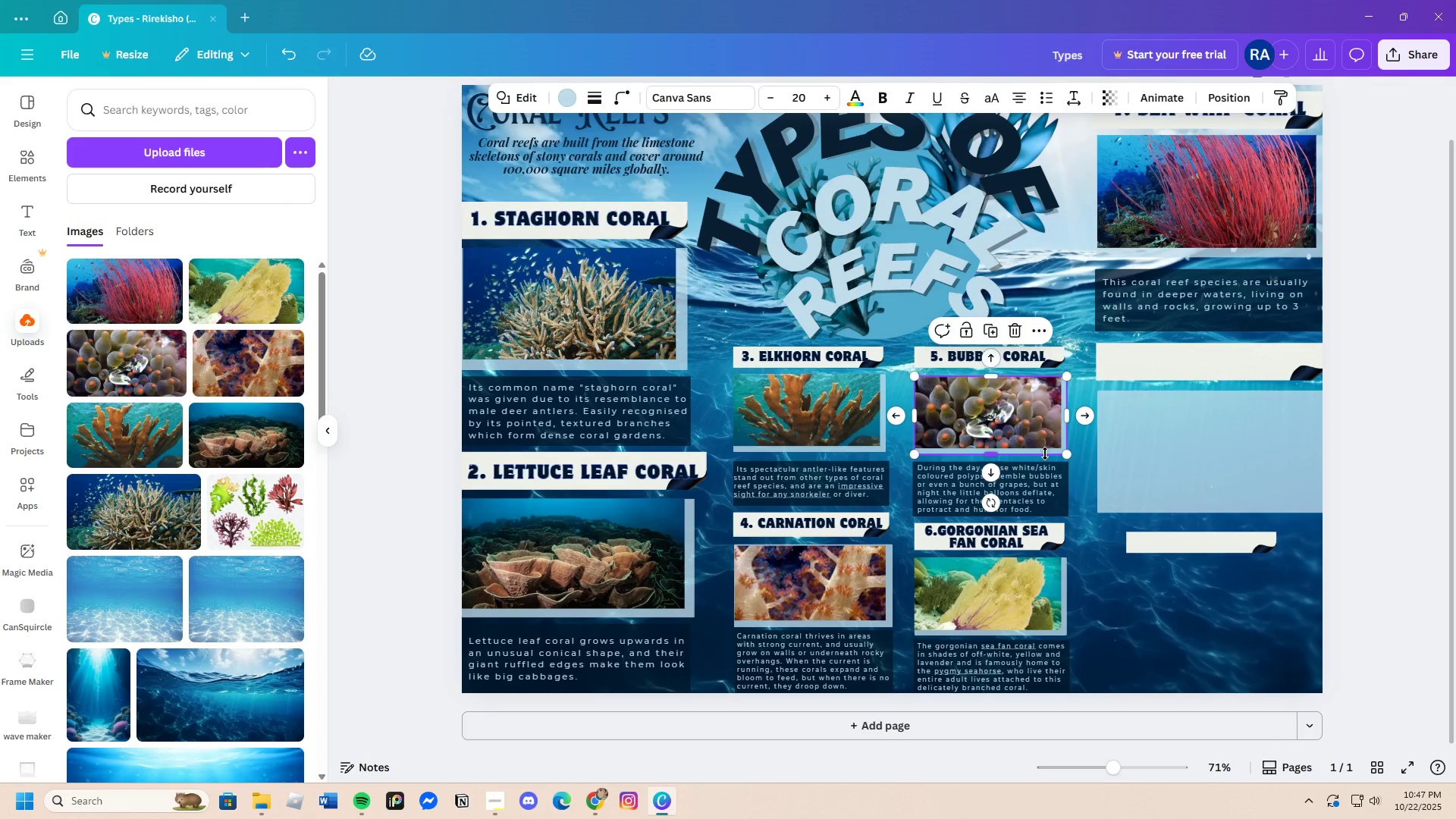 
key(Control+V)
 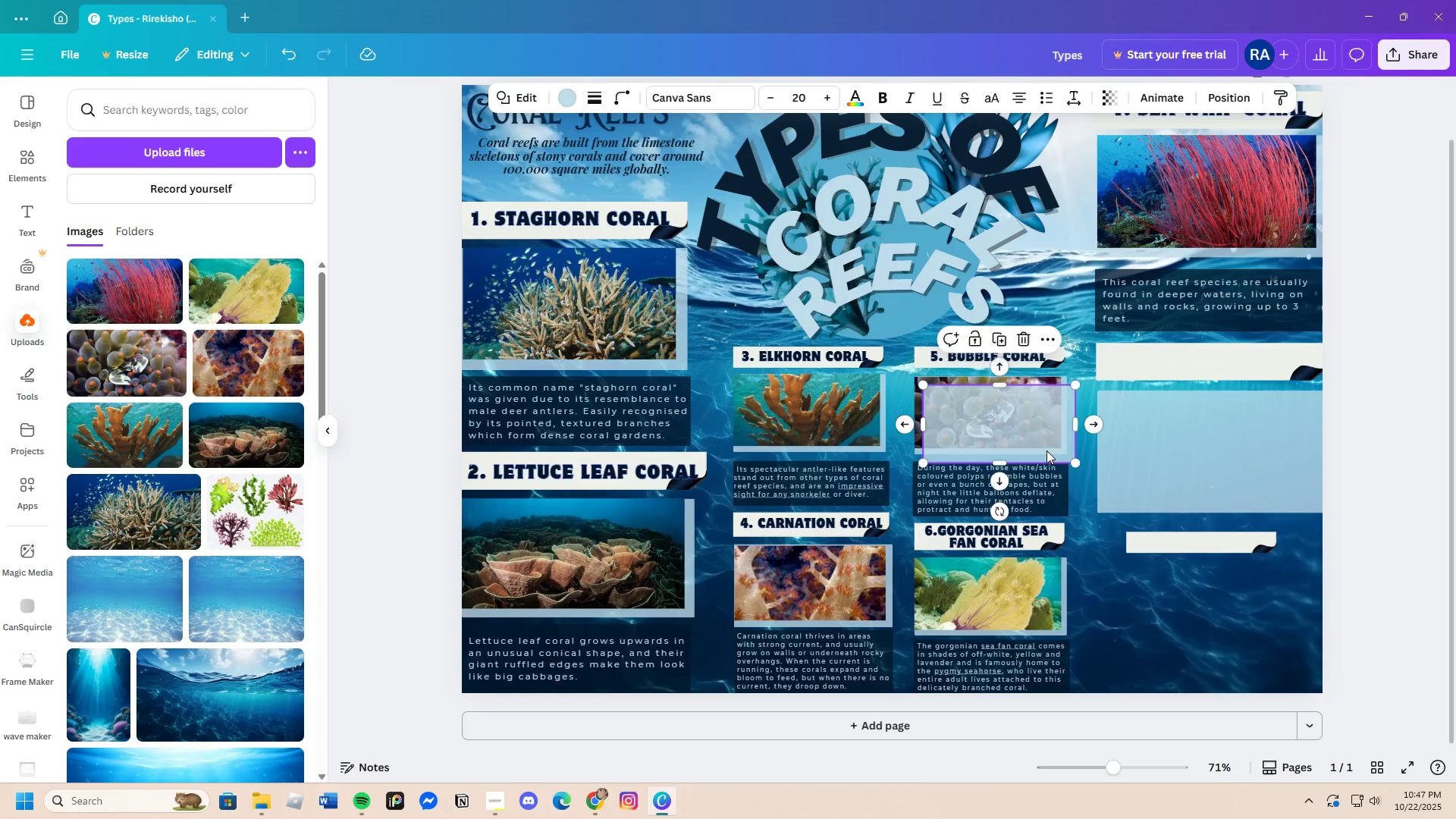 
left_click_drag(start_coordinate=[1046, 451], to_coordinate=[1251, 630])
 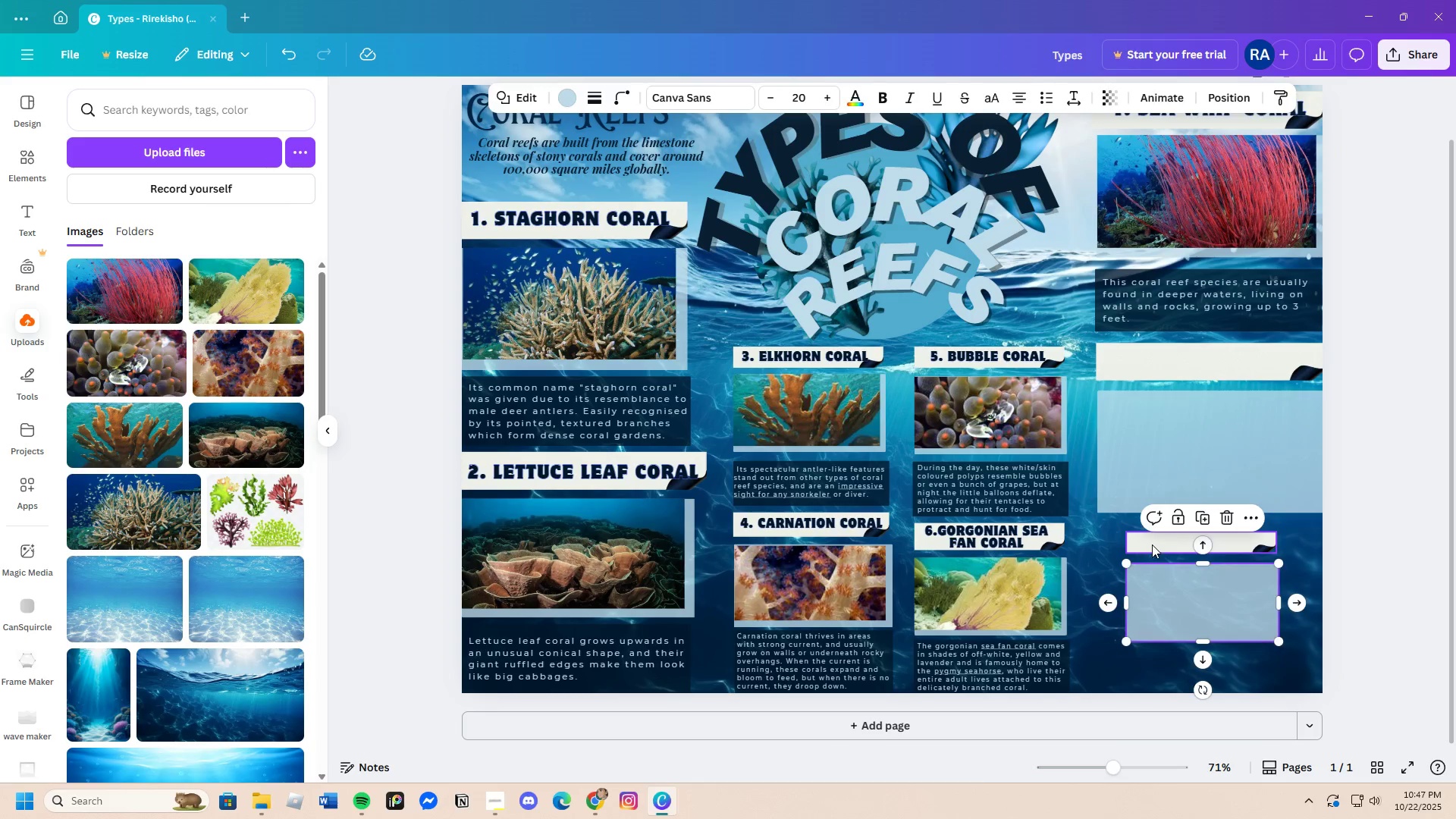 
left_click_drag(start_coordinate=[1152, 544], to_coordinate=[1153, 536])
 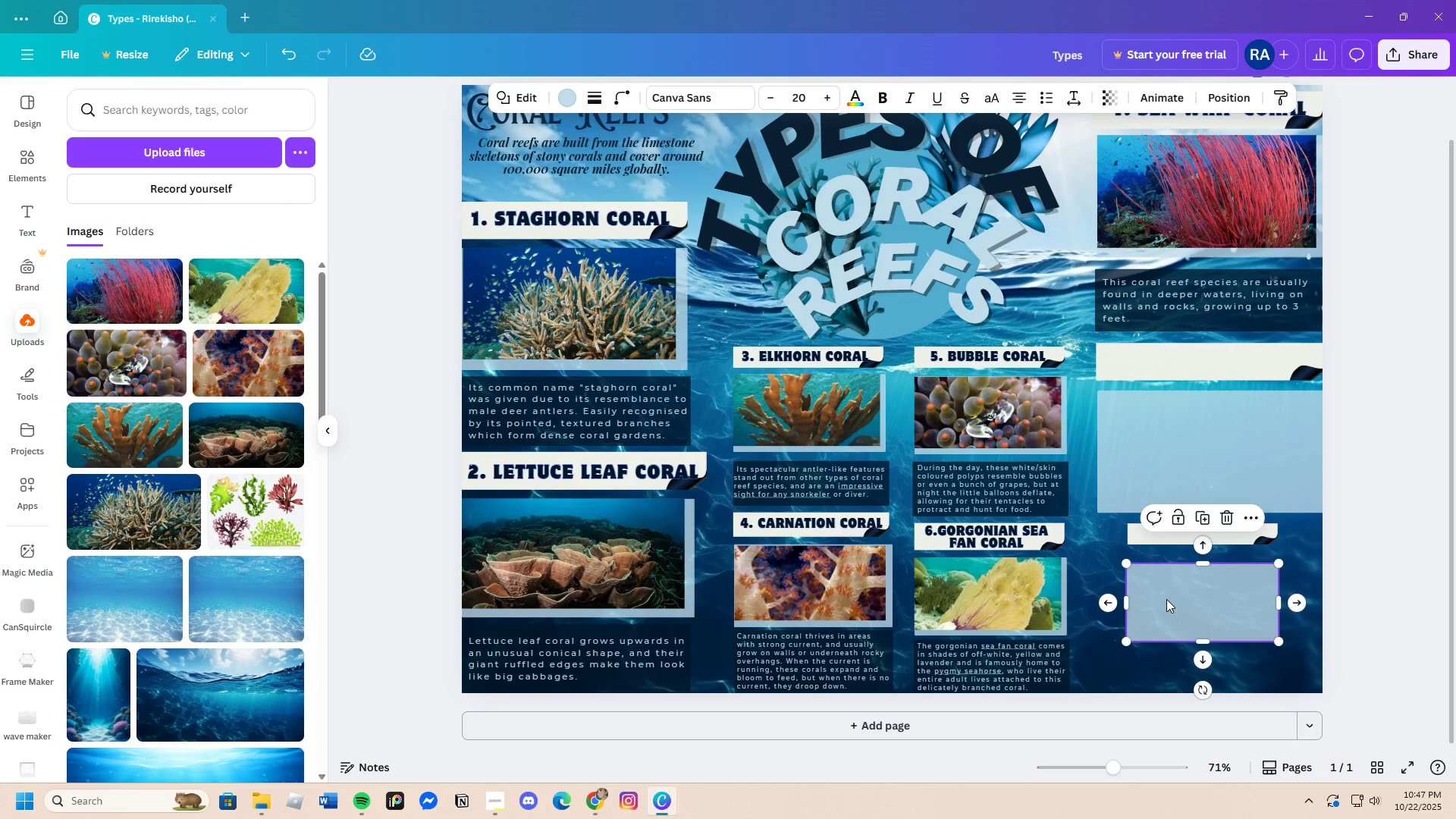 
left_click_drag(start_coordinate=[1167, 599], to_coordinate=[1169, 585])
 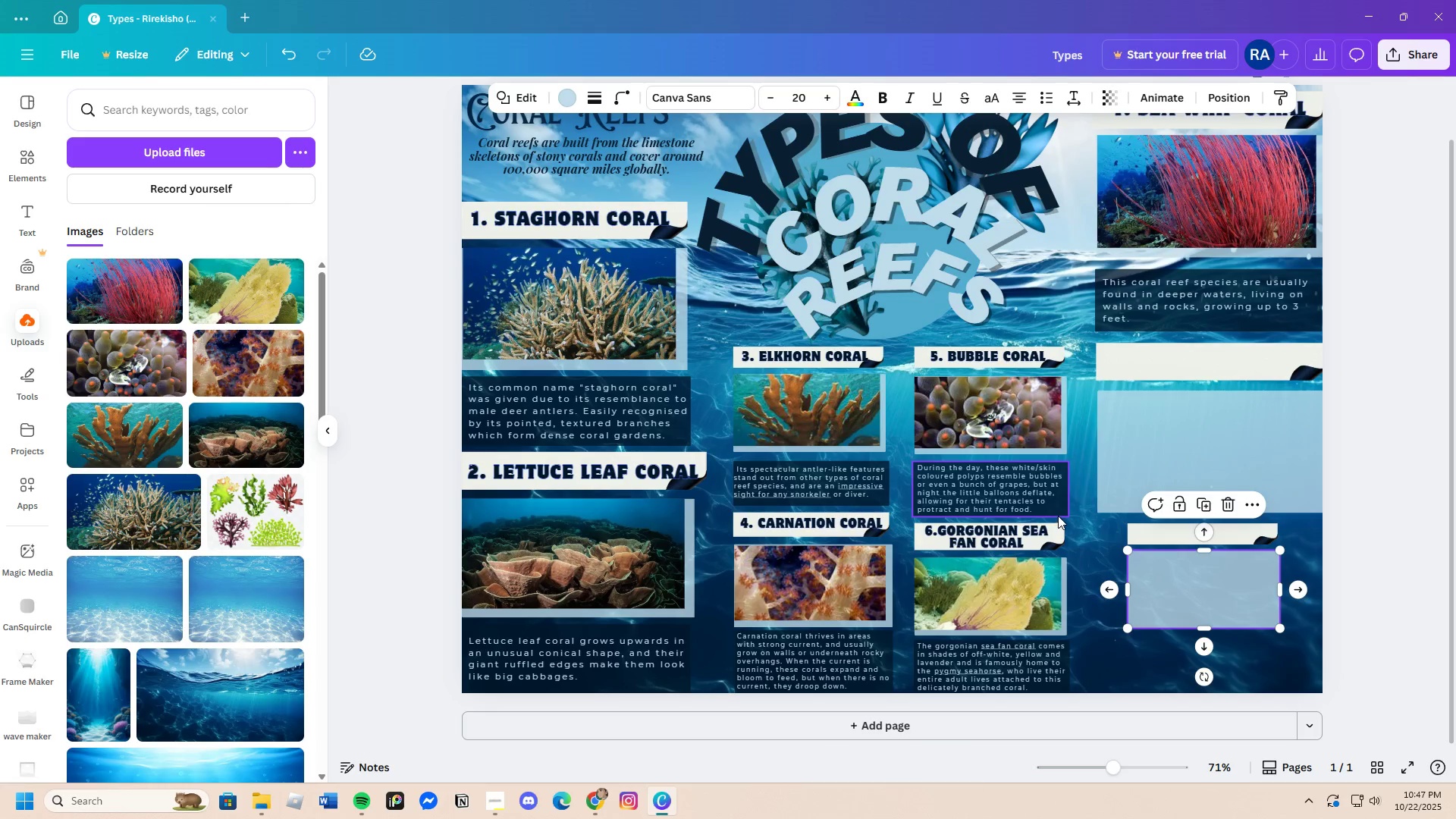 
left_click([1058, 514])
 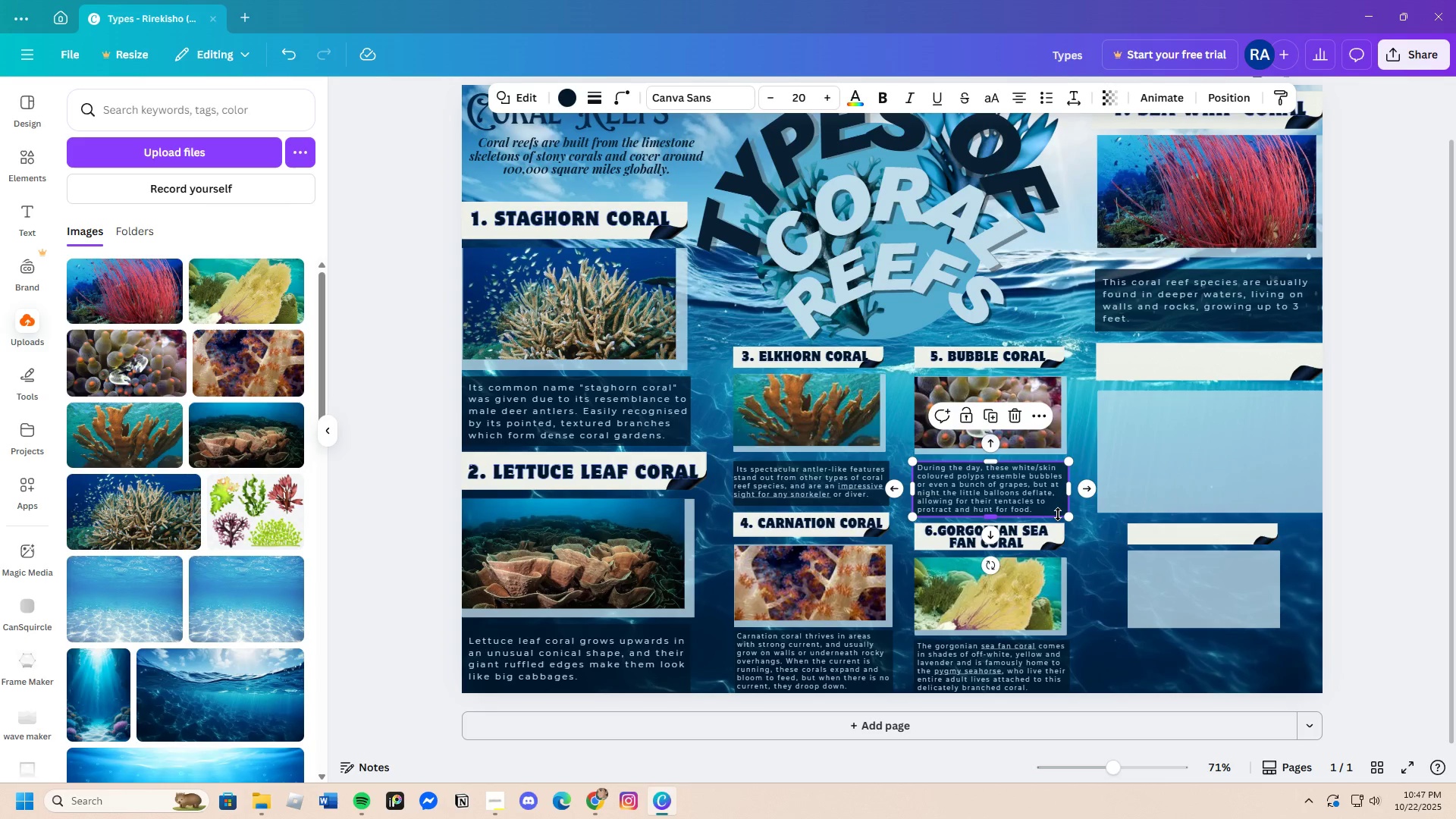 
key(Control+C)
 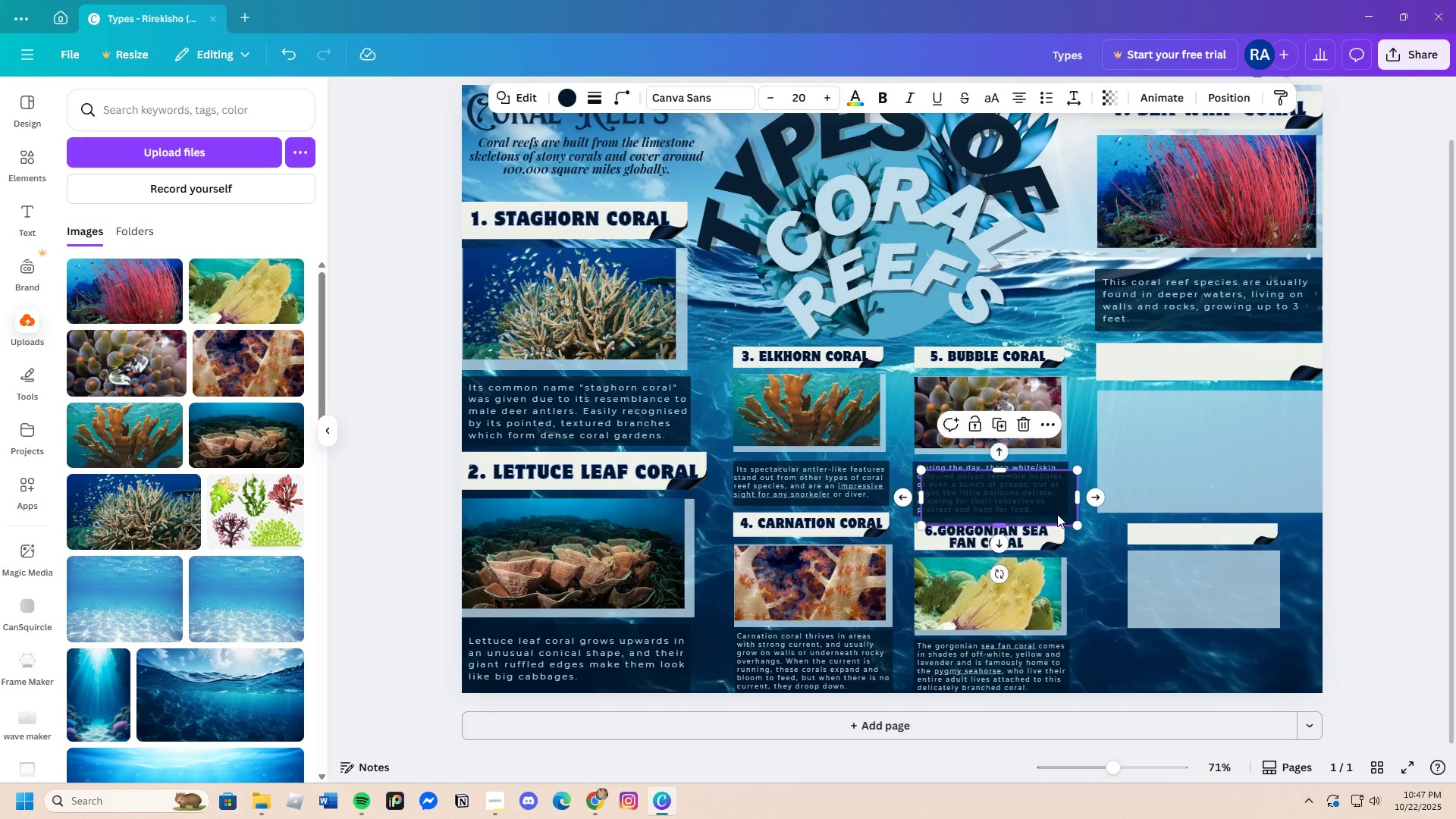 
key(Control+V)
 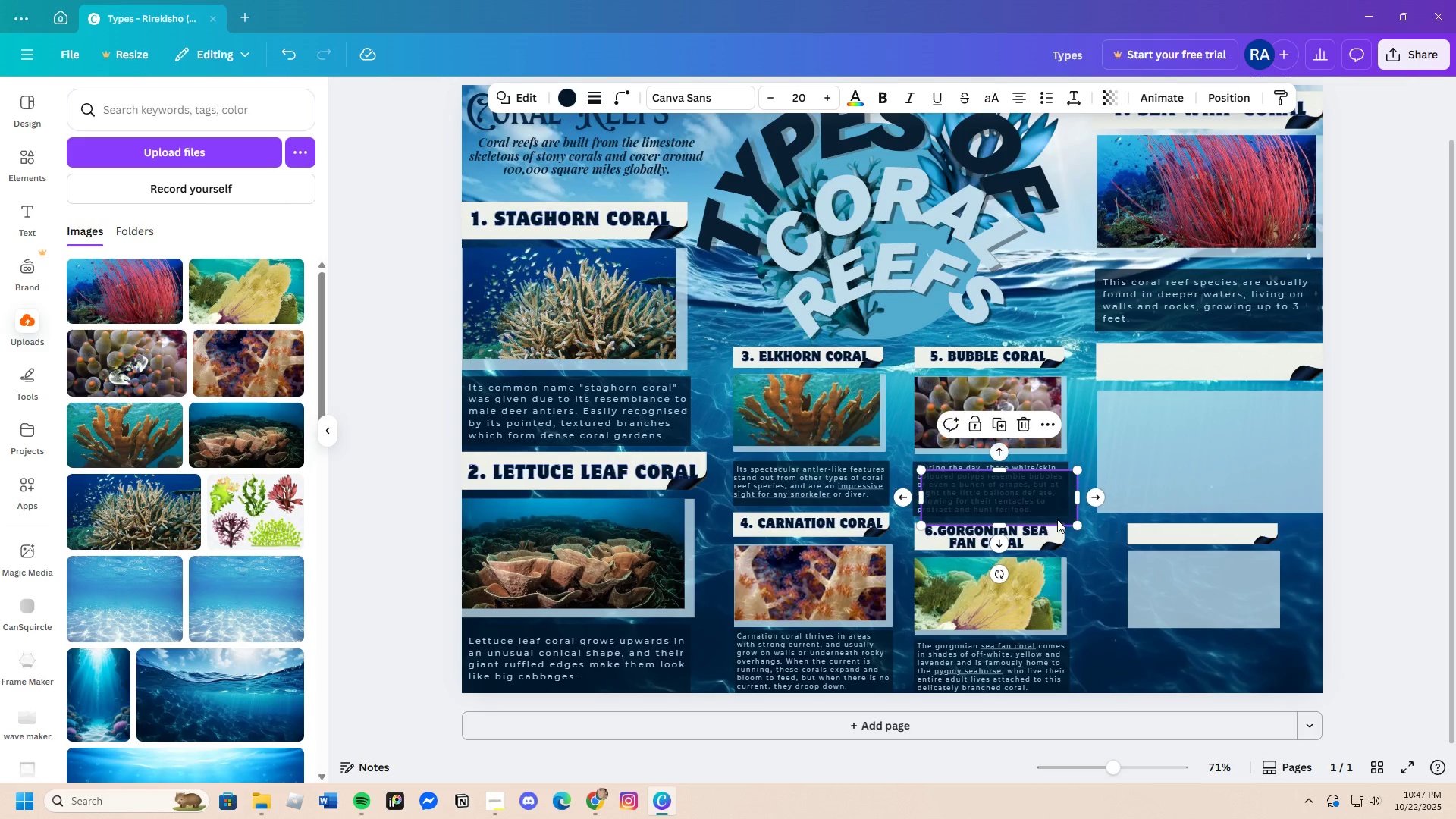 
left_click_drag(start_coordinate=[1057, 514], to_coordinate=[1266, 679])
 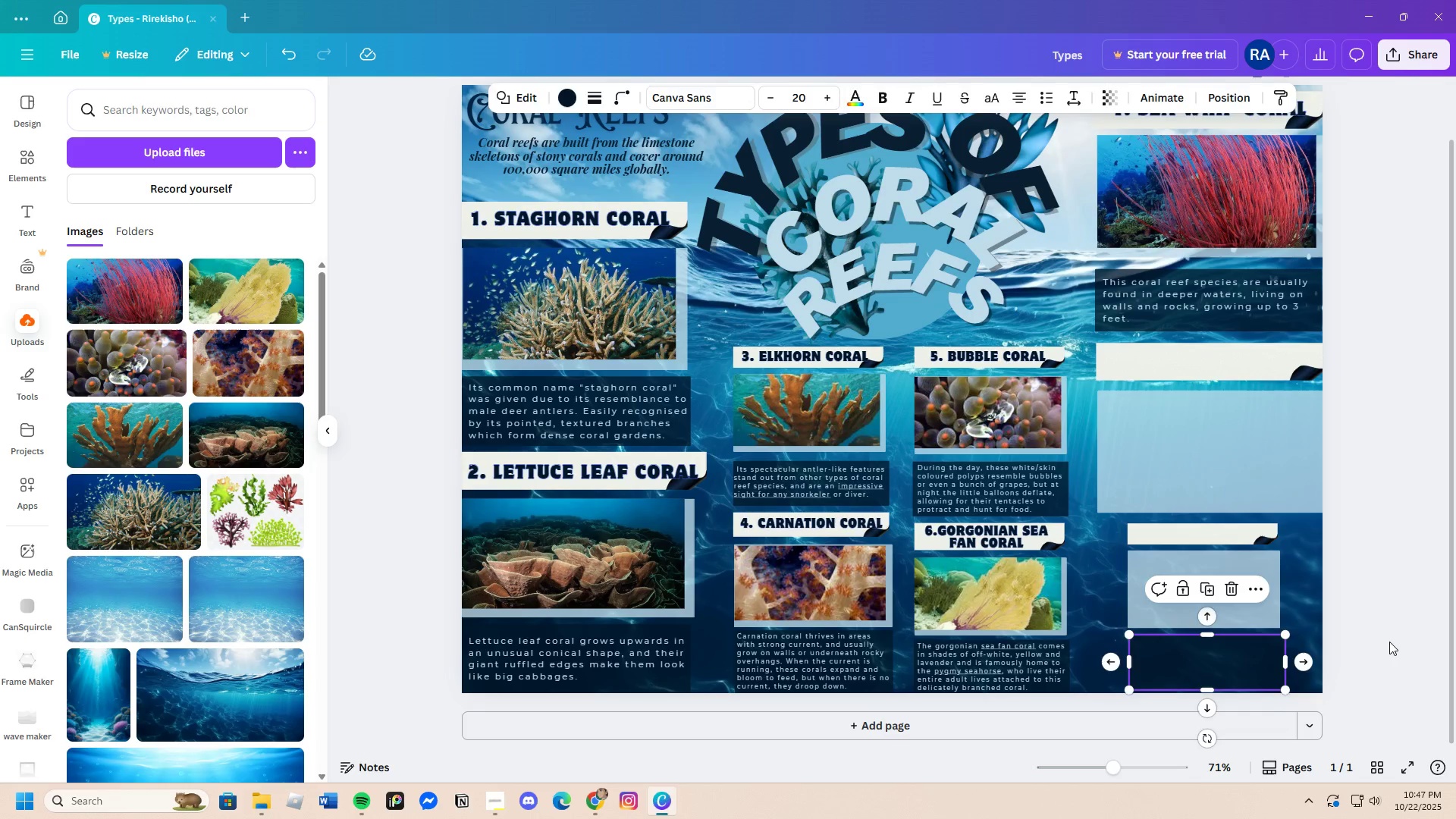 
left_click([1389, 642])
 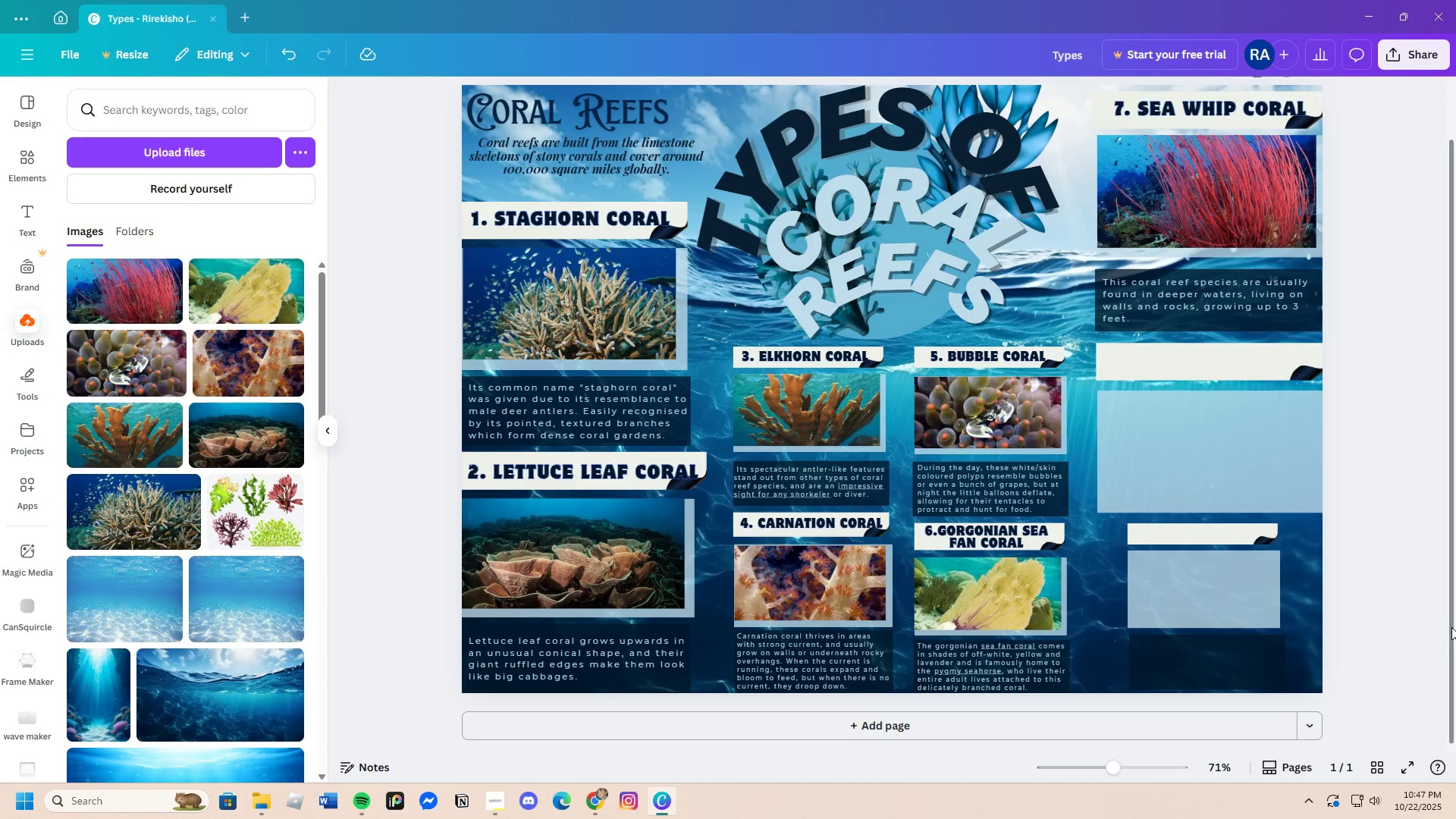 
scroll: coordinate [1432, 617], scroll_direction: up, amount: 1.0
 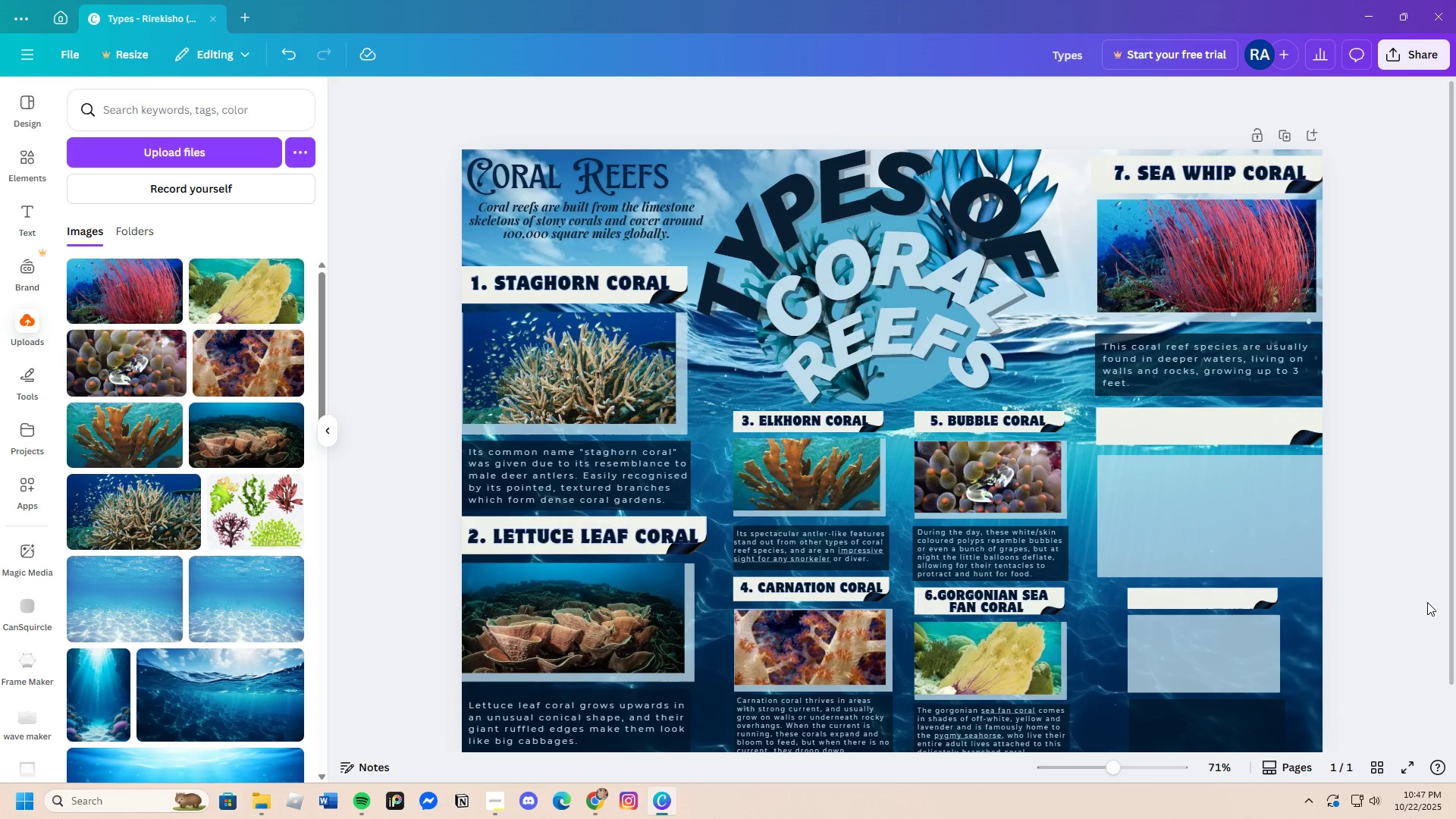 
scroll: coordinate [1417, 574], scroll_direction: none, amount: 0.0
 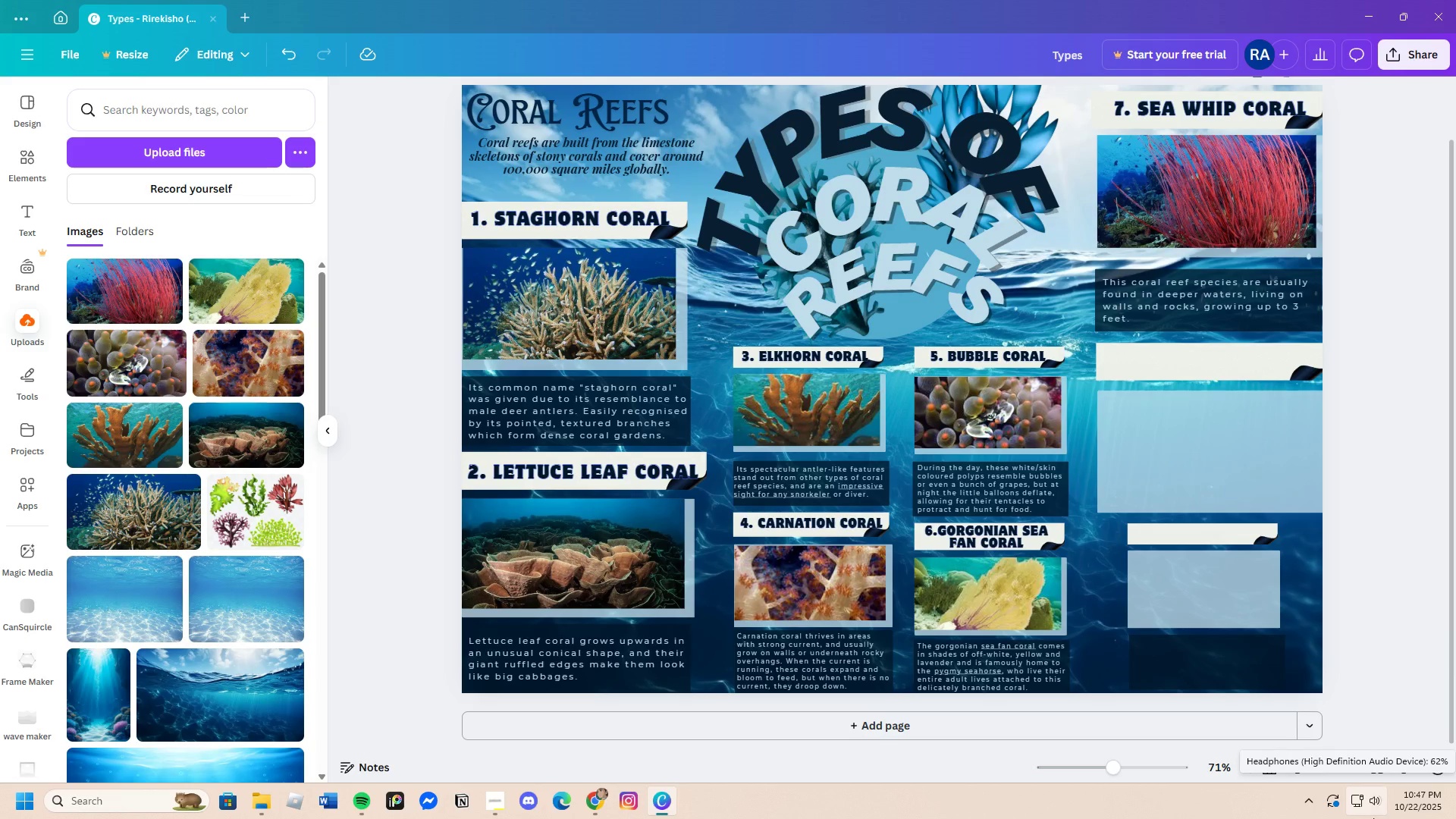 
wait(6.73)
 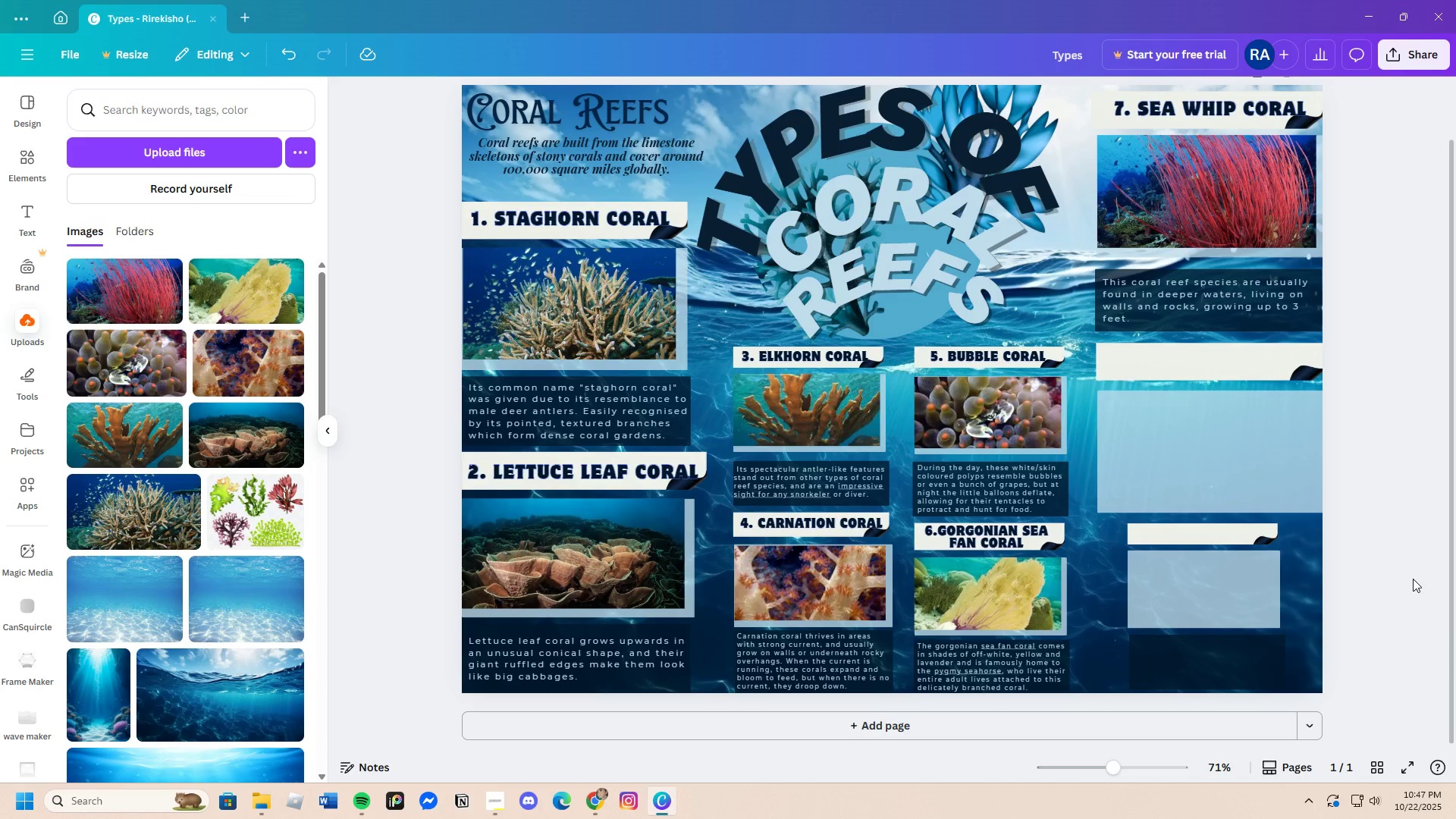 
mouse_move([1381, 748])
 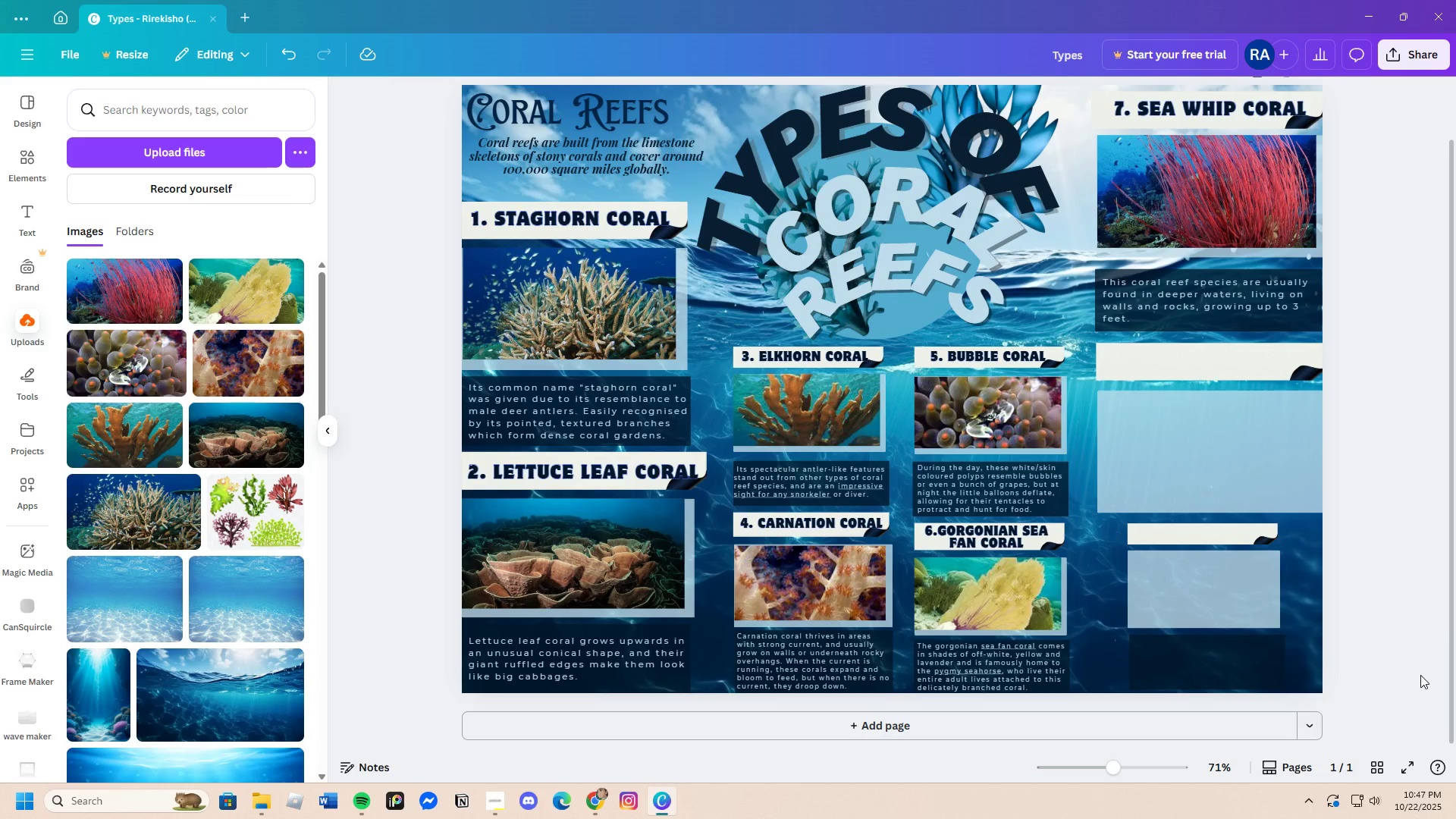 
wait(8.66)
 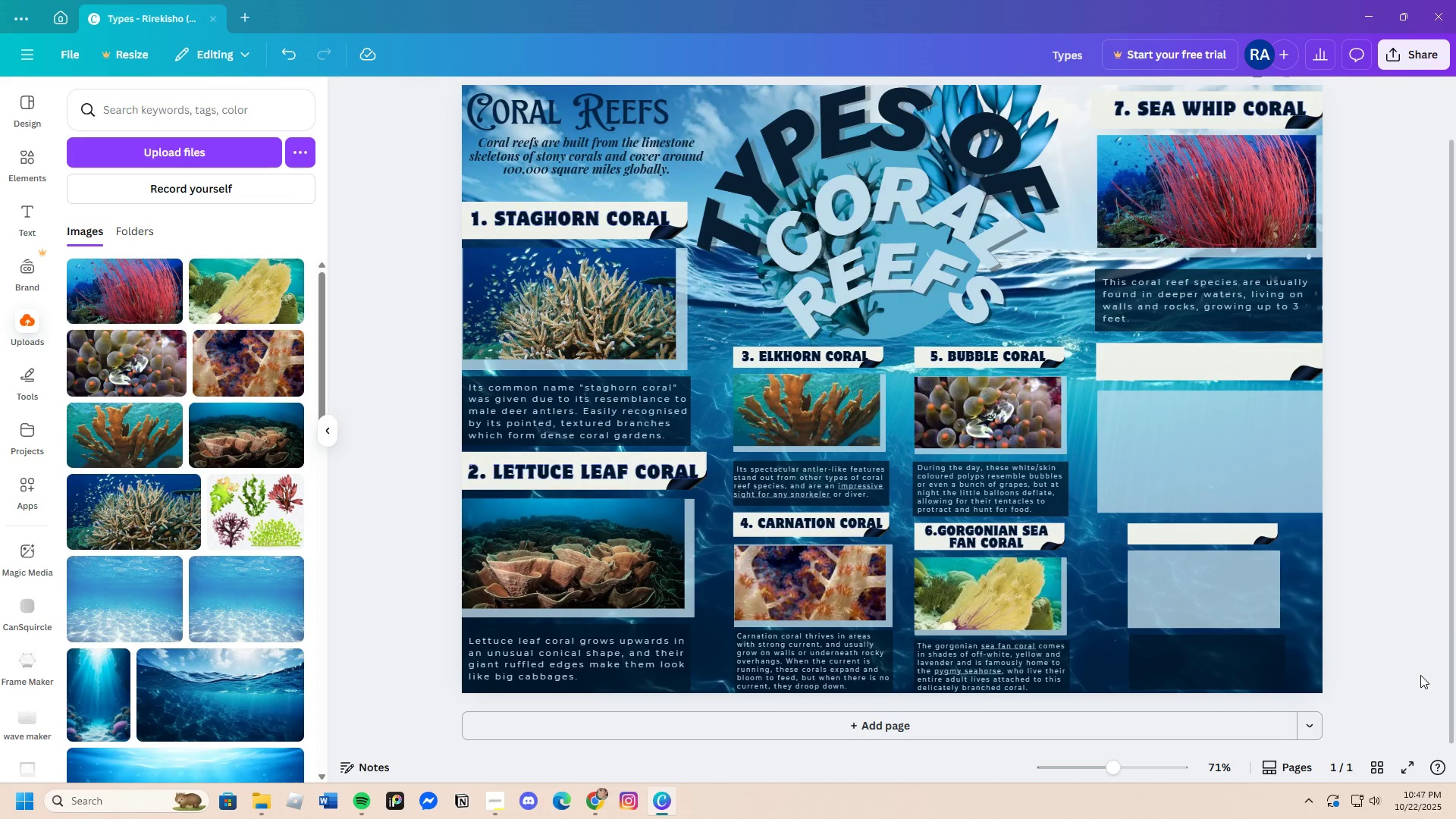 
left_click_drag(start_coordinate=[1189, 539], to_coordinate=[1204, 538])
 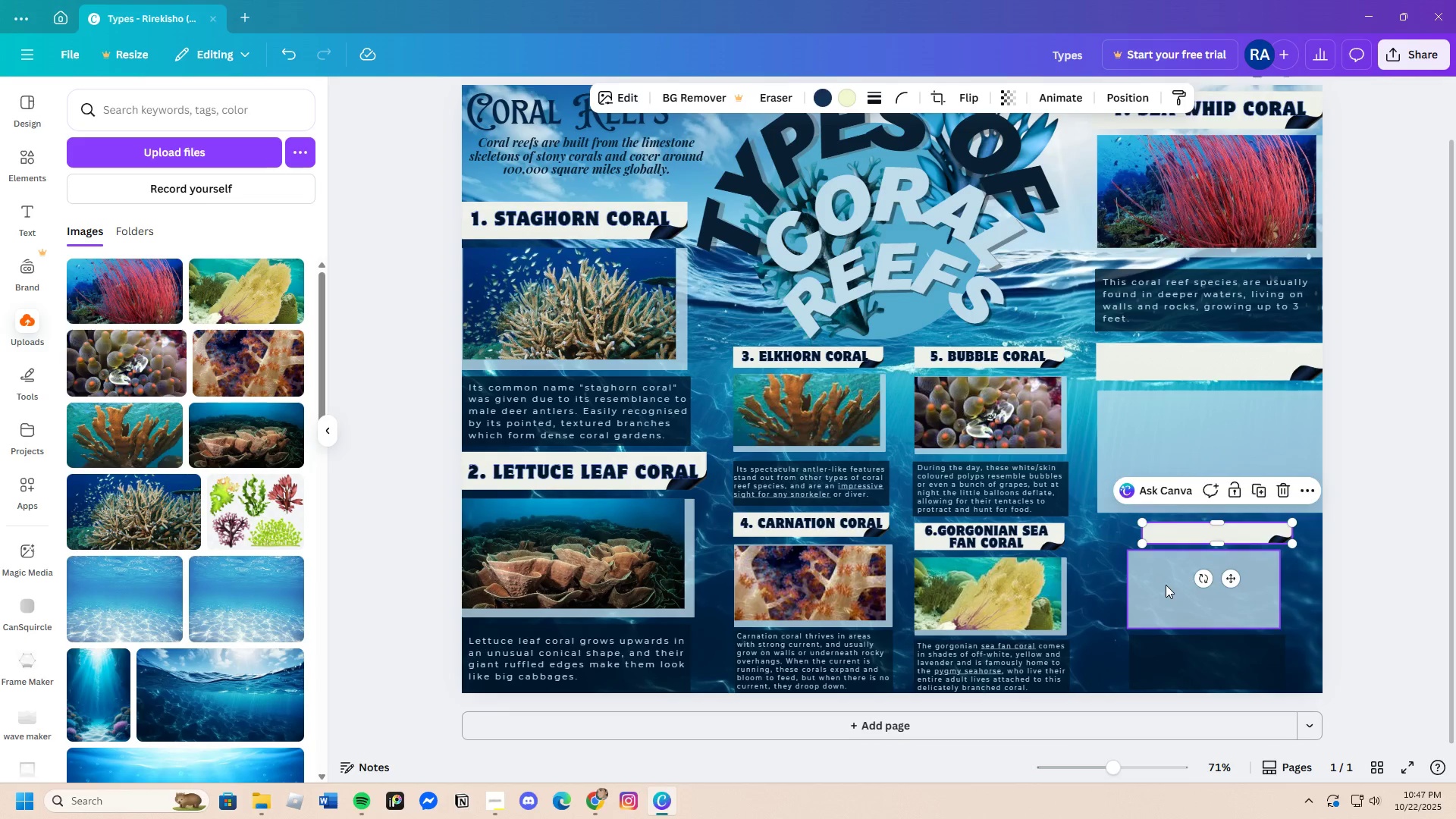 
left_click_drag(start_coordinate=[1166, 585], to_coordinate=[1183, 584])
 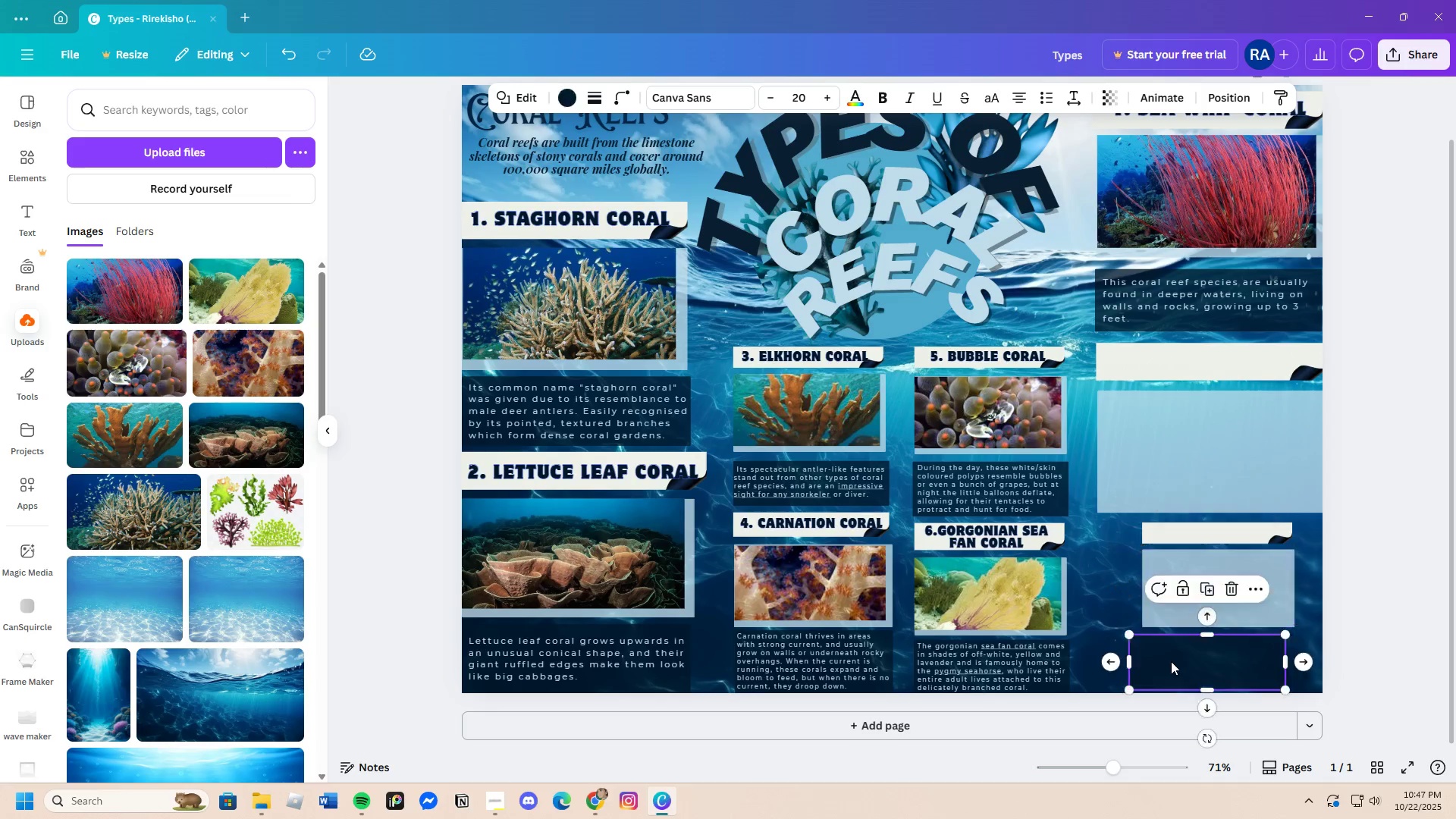 
left_click_drag(start_coordinate=[1166, 661], to_coordinate=[1181, 661])
 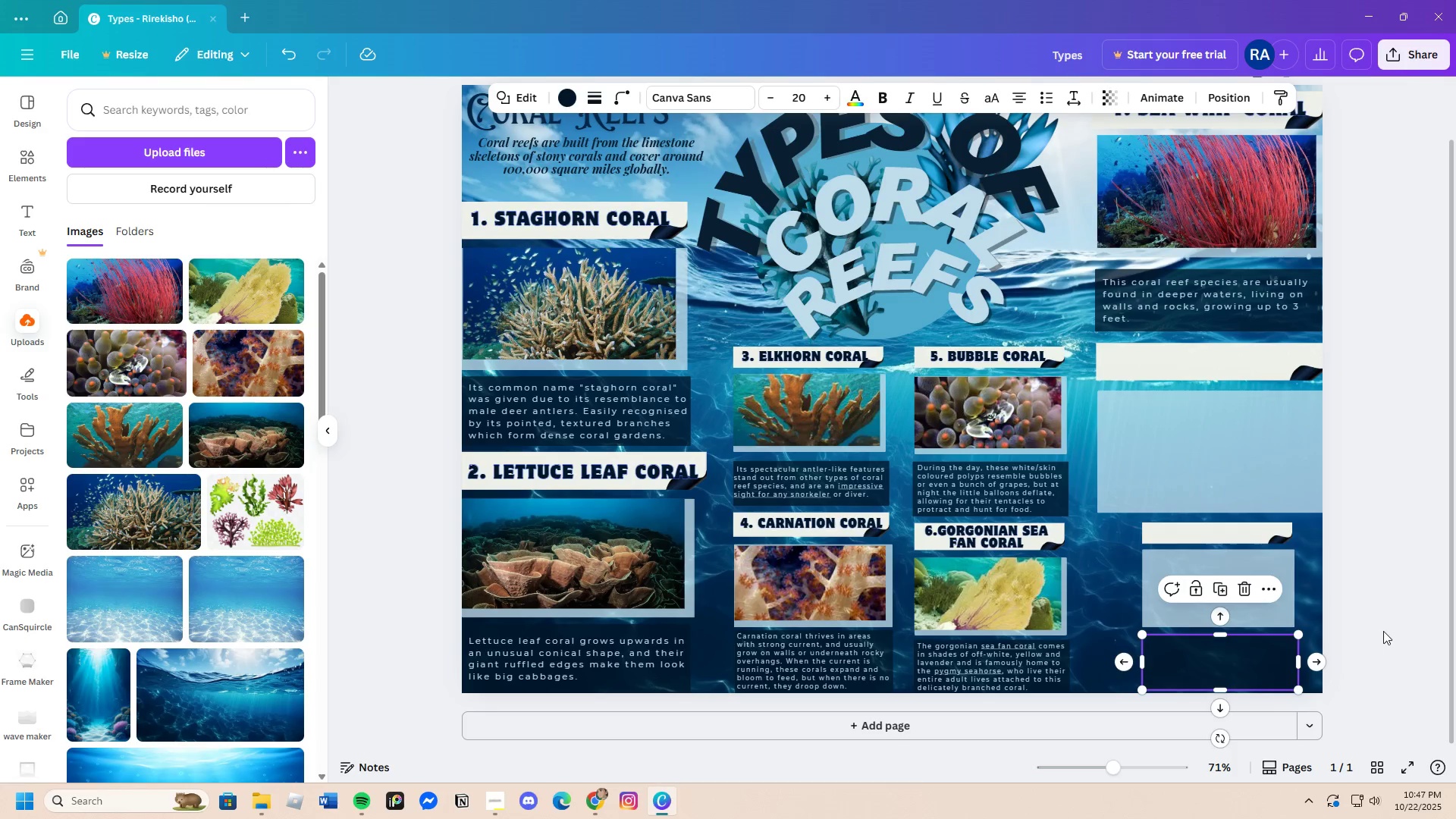 
left_click([1383, 631])
 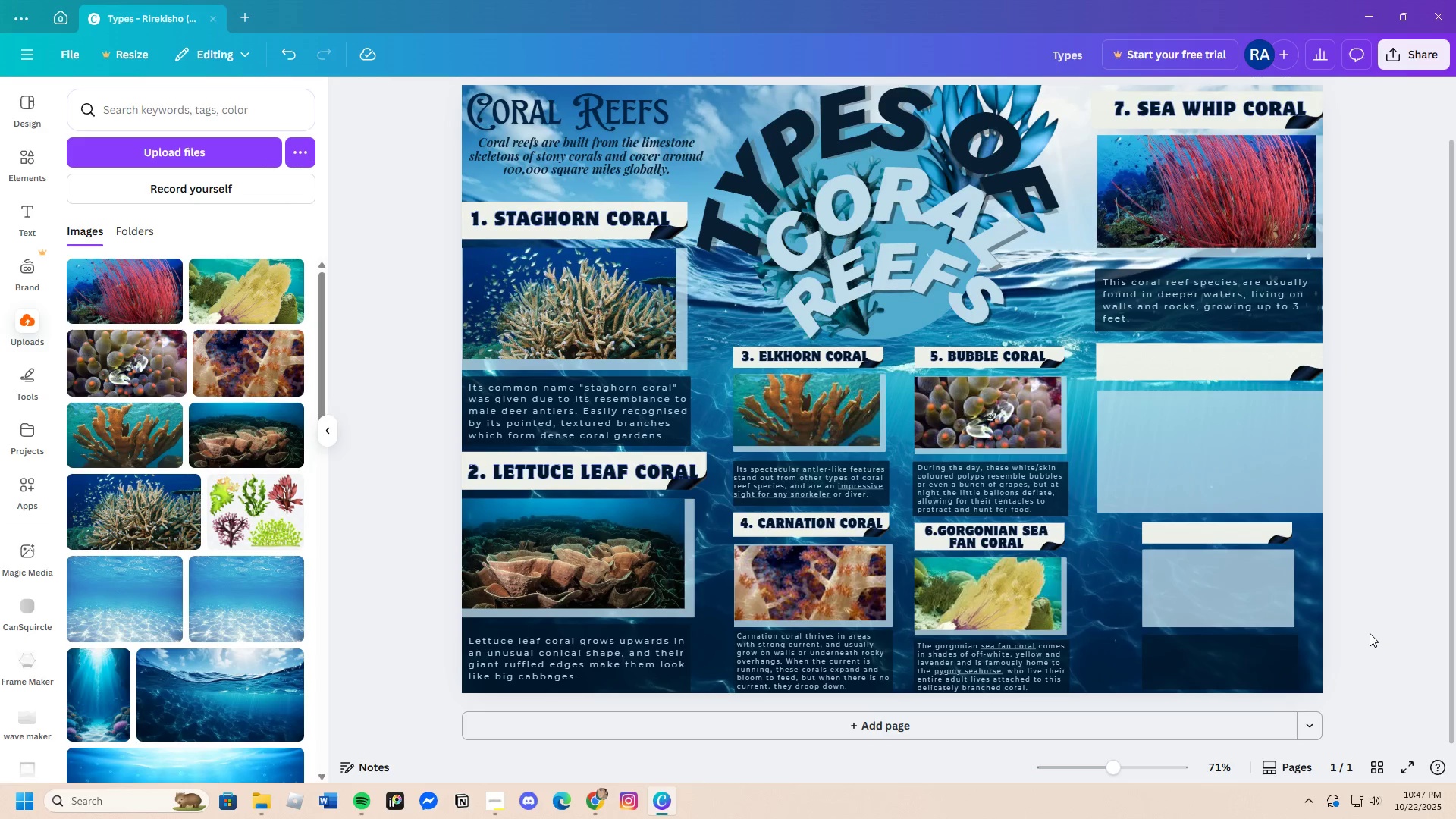 
scroll: coordinate [1369, 633], scroll_direction: up, amount: 2.0
 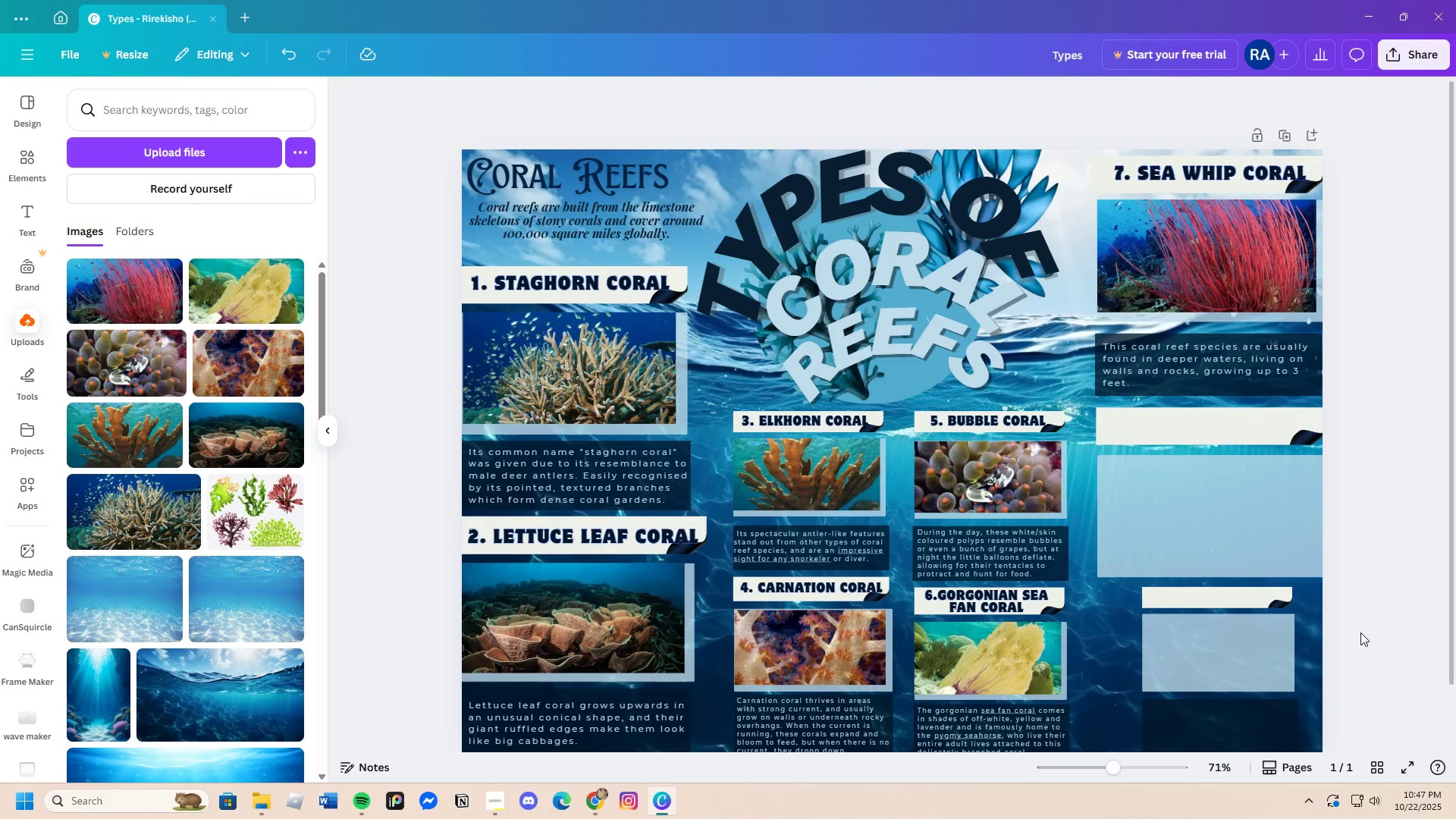 
scroll: coordinate [1362, 639], scroll_direction: down, amount: 2.0
 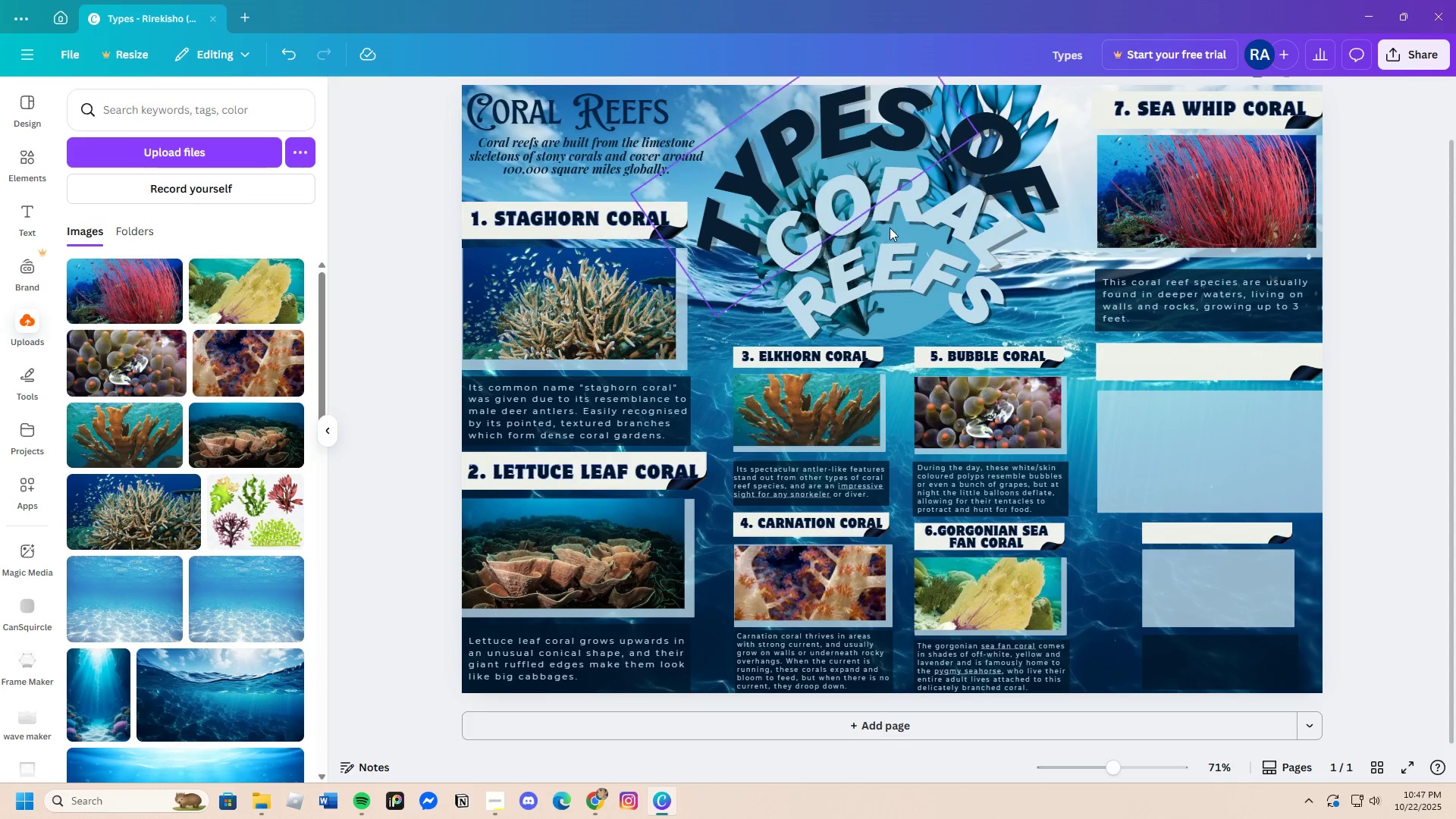 
left_click([1150, 114])
 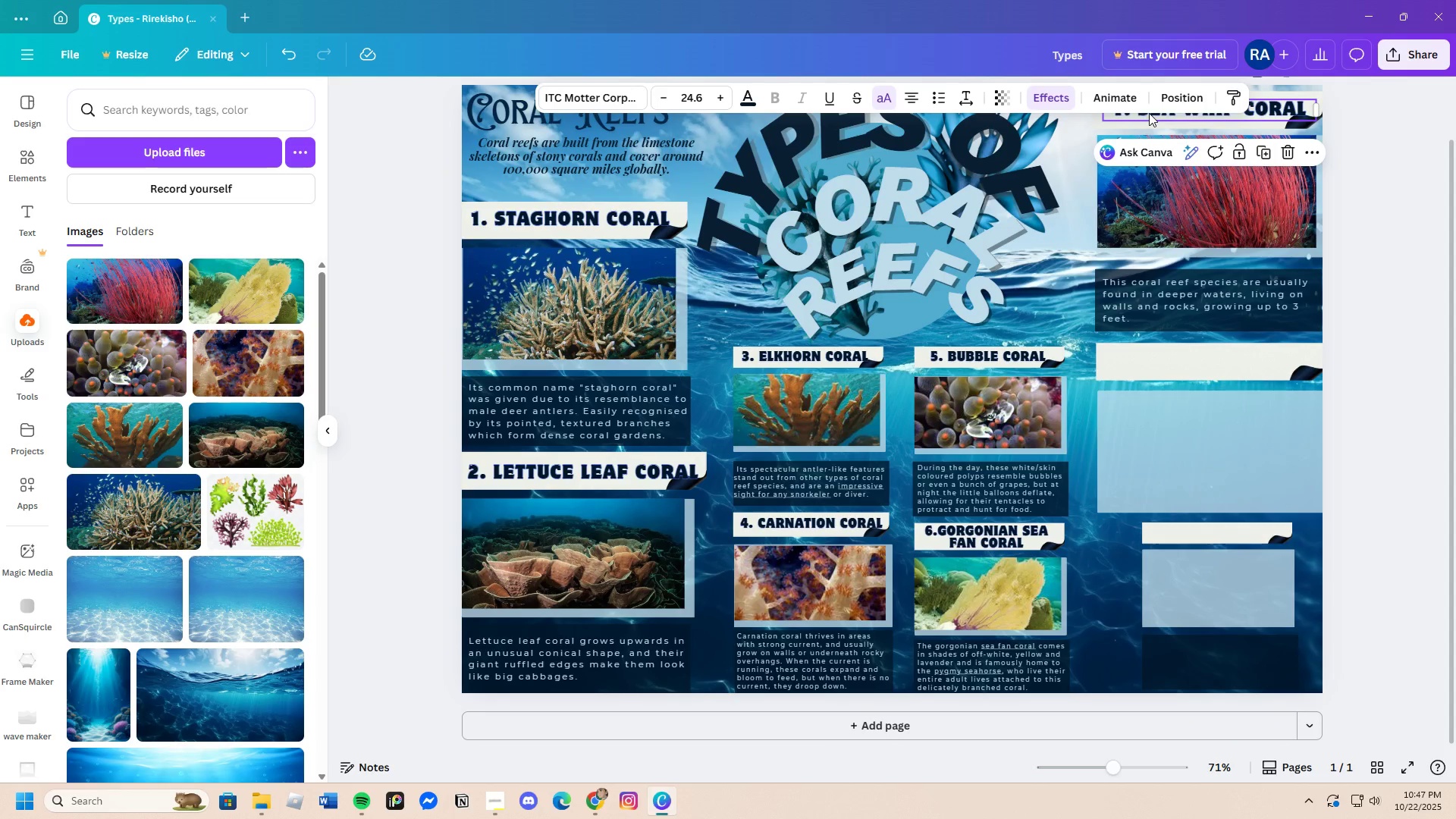 
key(Control+C)
 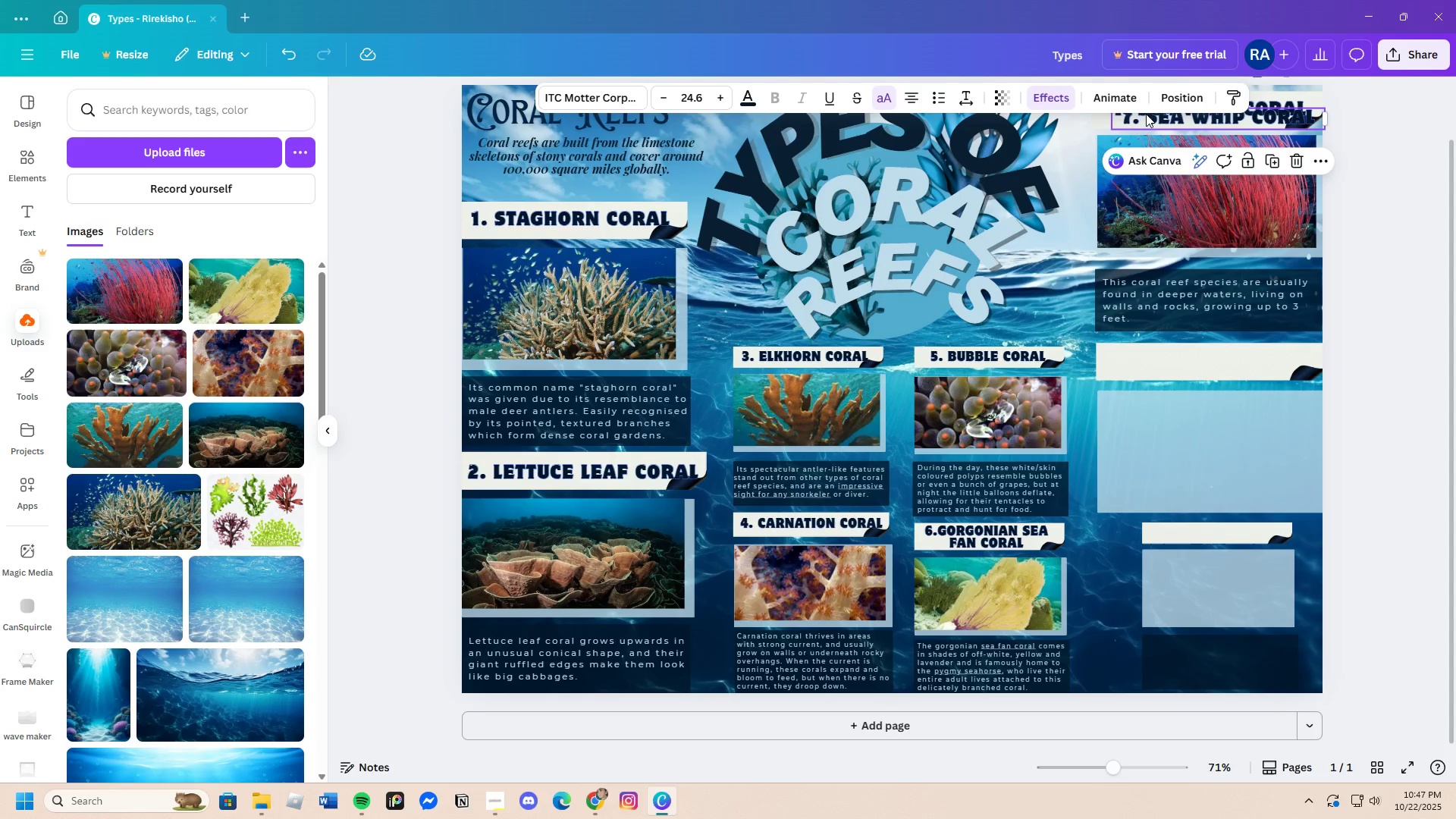 
key(Control+V)
 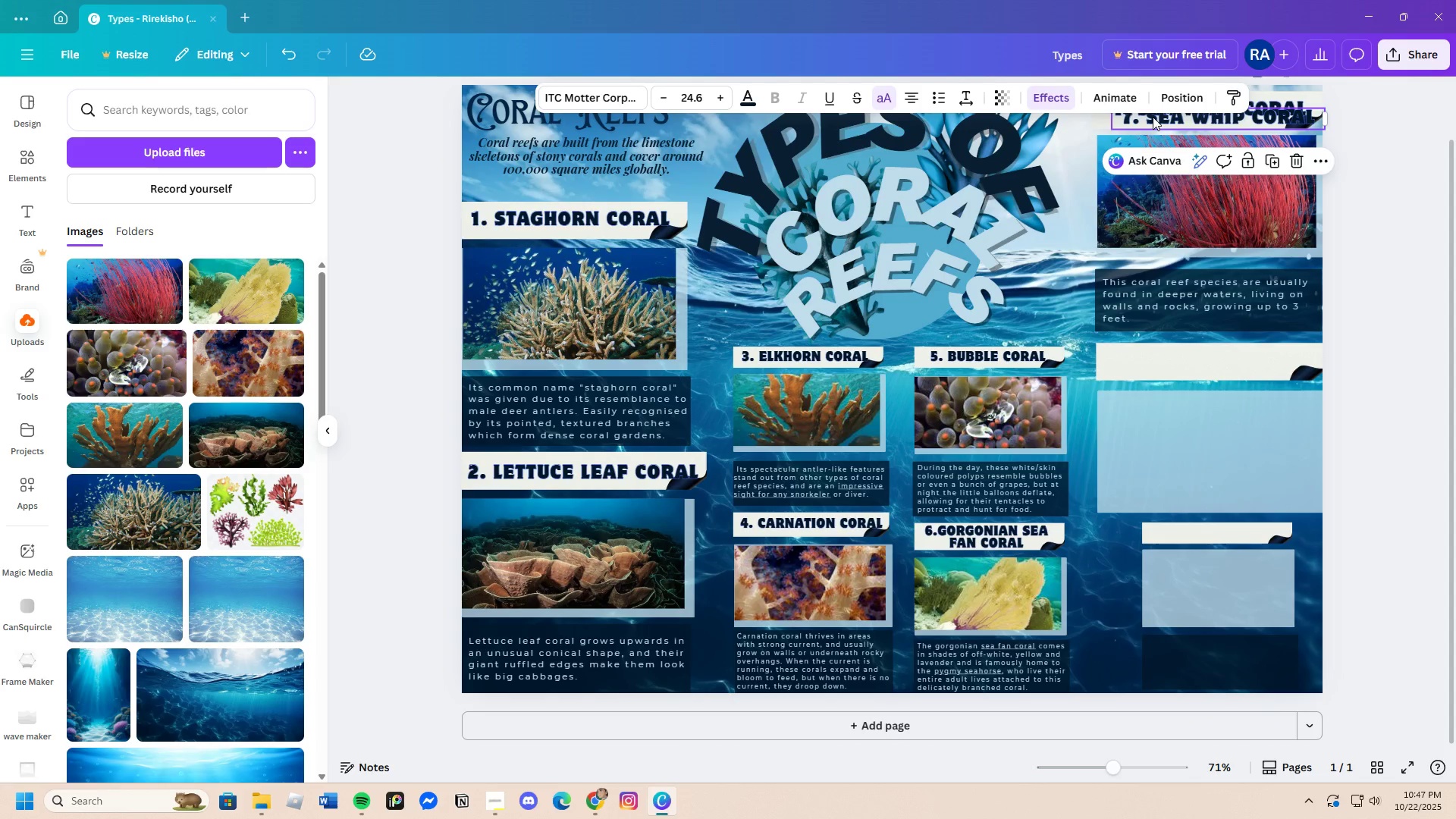 
left_click_drag(start_coordinate=[1153, 117], to_coordinate=[1147, 360])
 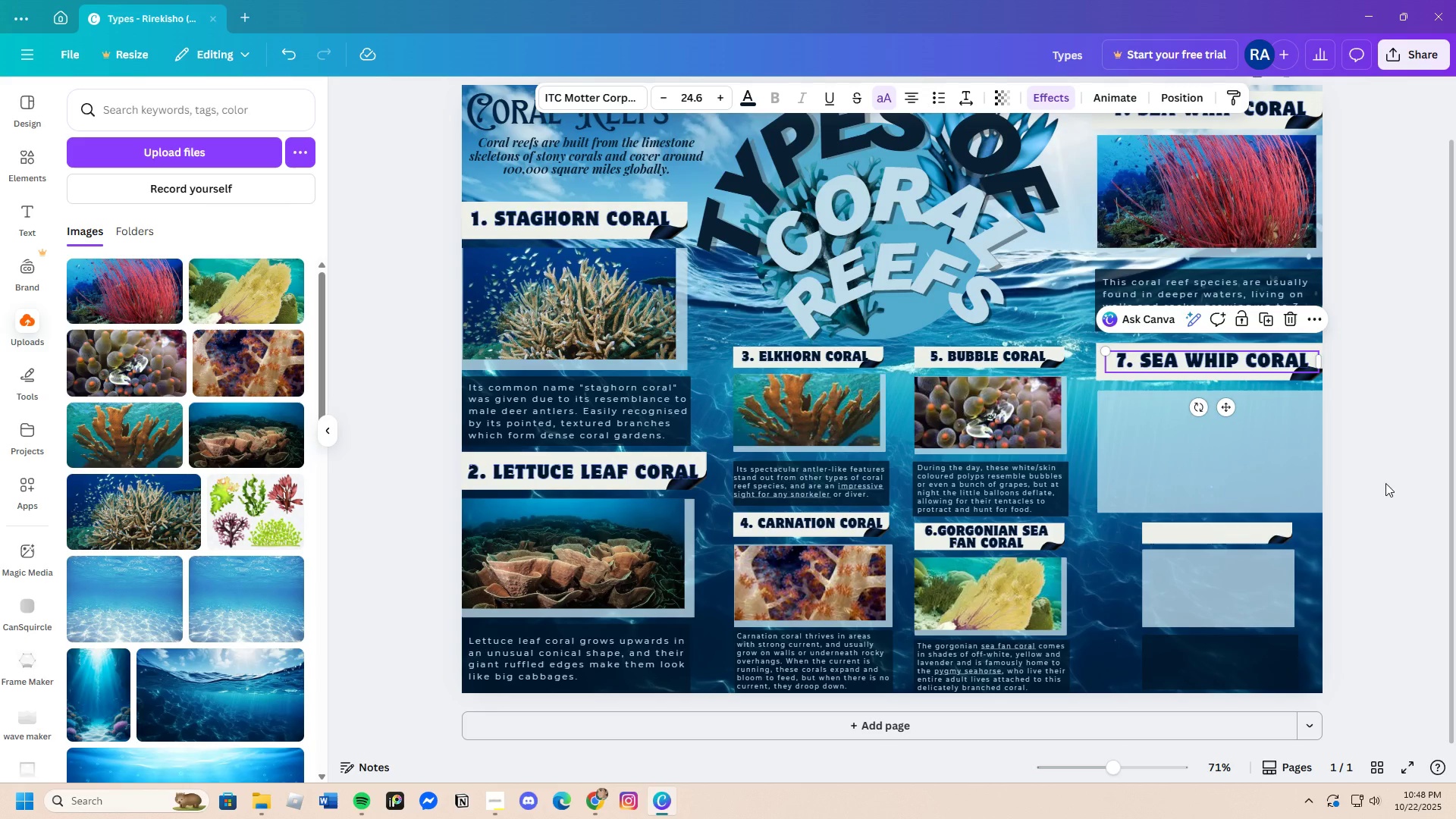 
wait(9.04)
 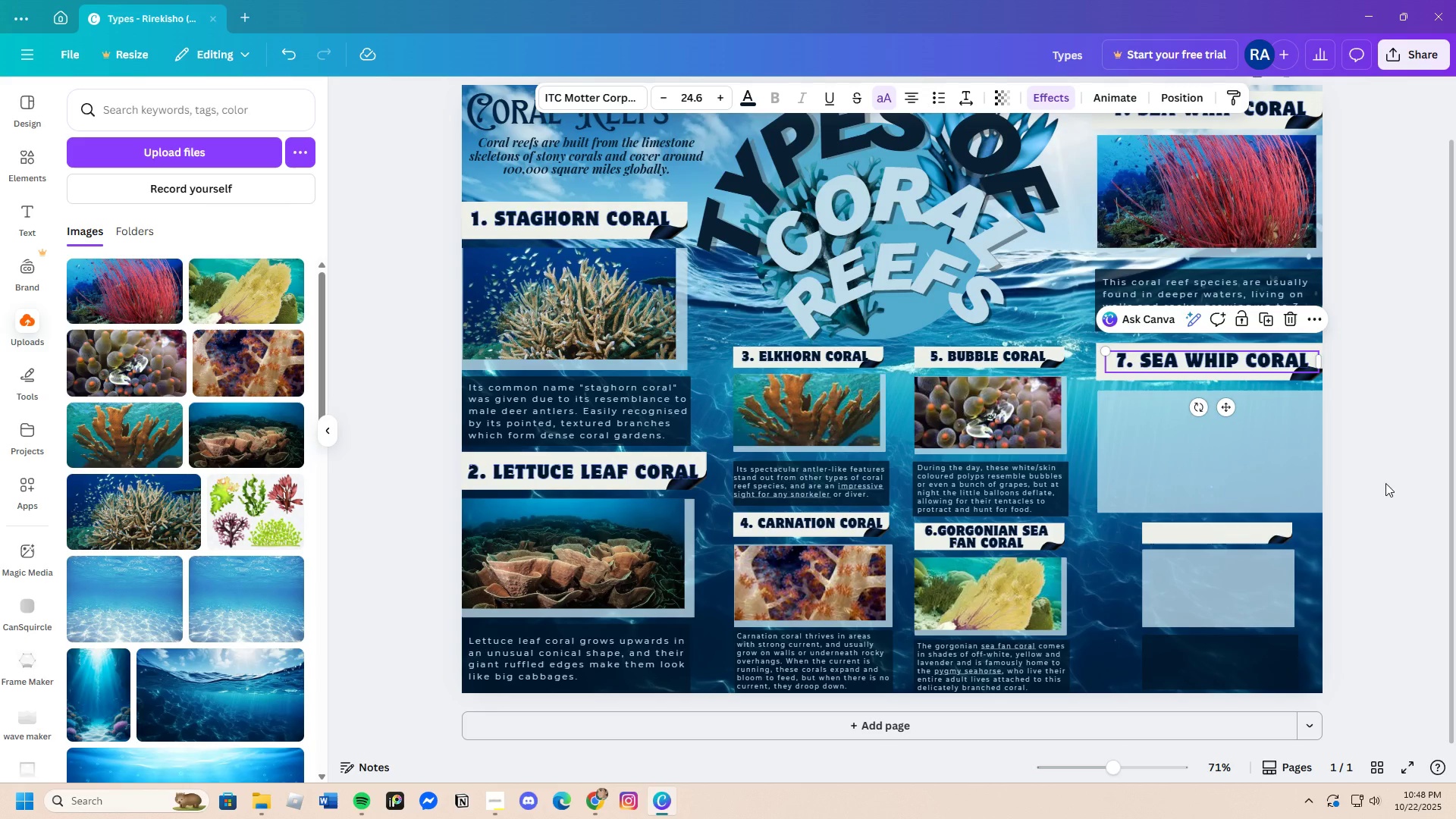 
scroll: coordinate [628, 587], scroll_direction: down, amount: 8.0
 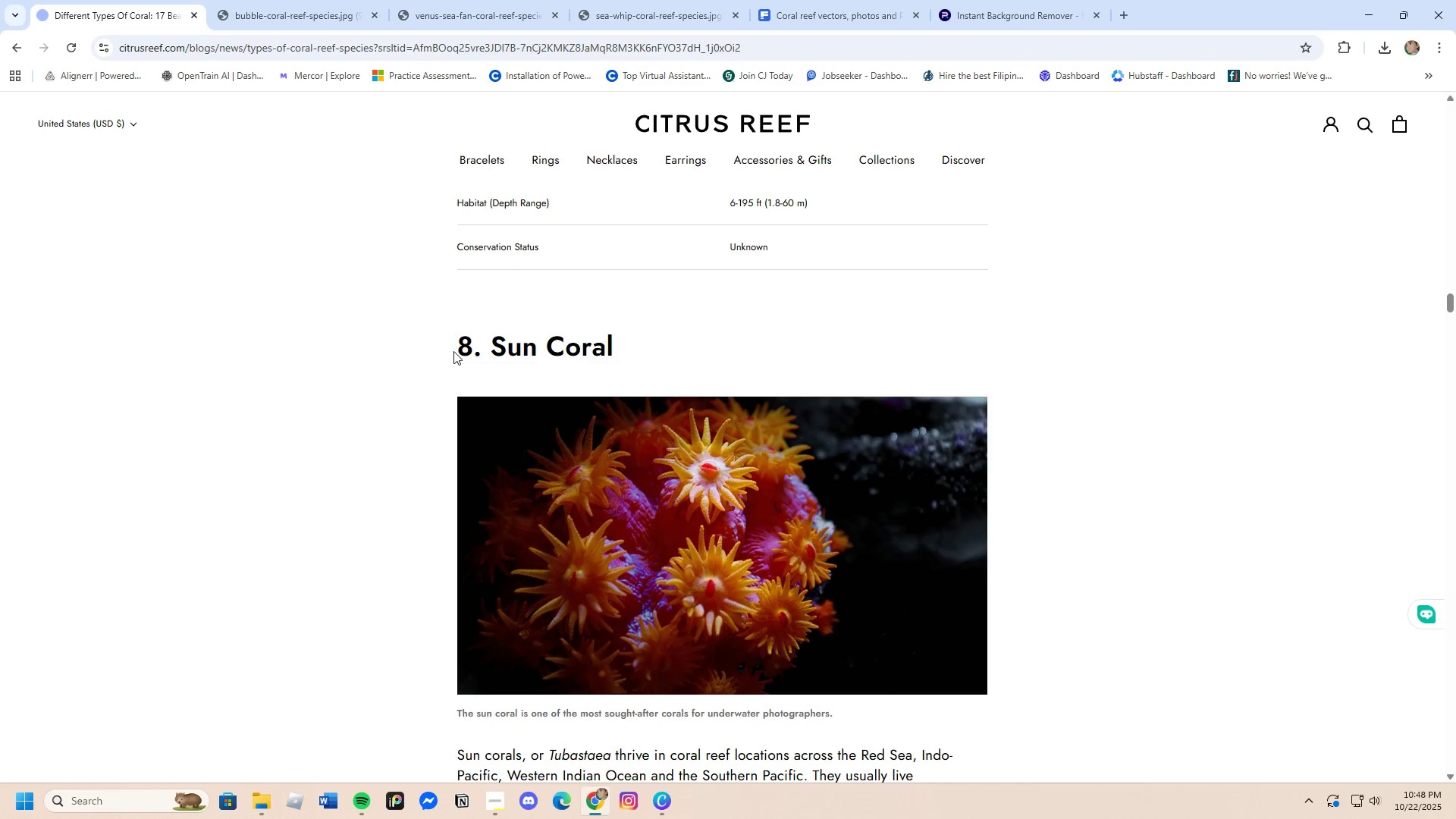 
left_click_drag(start_coordinate=[453, 349], to_coordinate=[644, 352])
 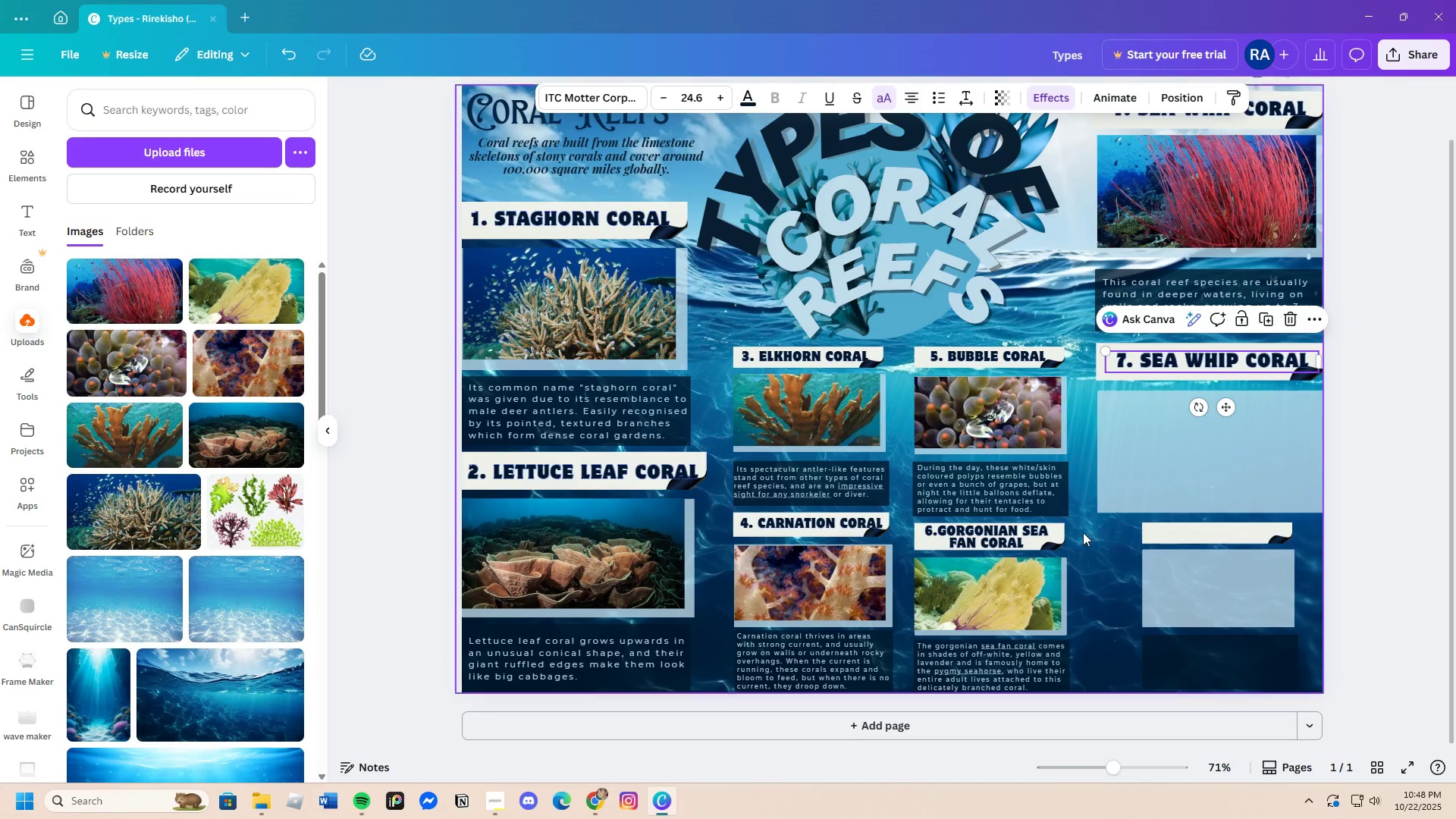 
left_click([1145, 353])
 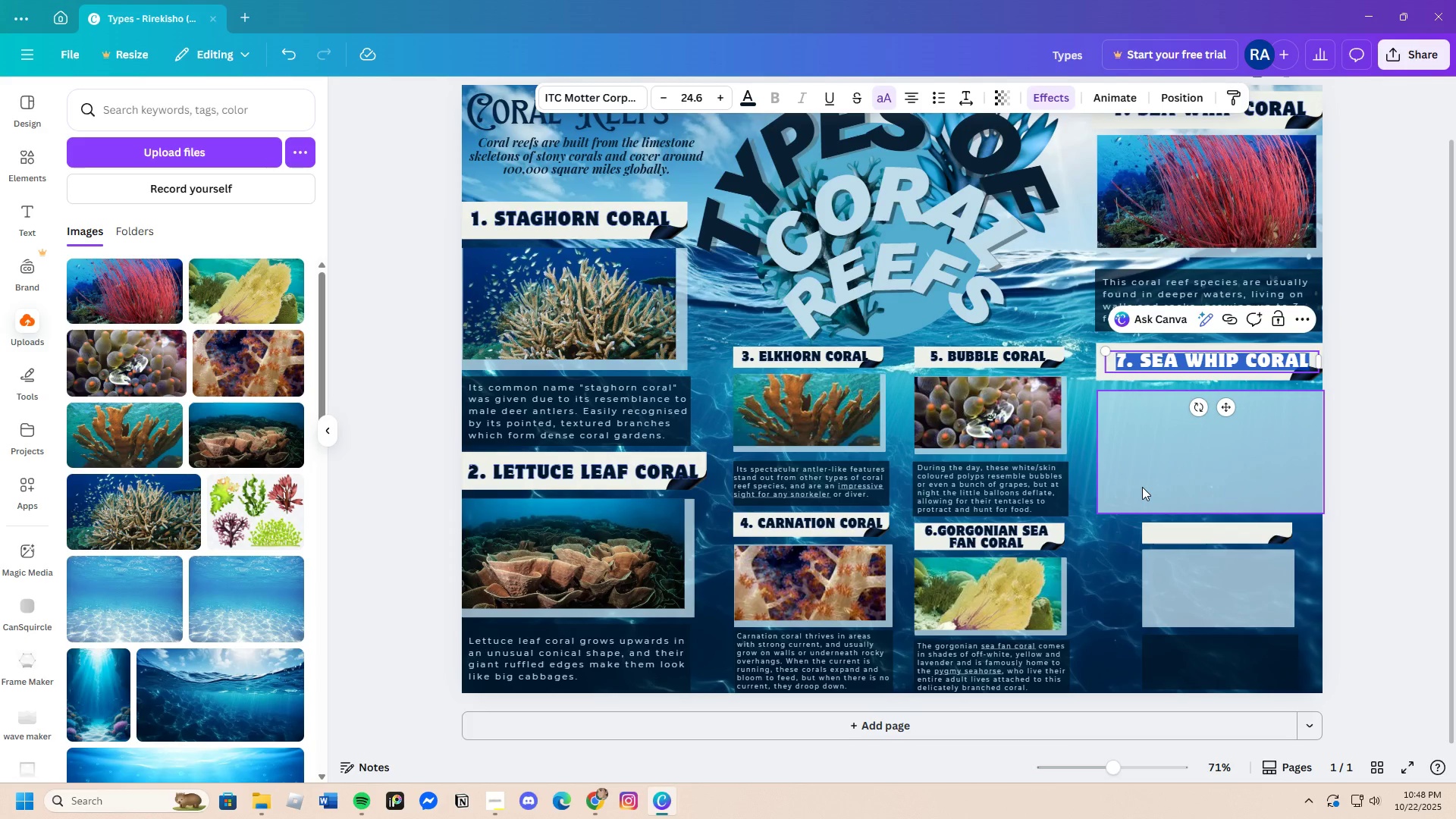 
key(Backspace)
 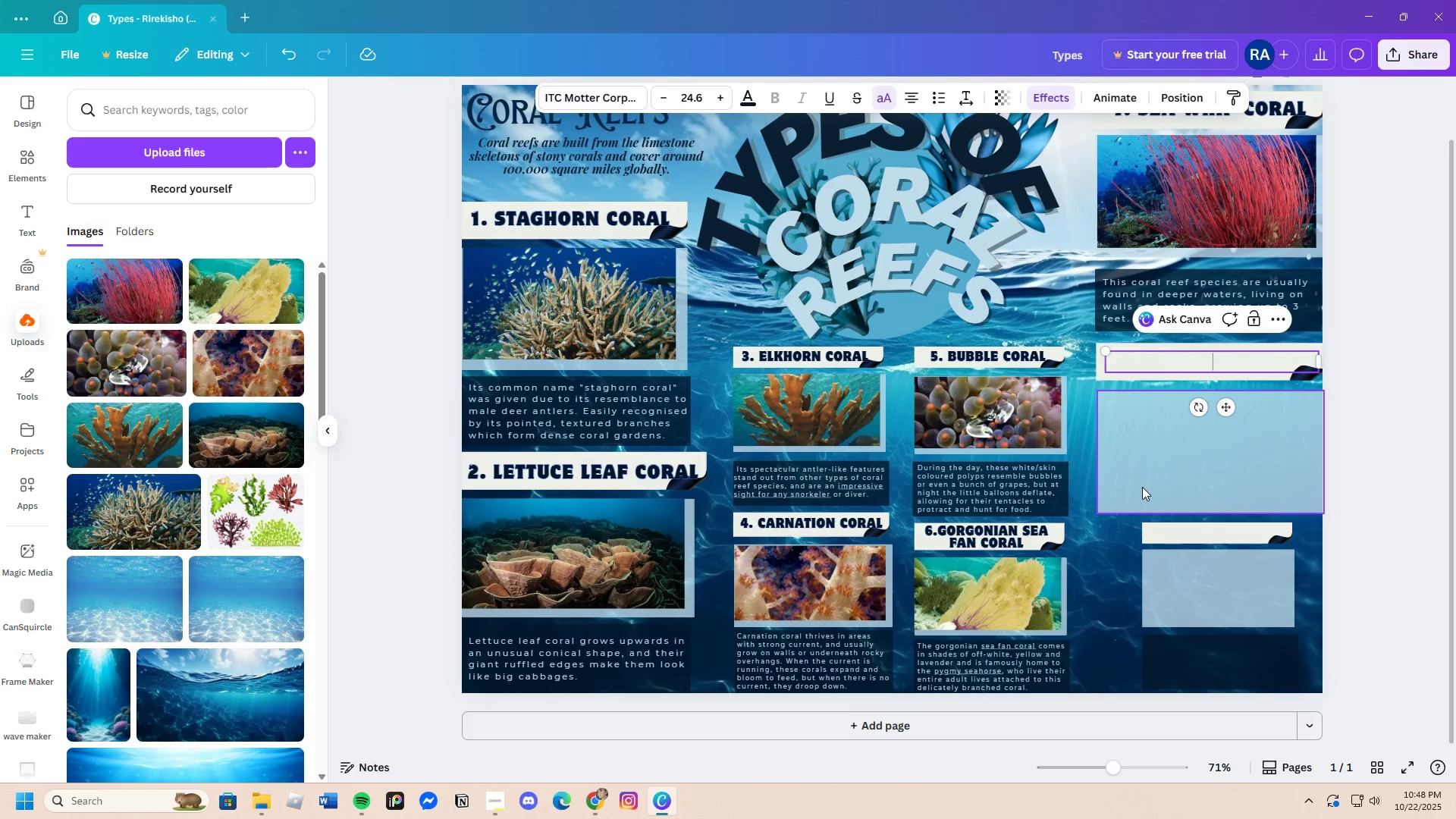 
key(Control+V)
 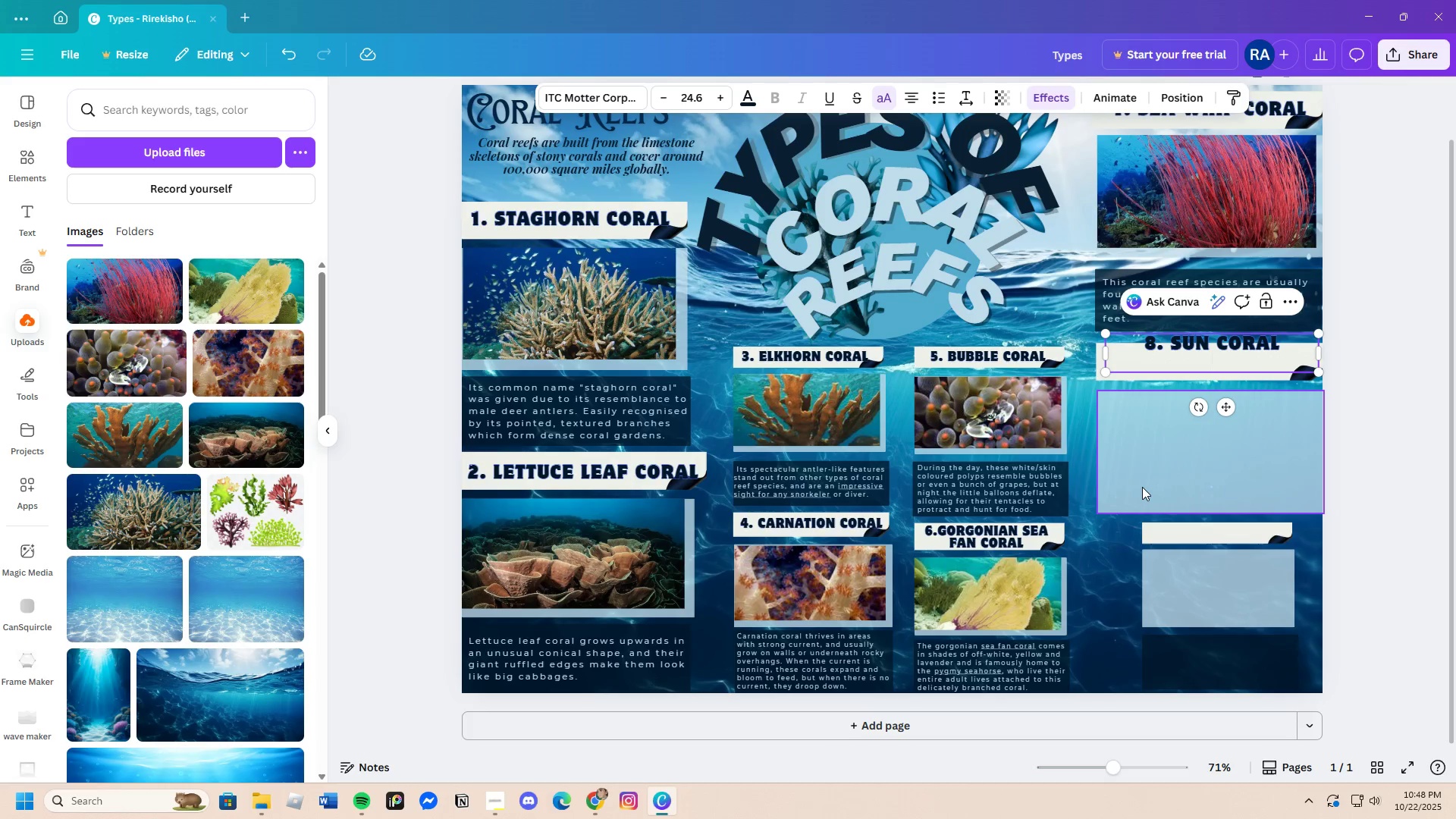 
key(Backspace)
 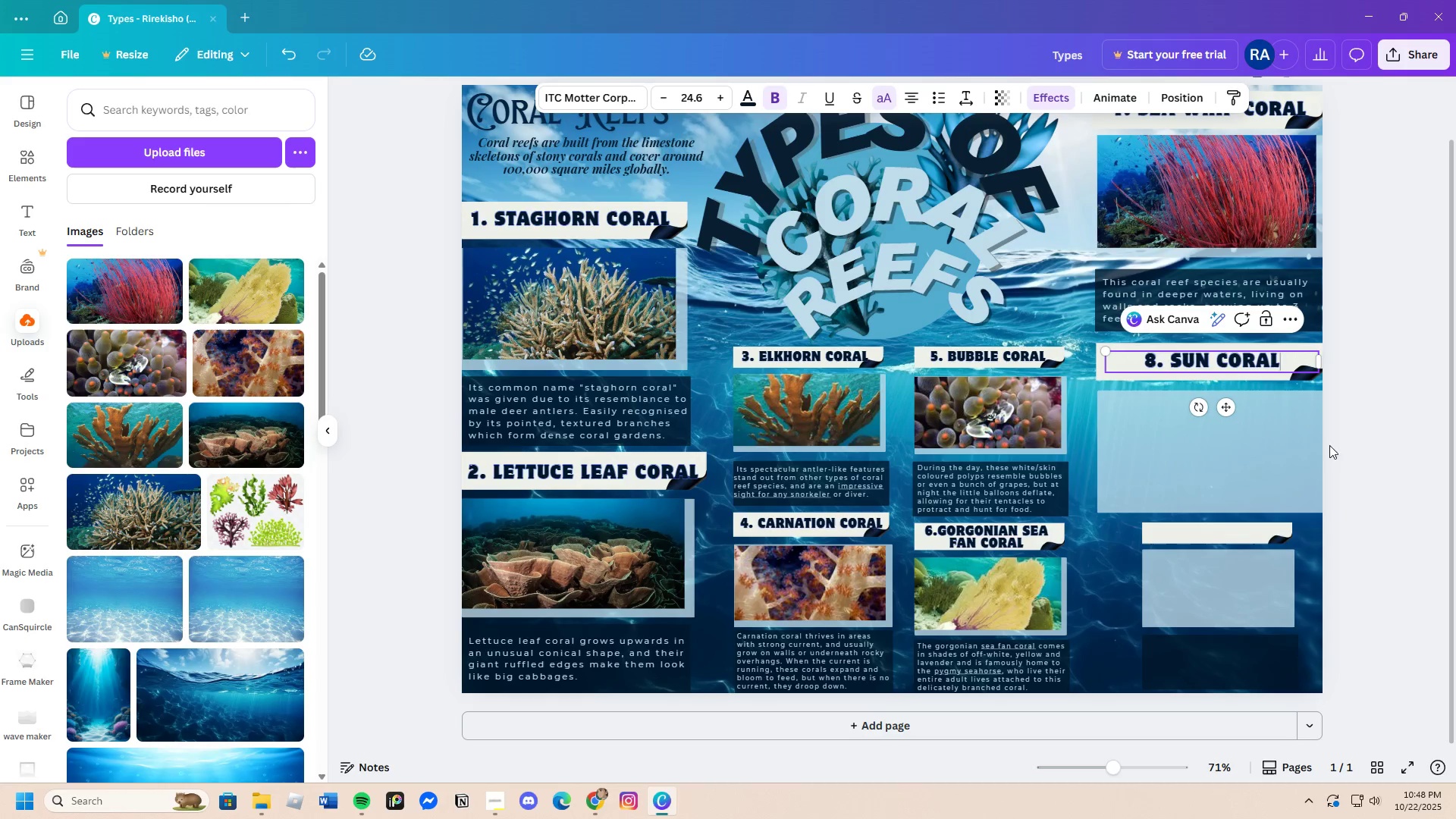 
left_click([1378, 428])
 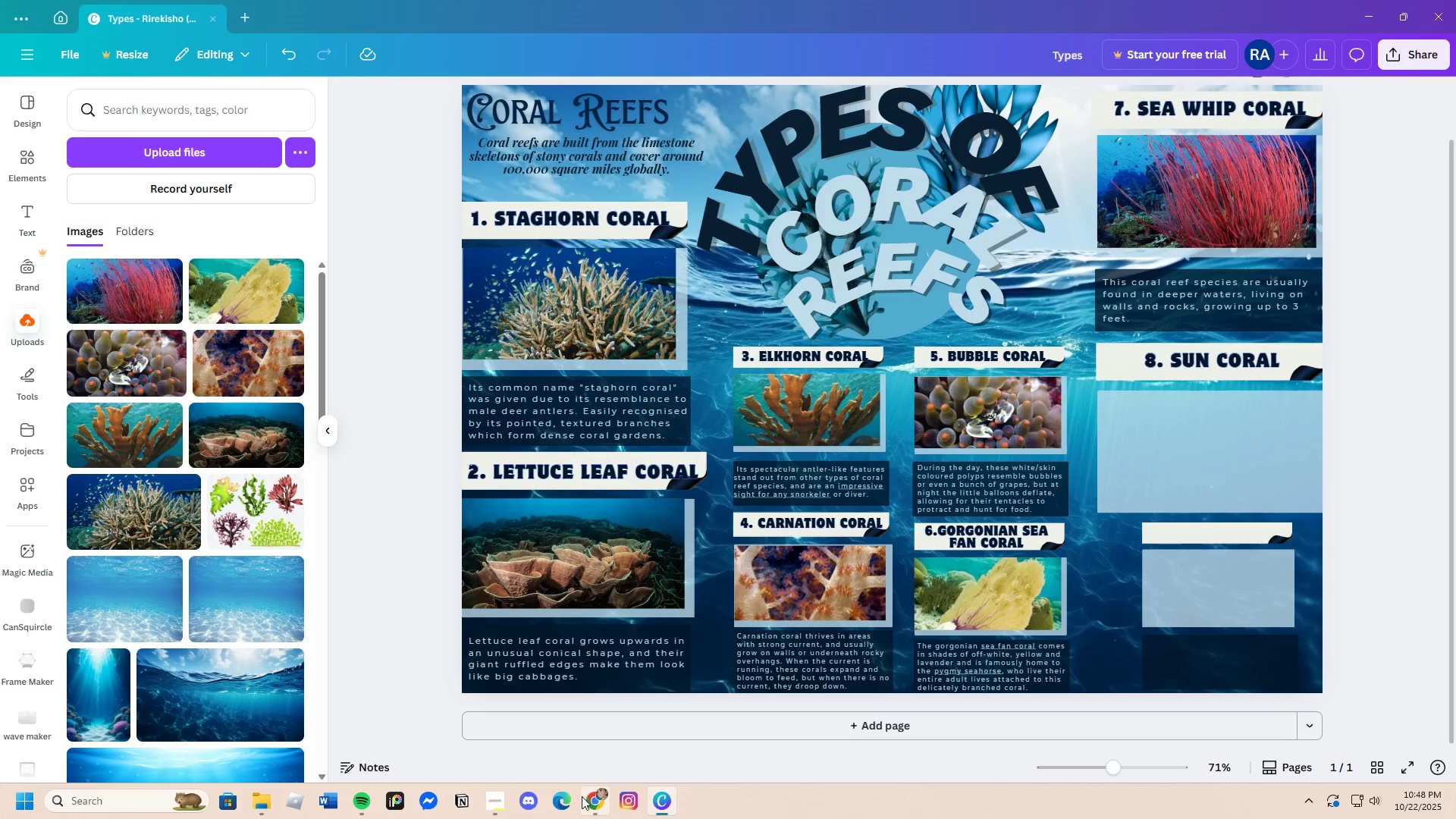 
wait(5.06)
 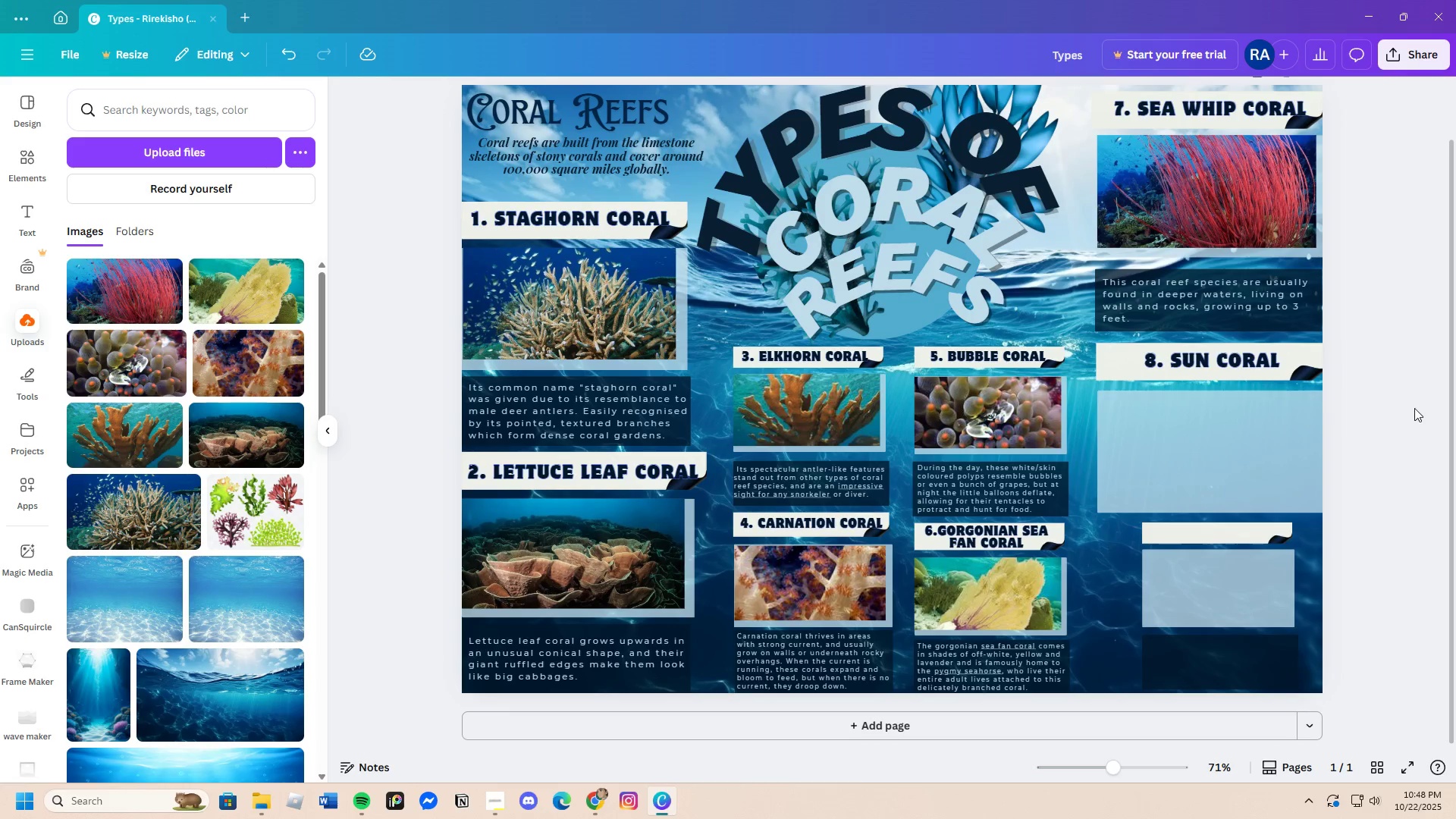 
scroll: coordinate [529, 383], scroll_direction: down, amount: 4.0
 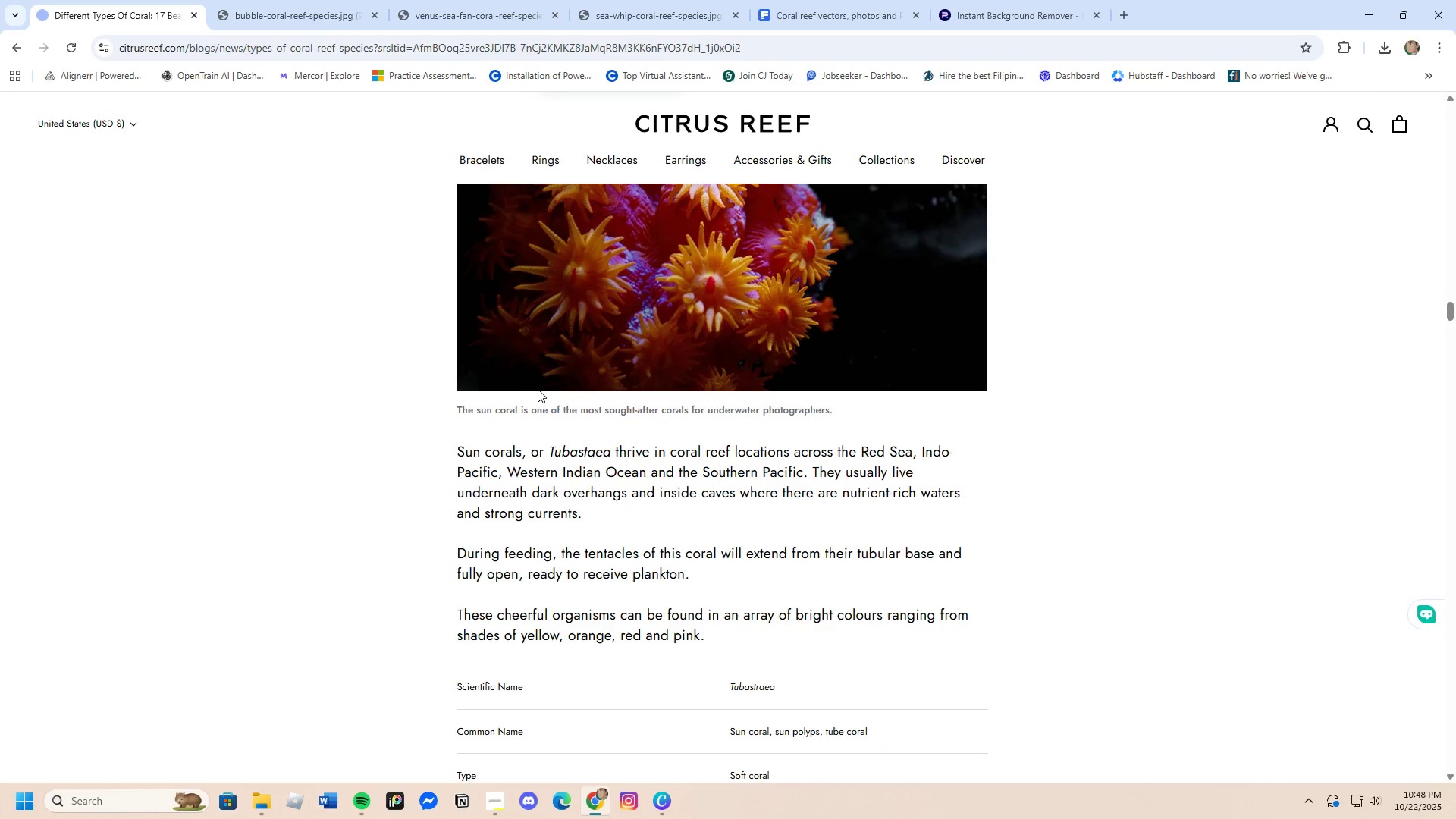 
scroll: coordinate [538, 389], scroll_direction: up, amount: 2.0
 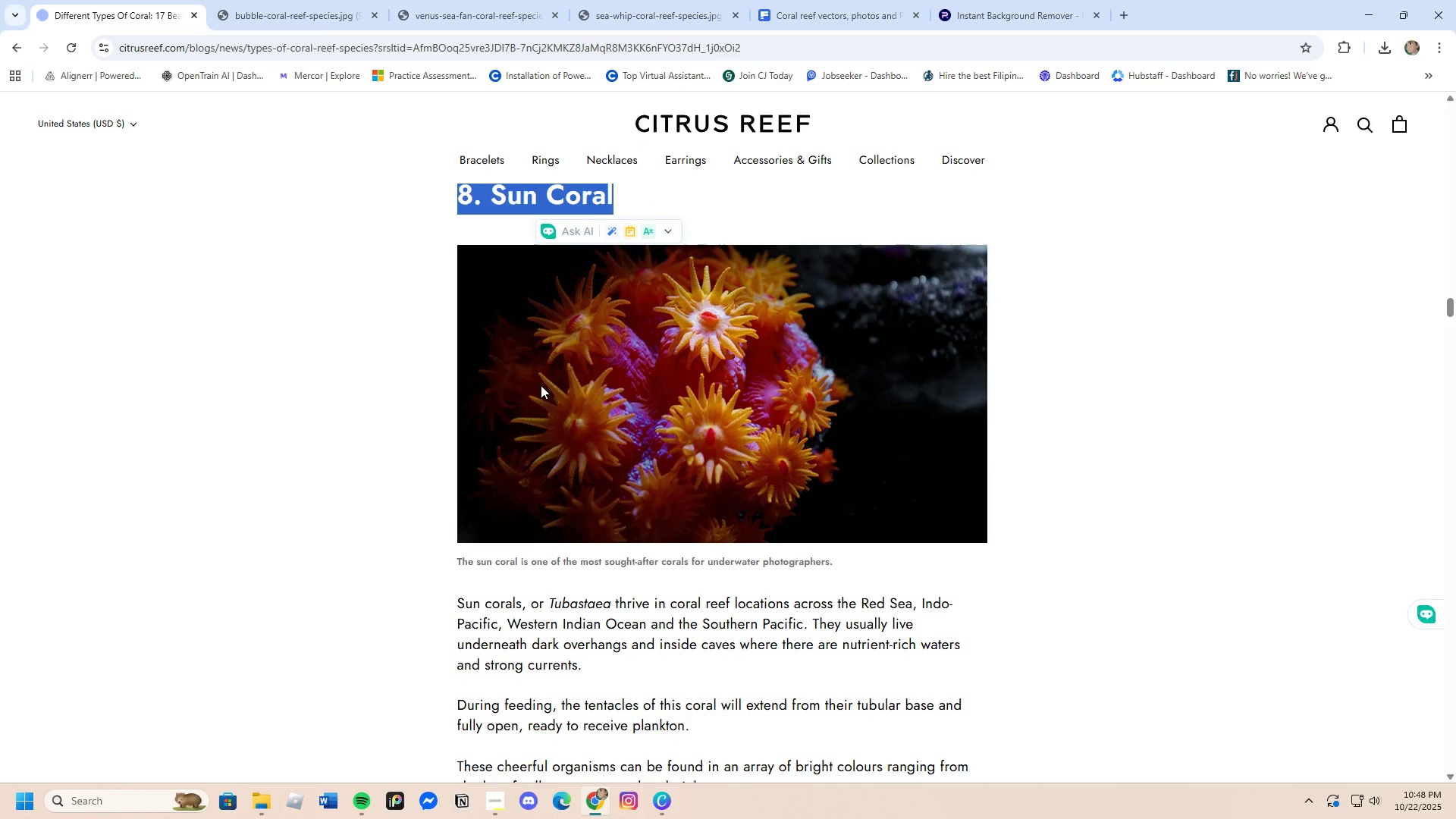 
wait(9.3)
 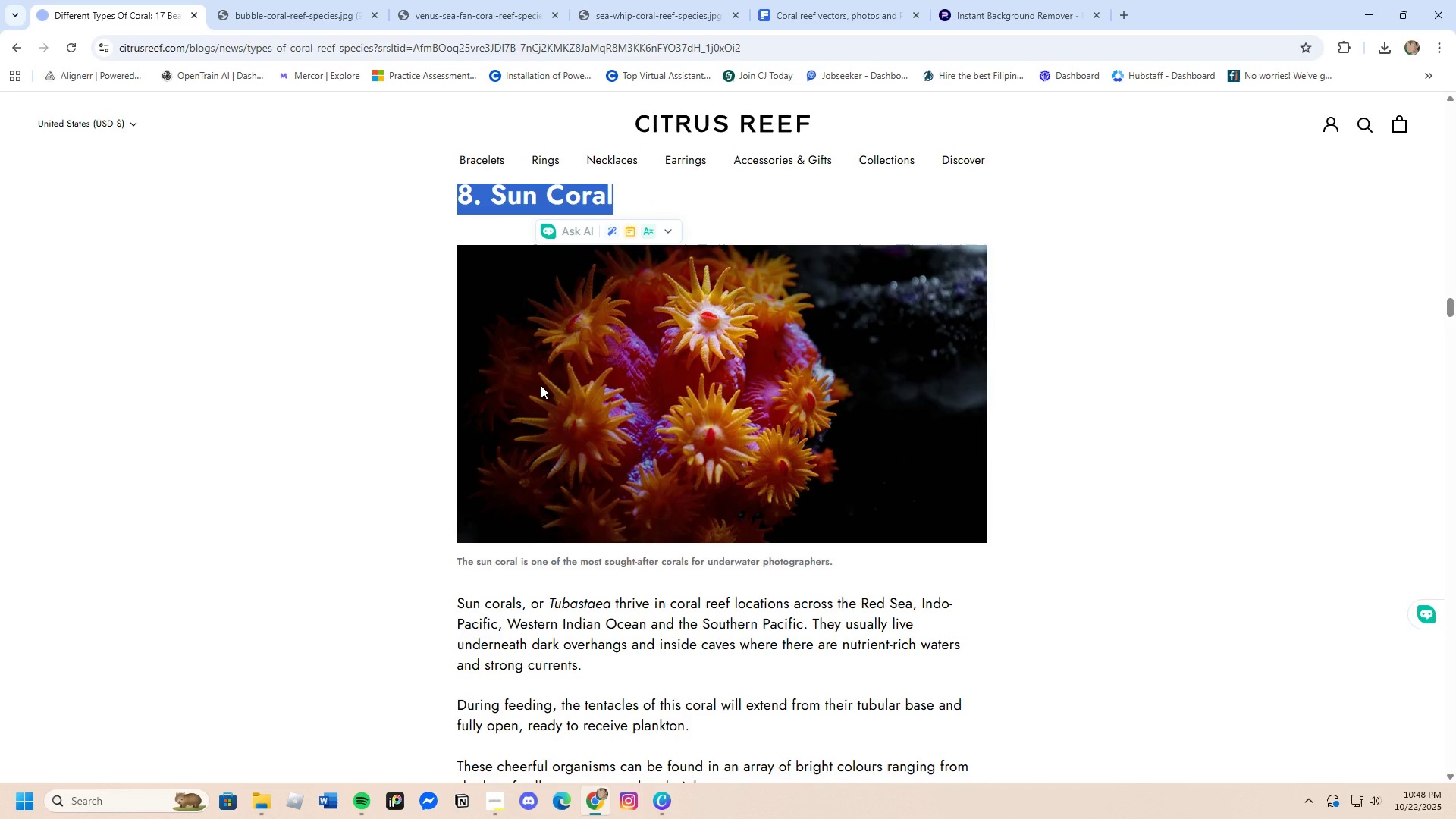 
right_click([561, 337])
 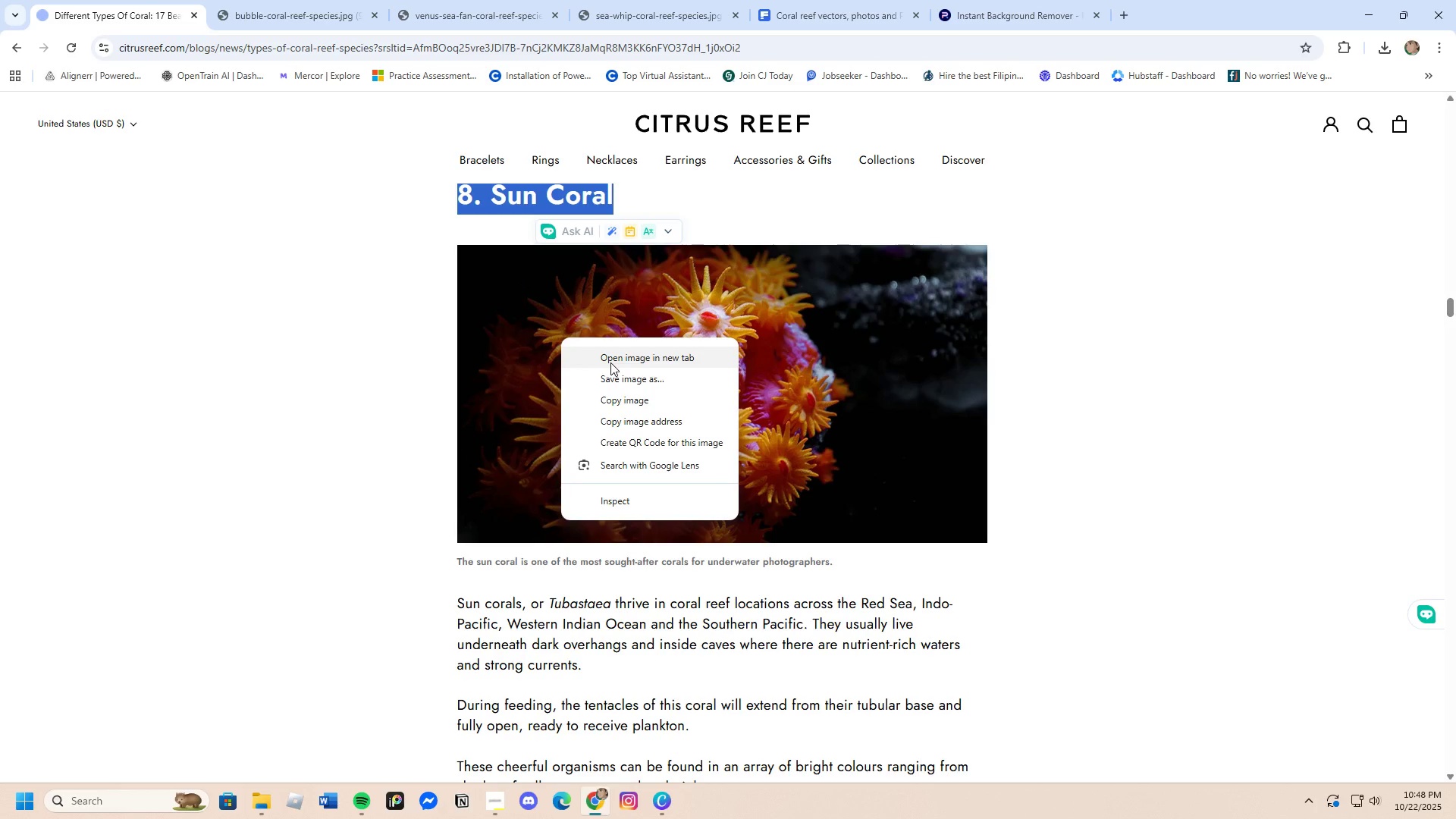 
left_click([610, 362])
 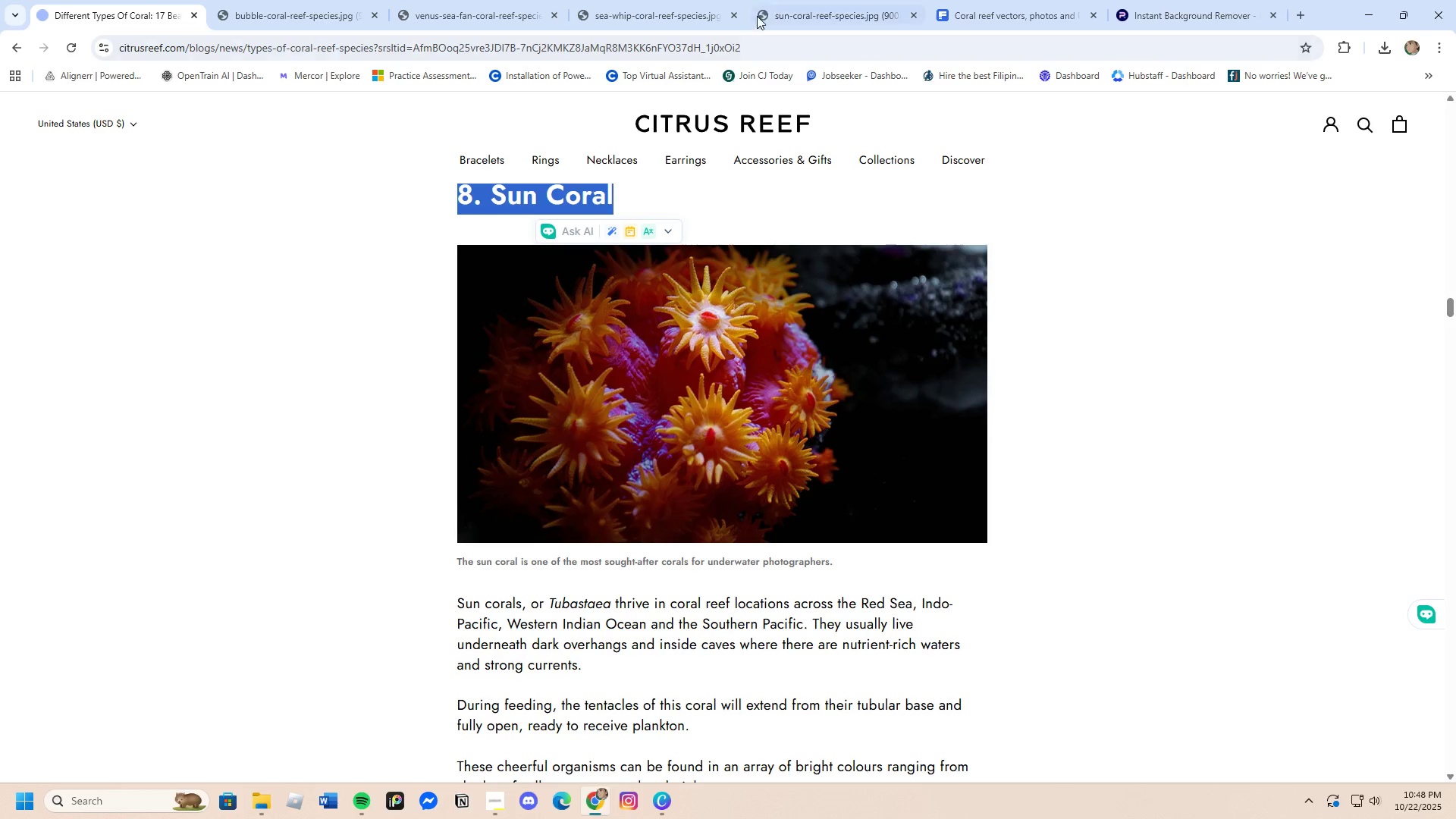 
left_click([767, 0])
 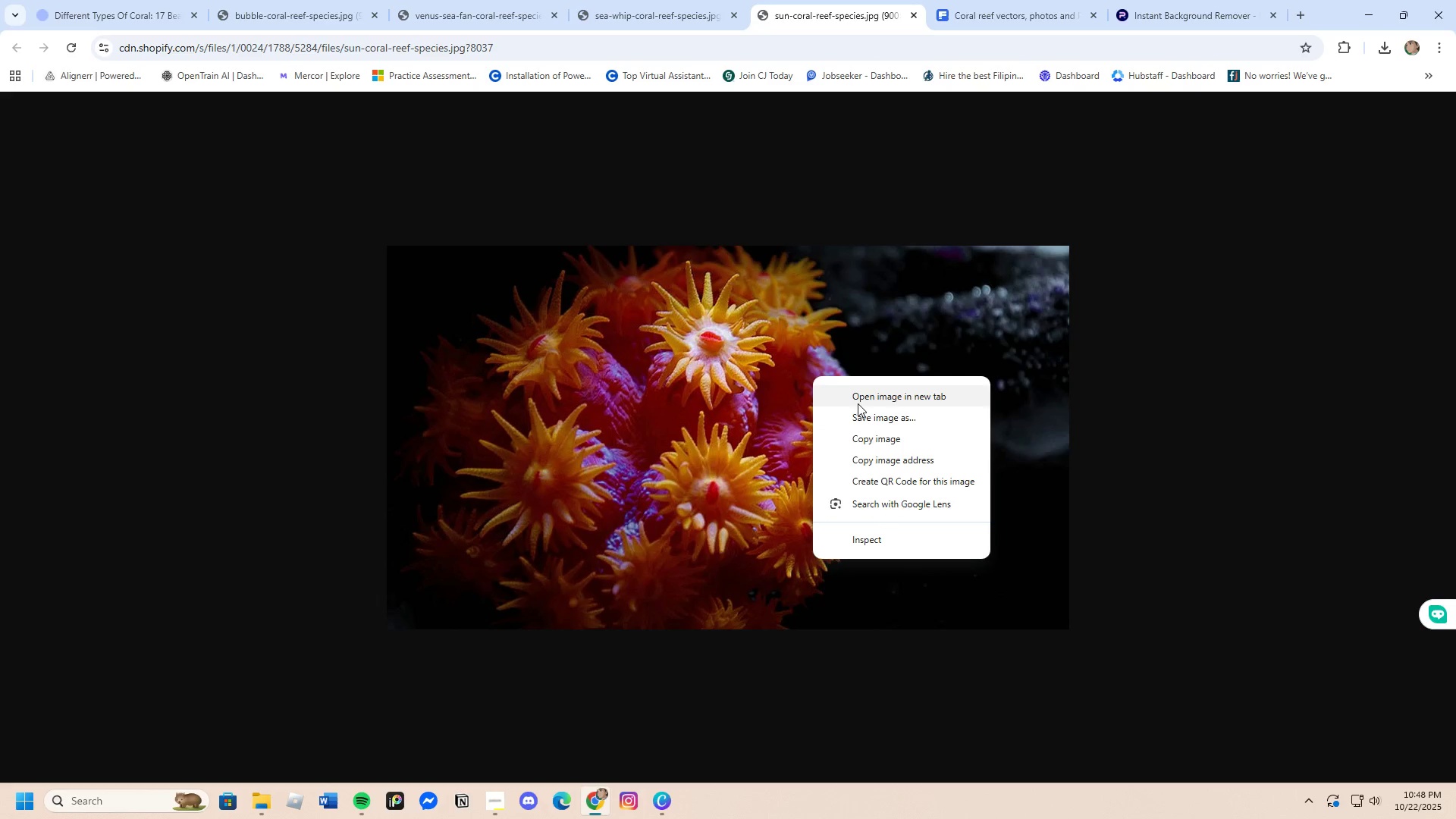 
left_click([861, 416])
 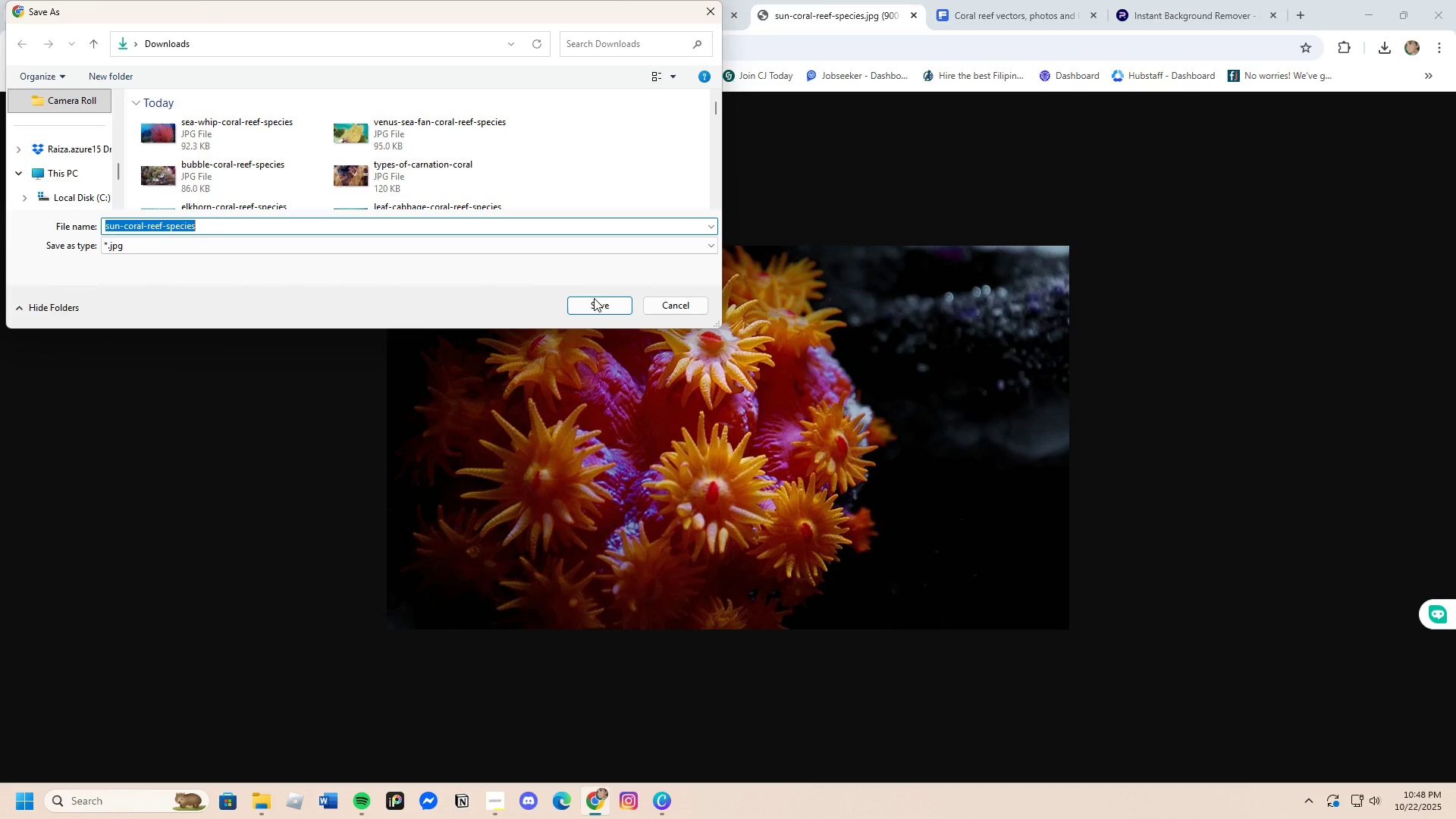 
left_click([601, 305])
 